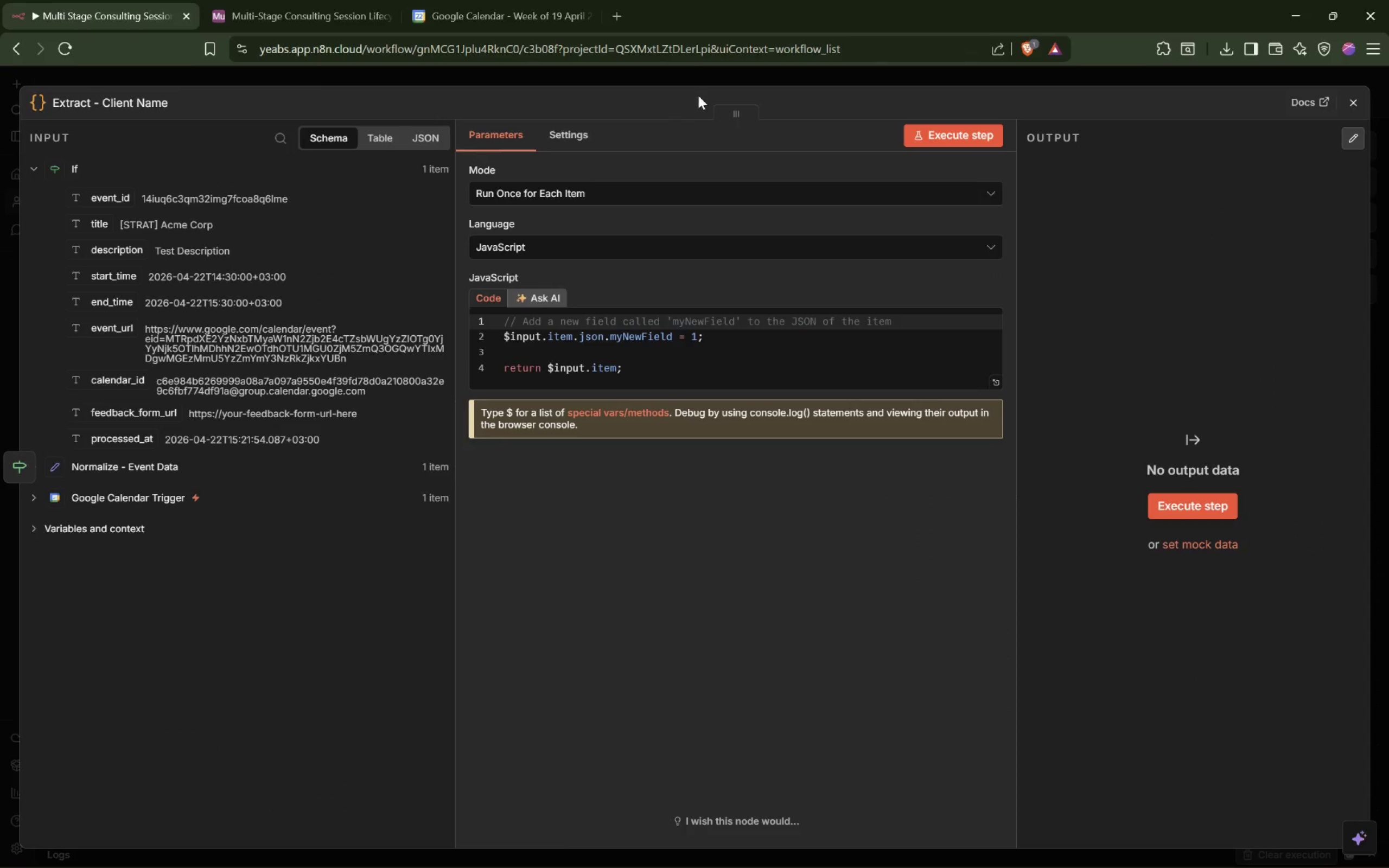 
left_click_drag(start_coordinate=[635, 379], to_coordinate=[468, 298])
 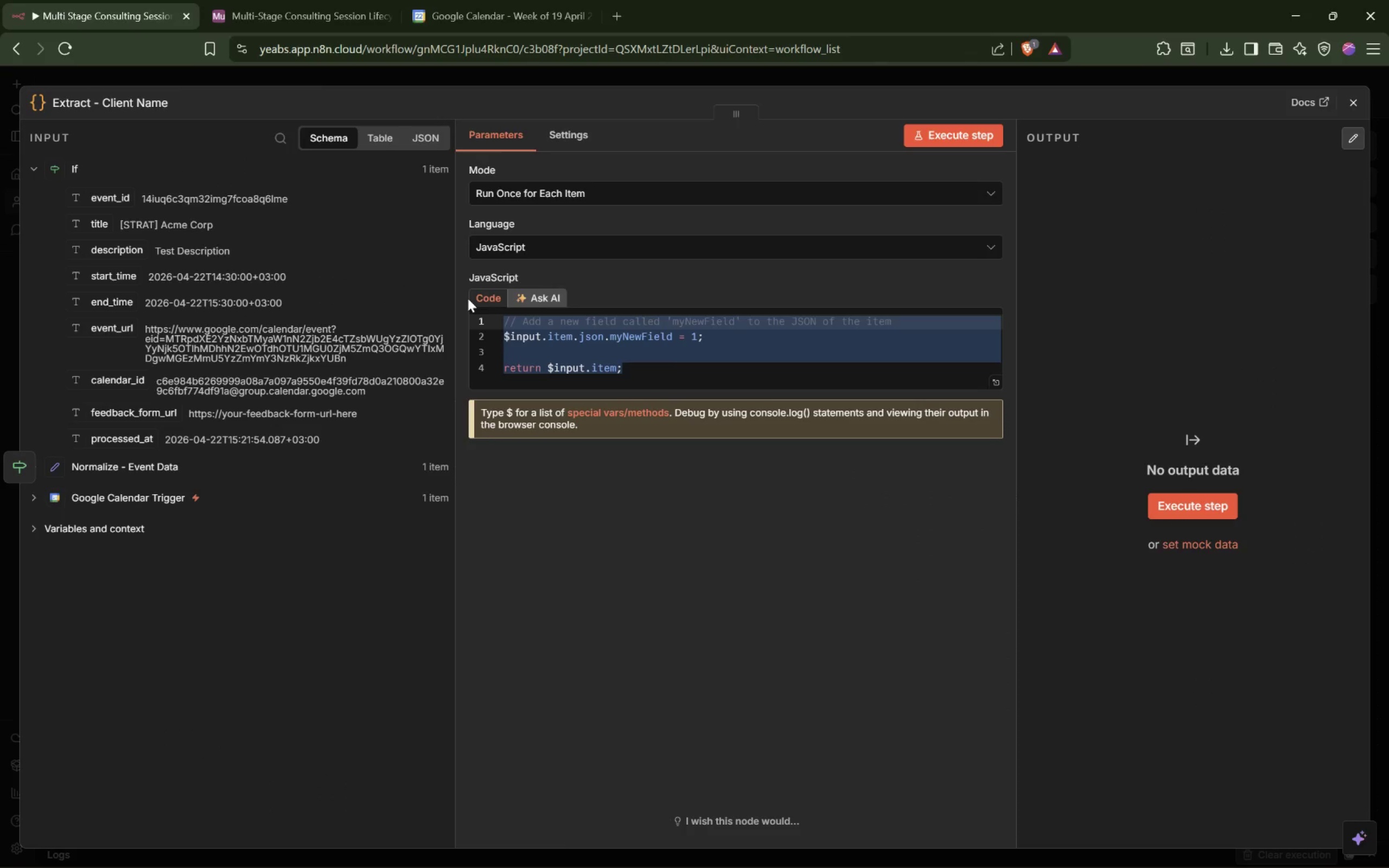 
wait(8.9)
 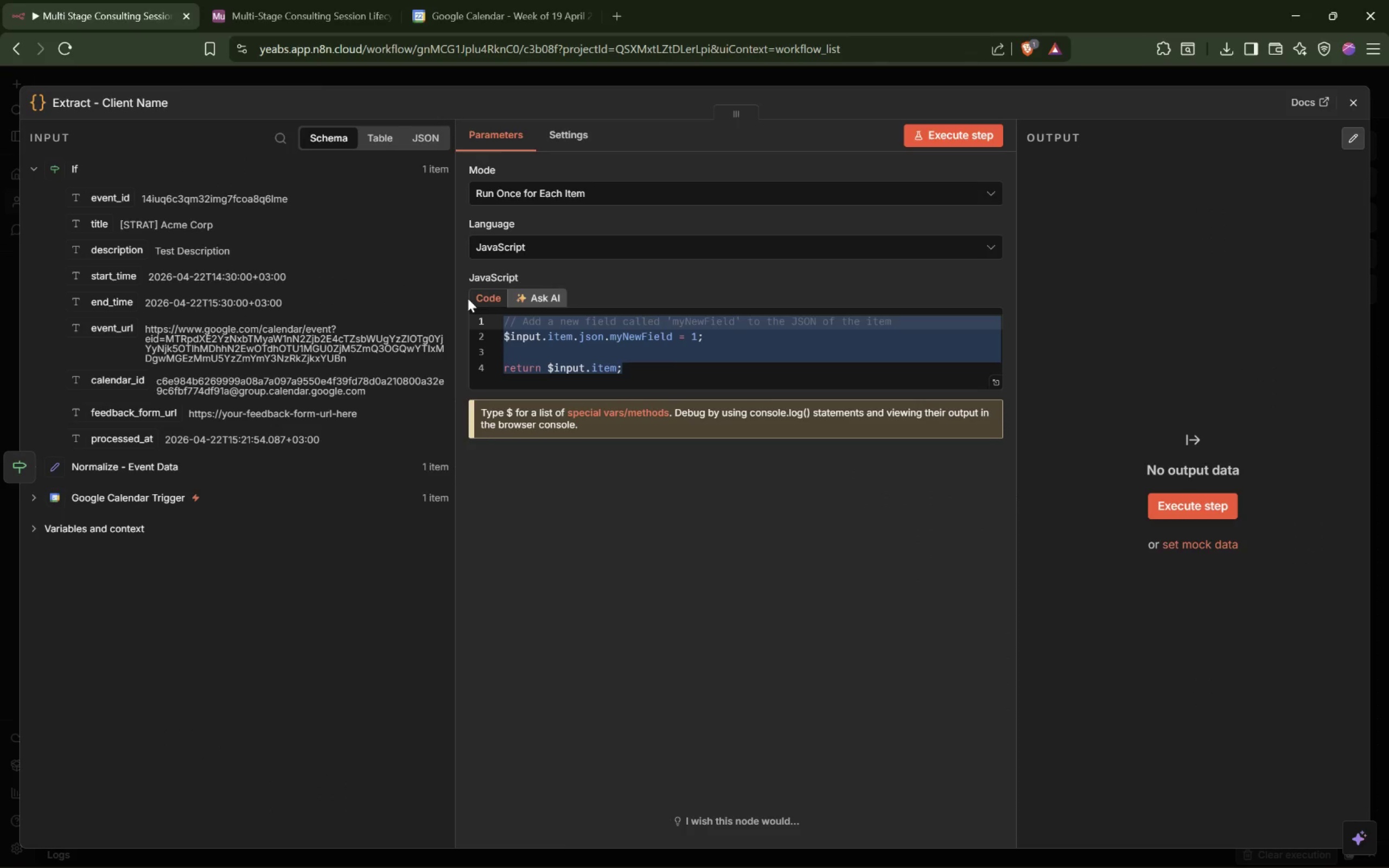 
type(const title = ($json.title || '').trim();)
 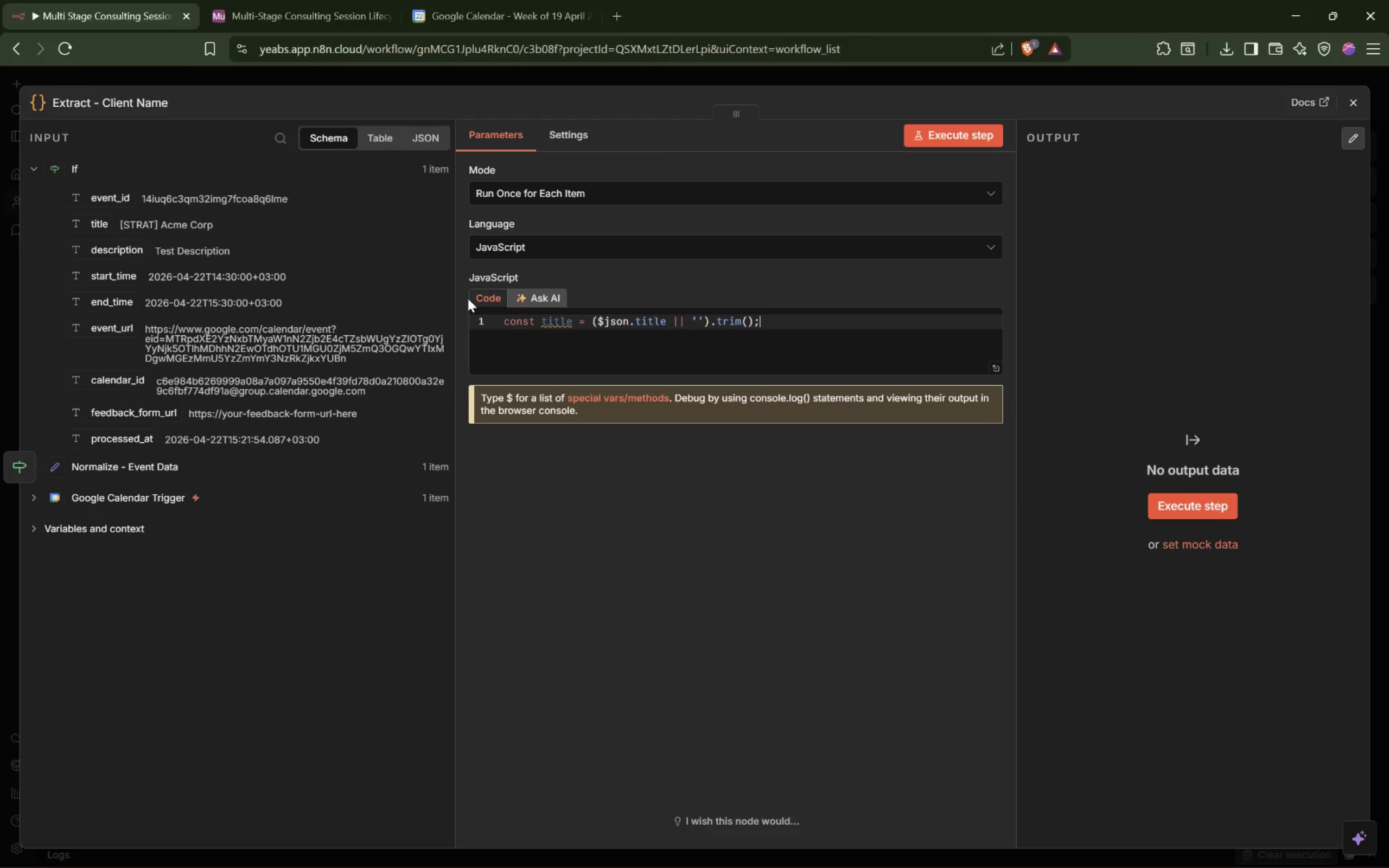 
key(Enter)
 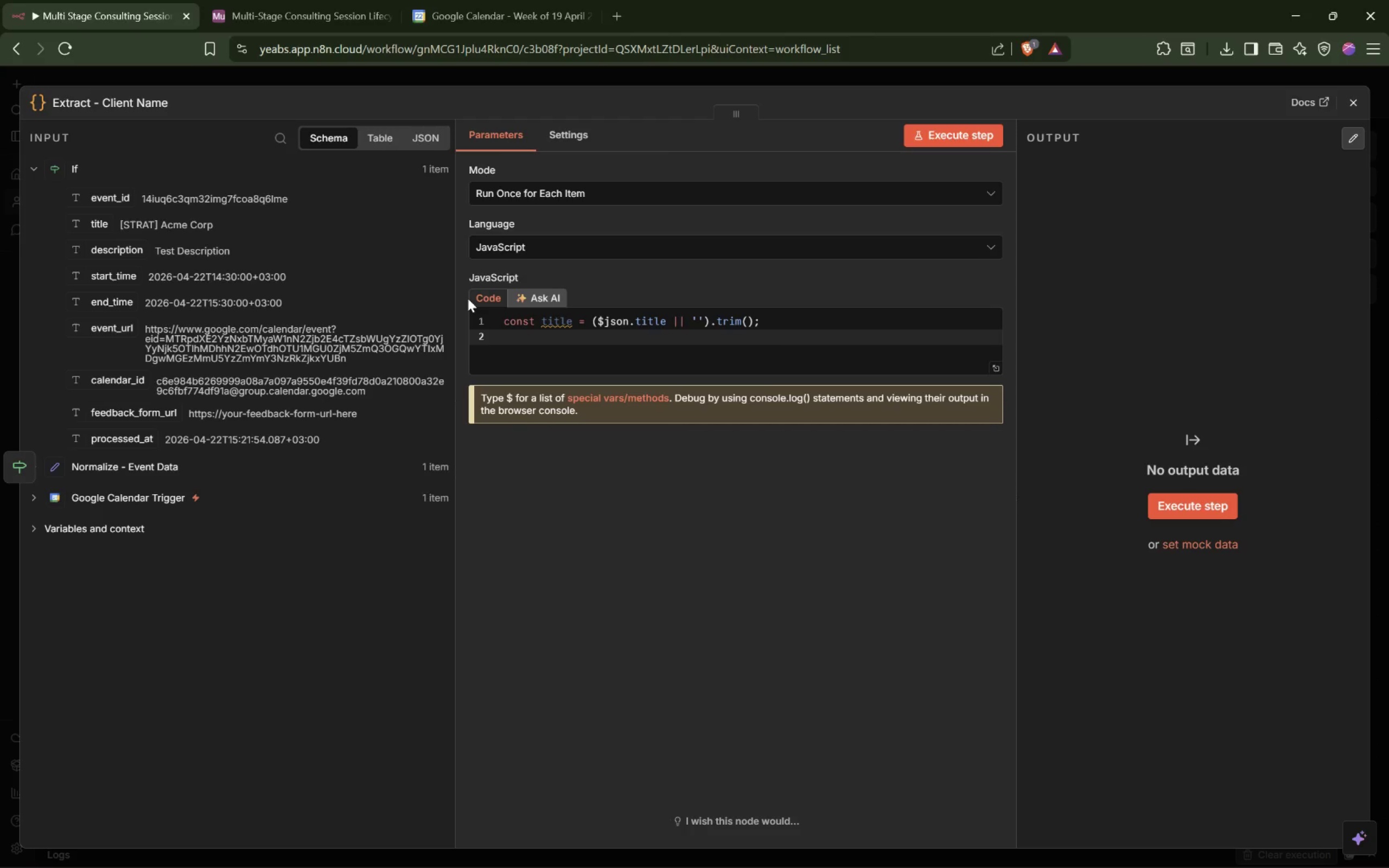 
type(const strippe = title.replace(/)
 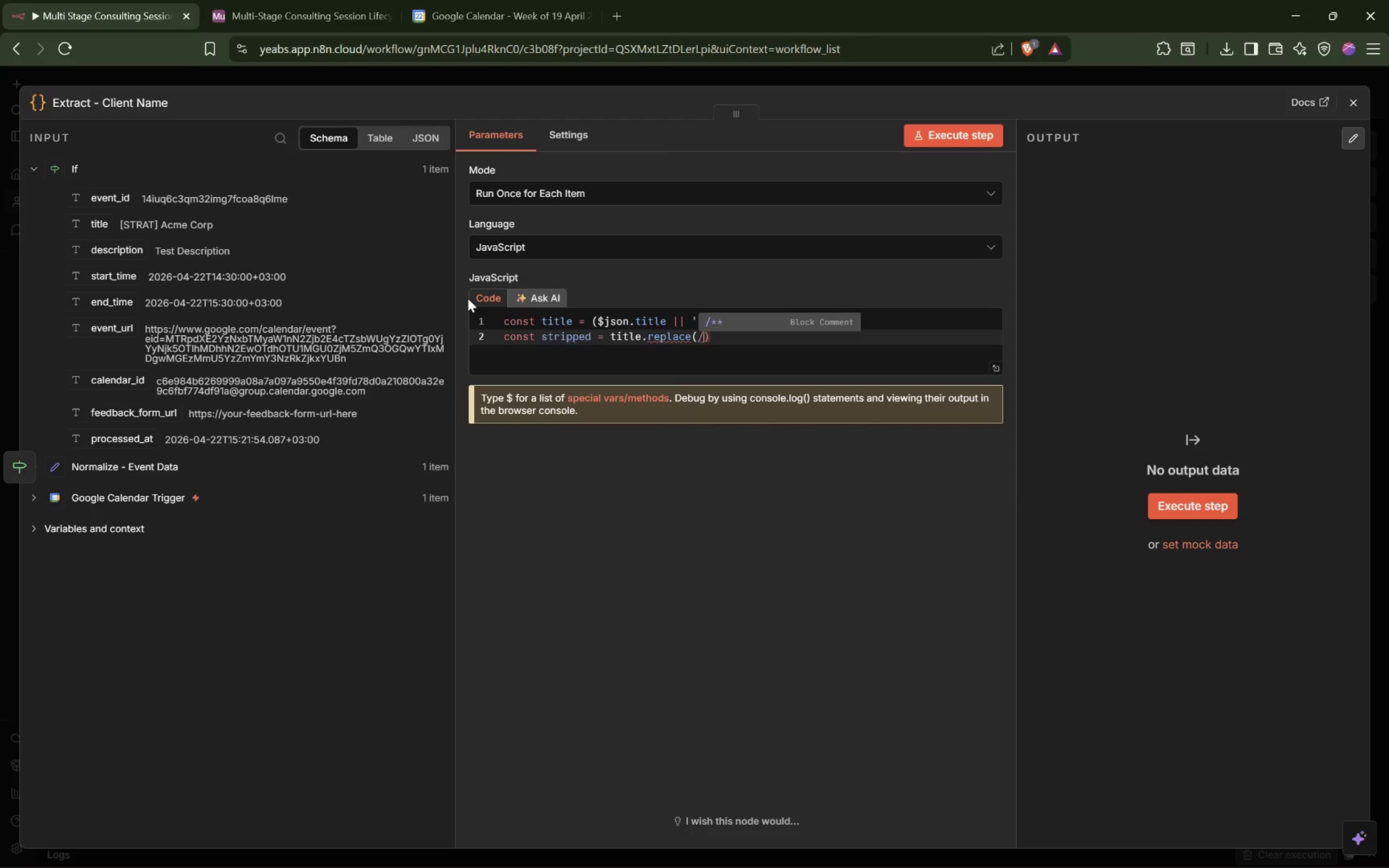 
hold_key(key=D, duration=0.33)
 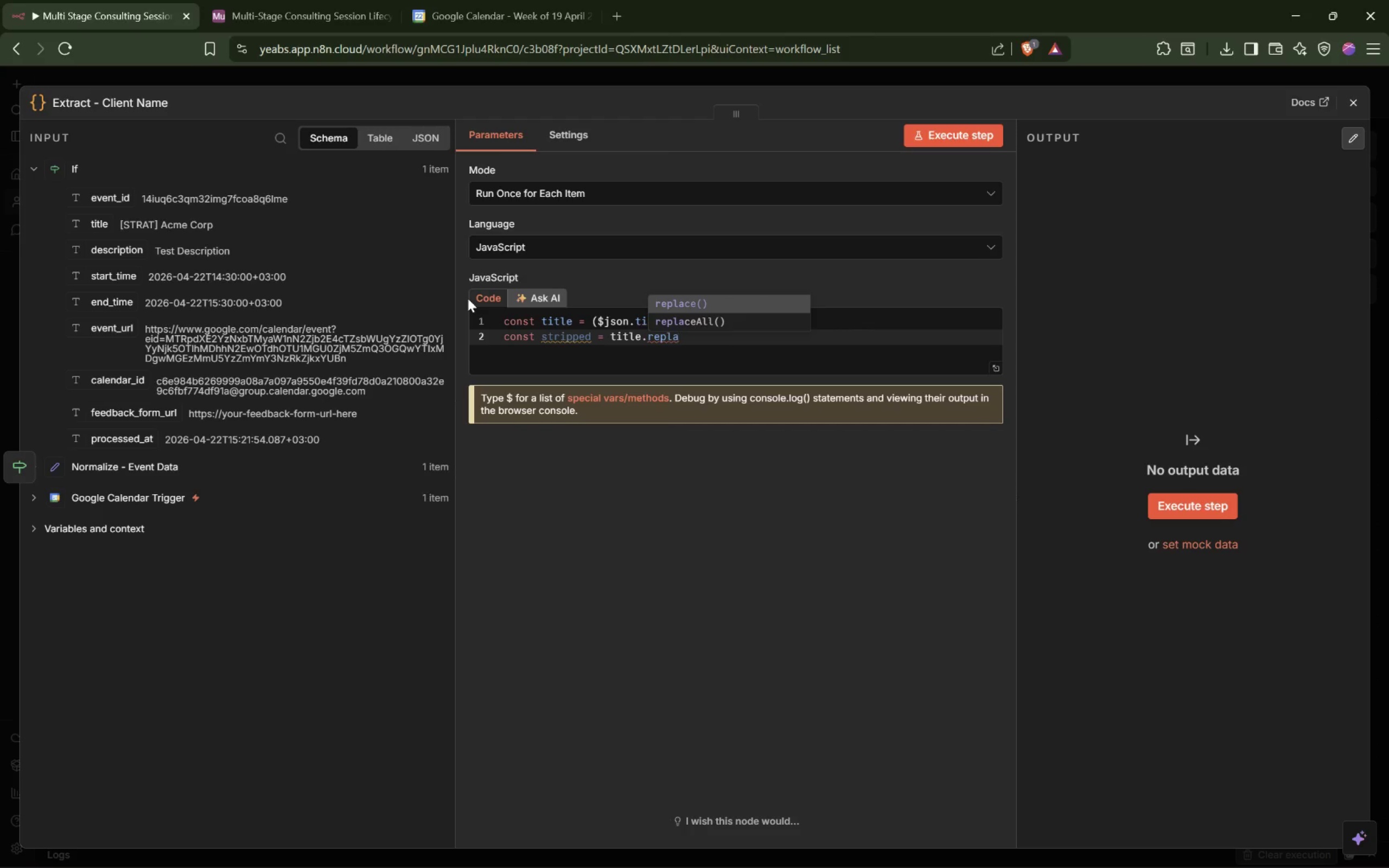 
type(^\[STRAT)
 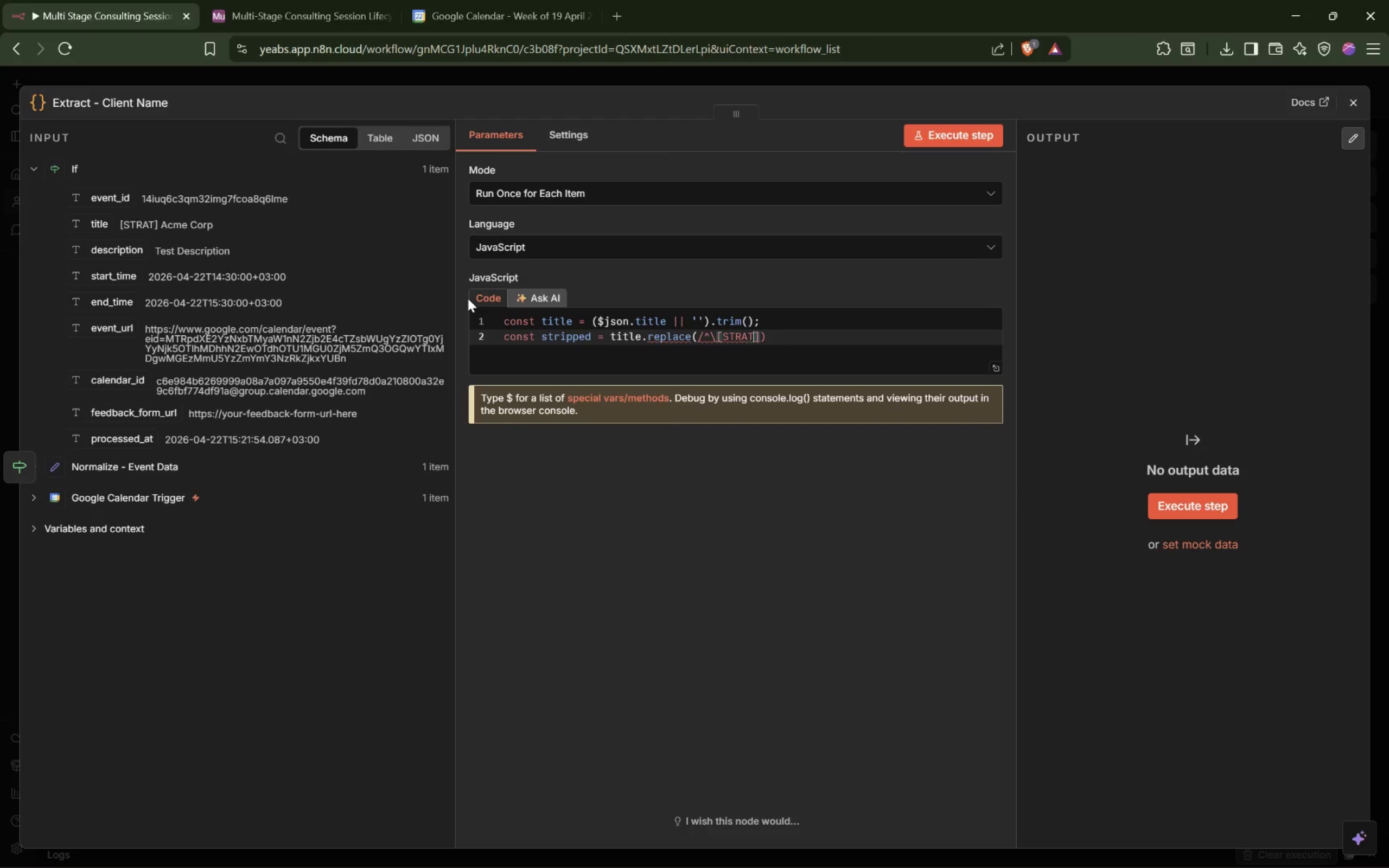 
key(ArrowRight)
 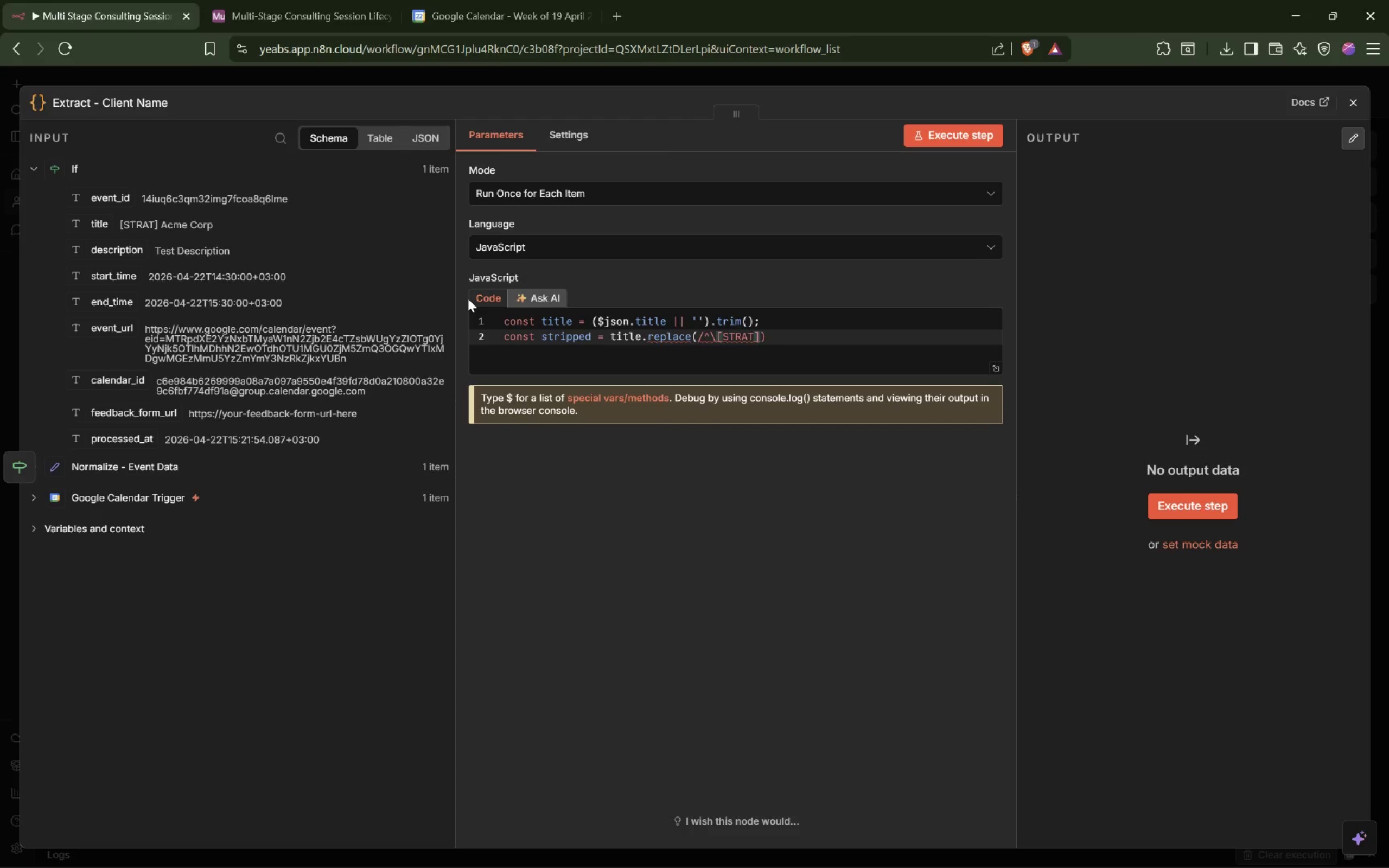 
type(\s*)
 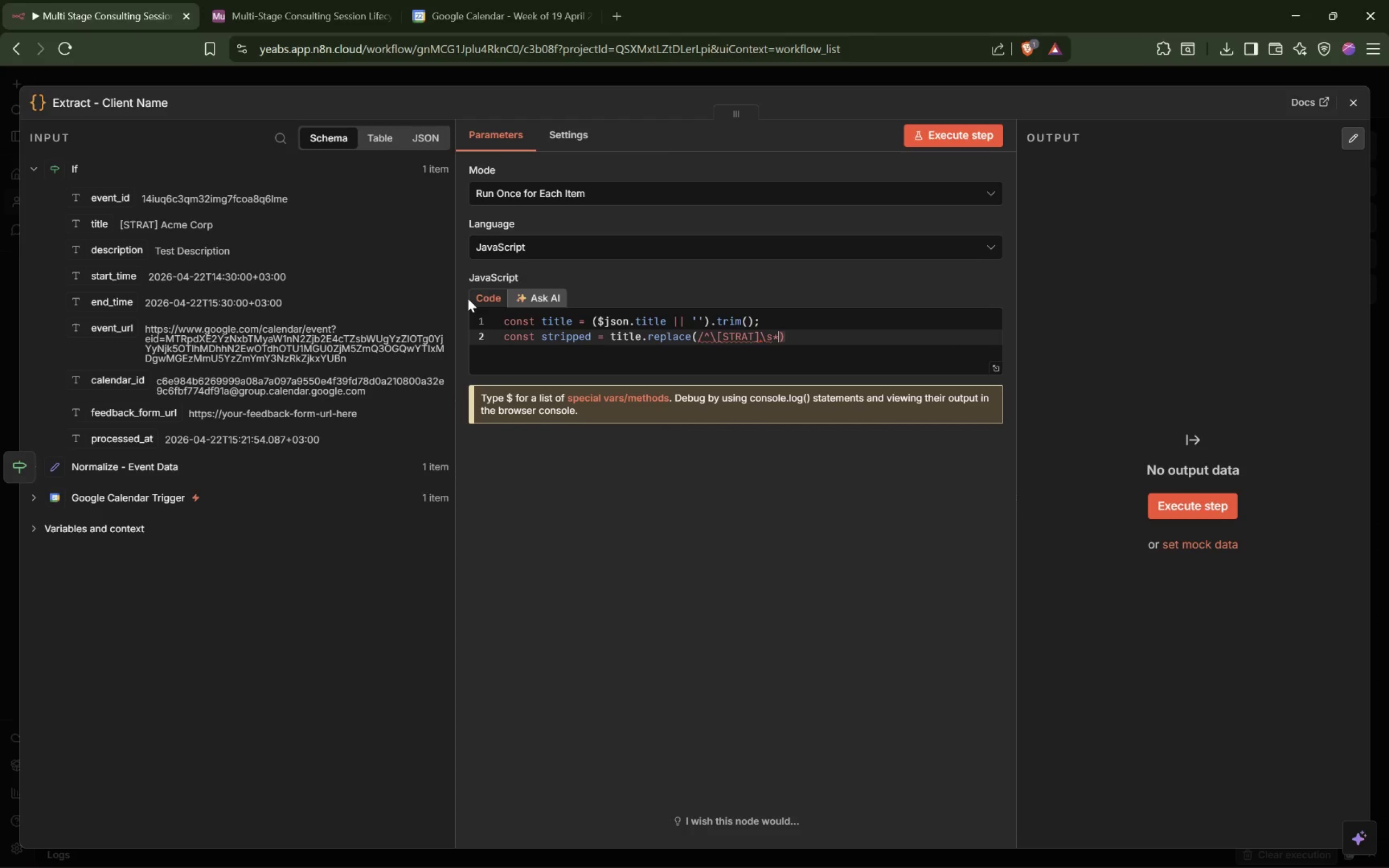 
key(ArrowLeft)
 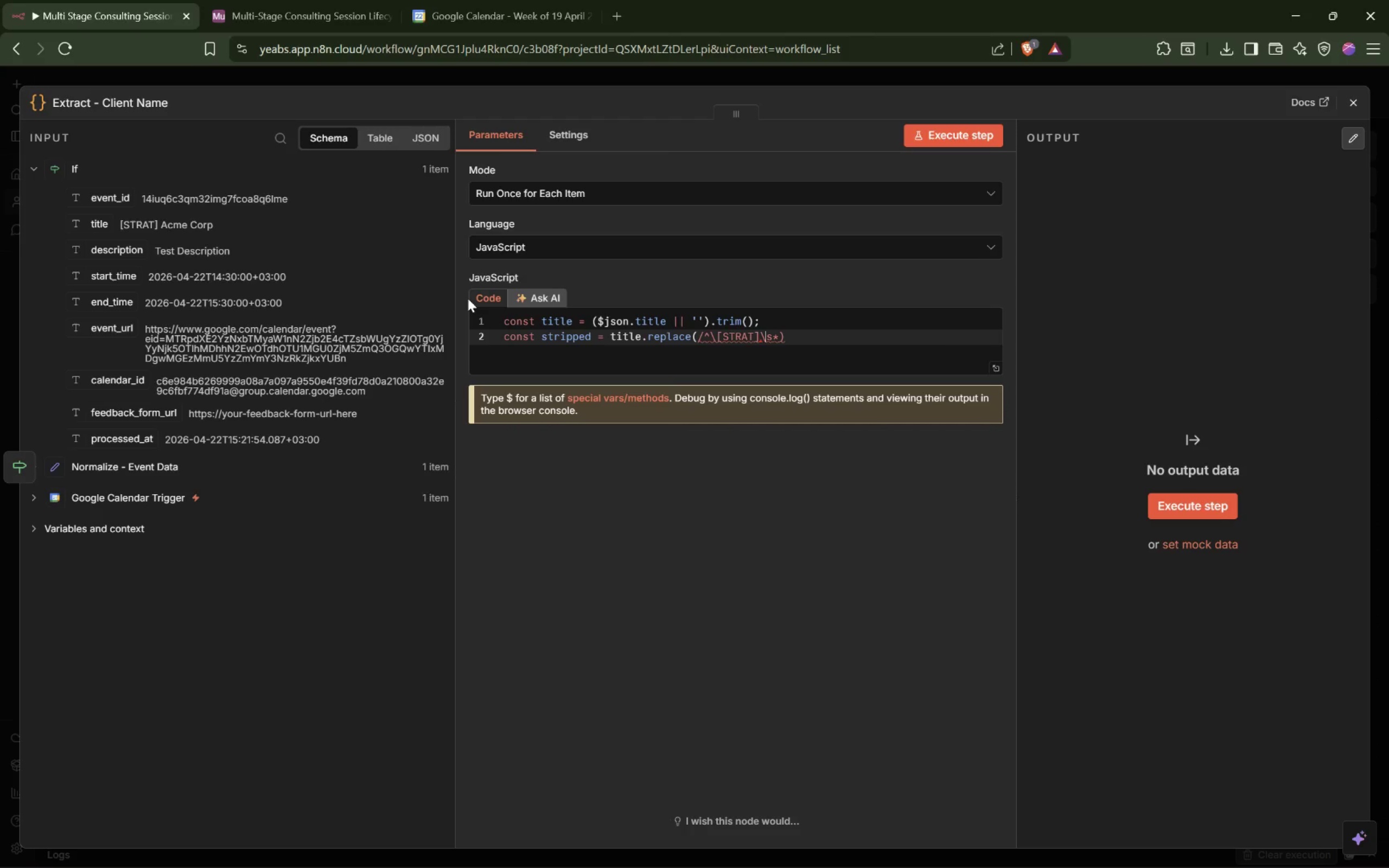 
key(ArrowLeft)
 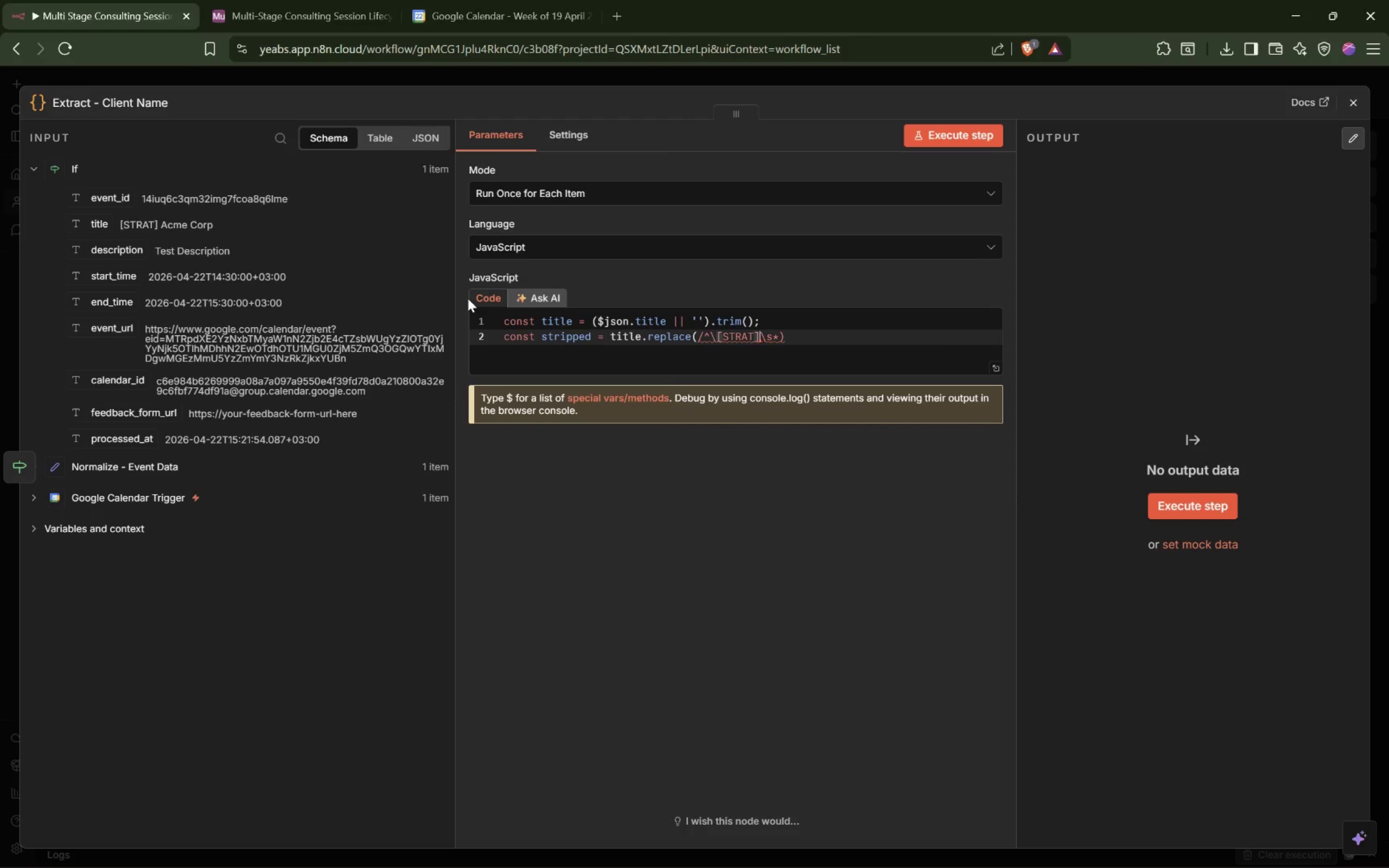 
key(ArrowLeft)
 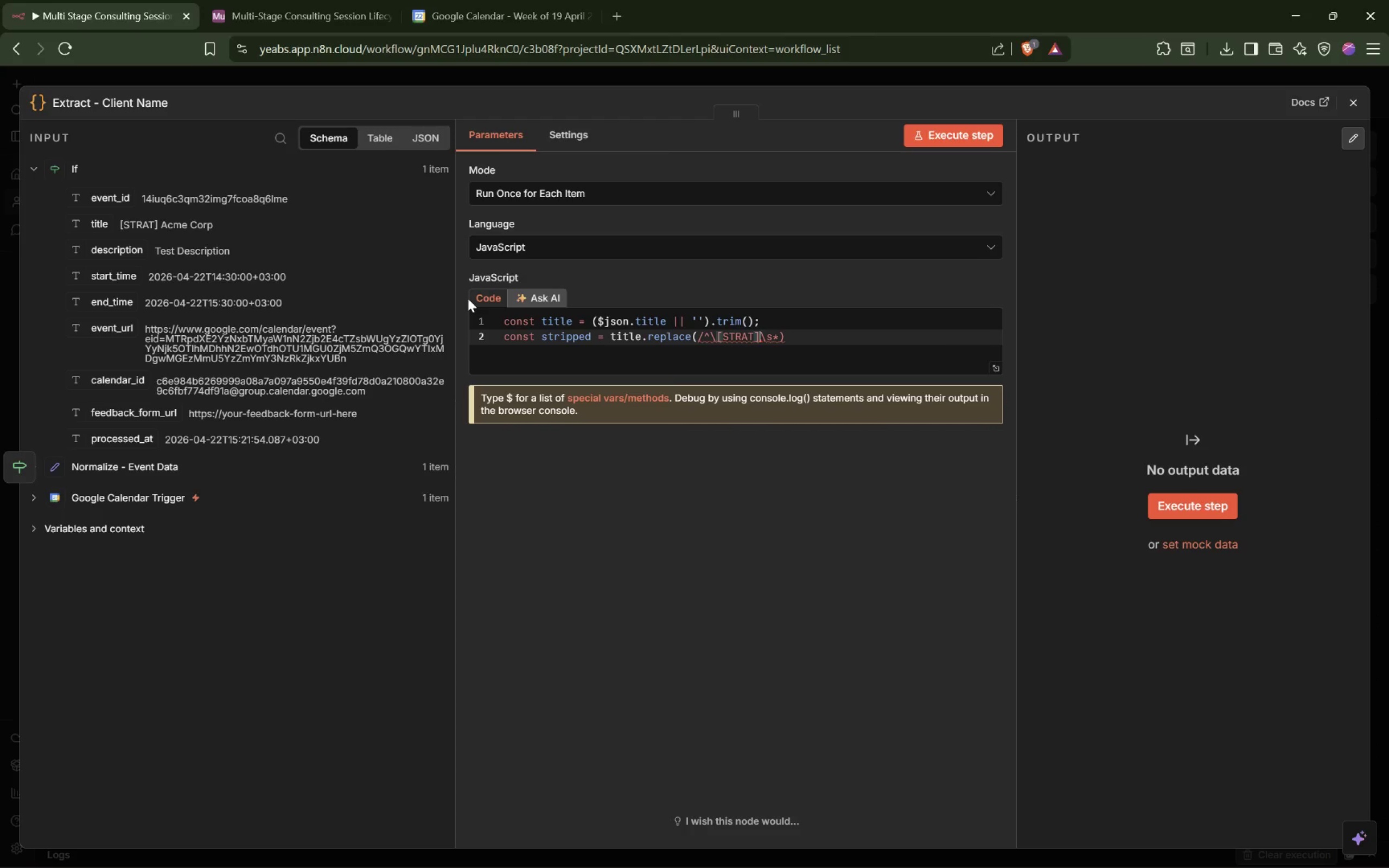 
key(ArrowLeft)
 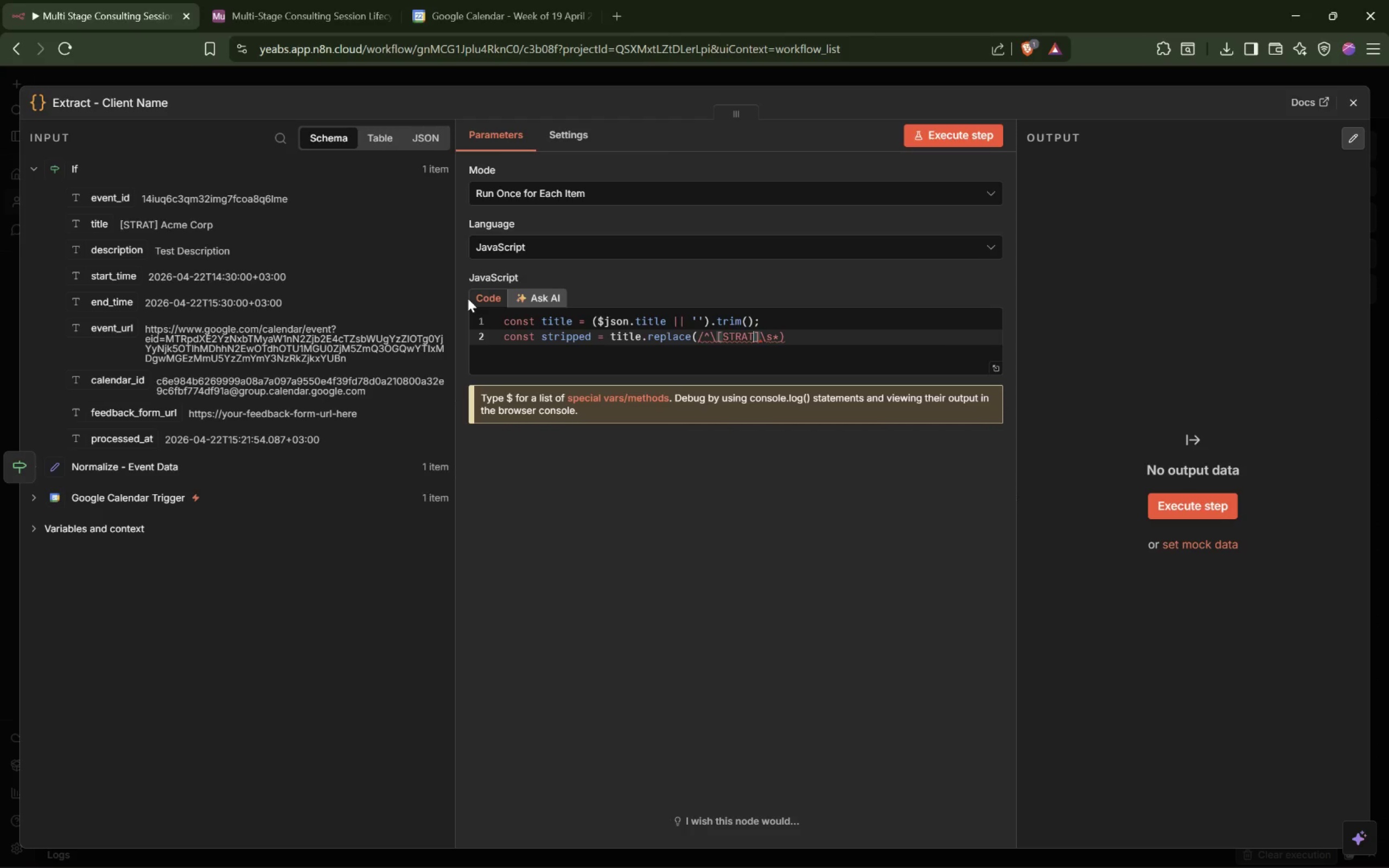 
key(Shift+Backslash)
 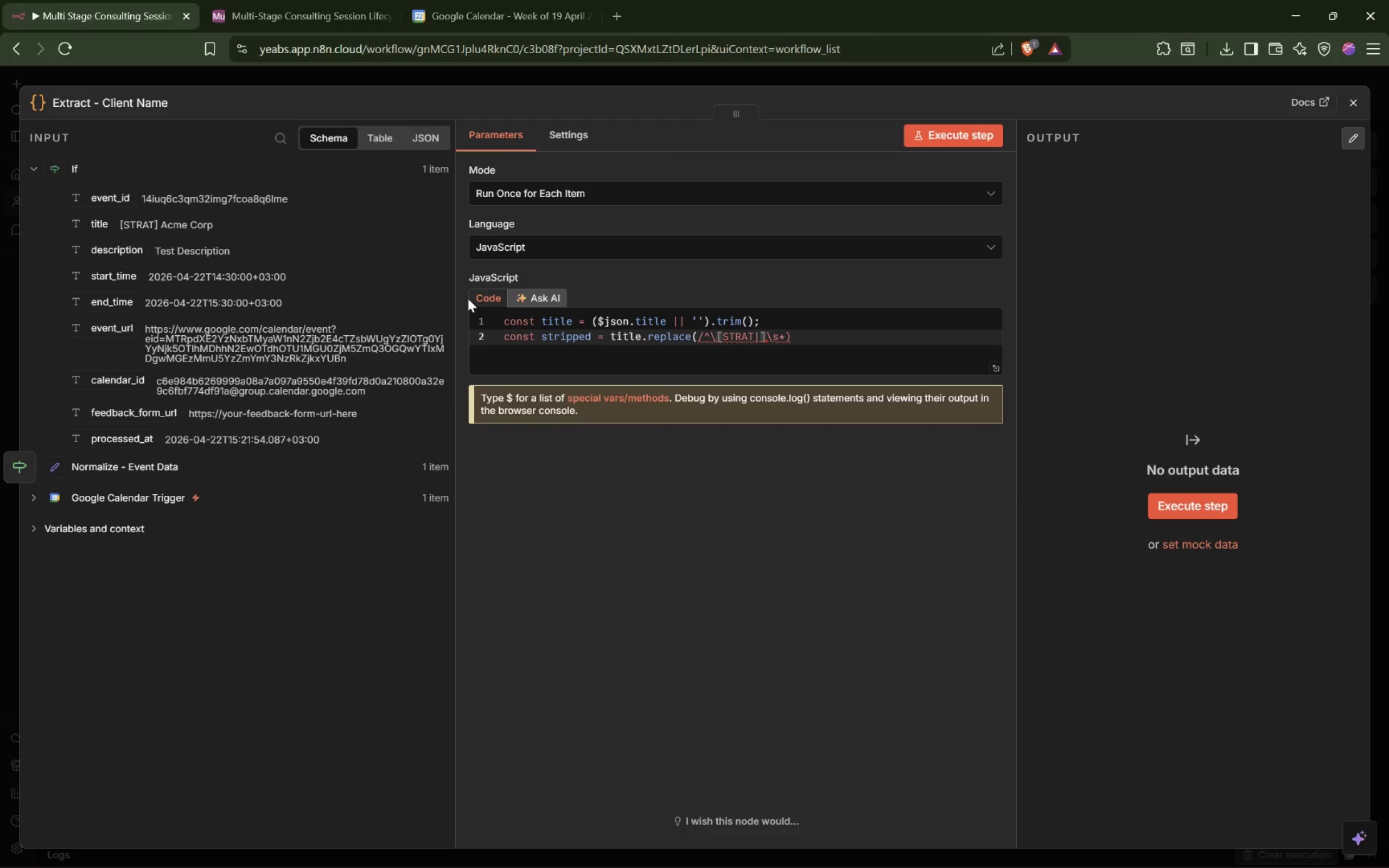 
key(Backspace)
 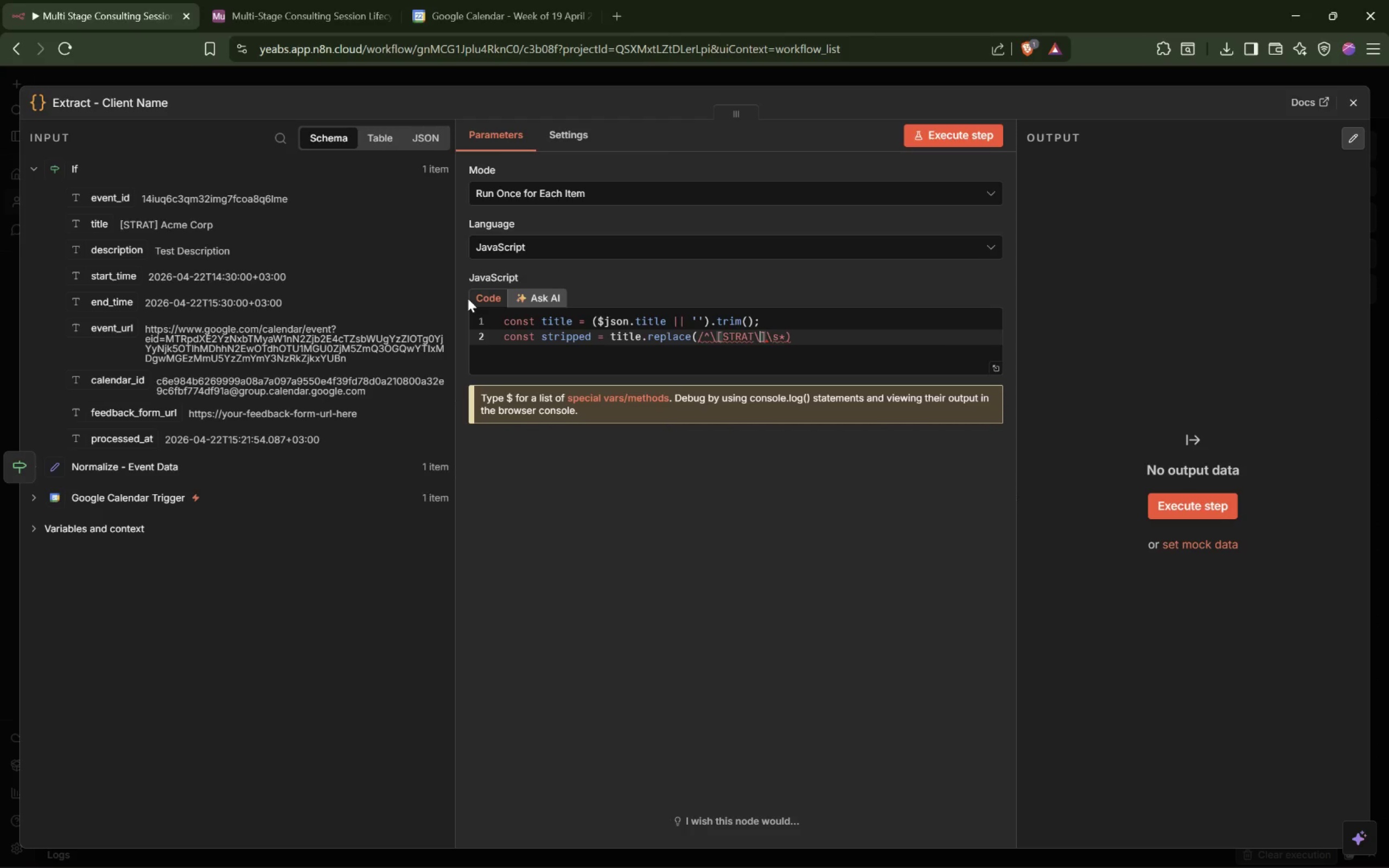 
key(Backslash)
 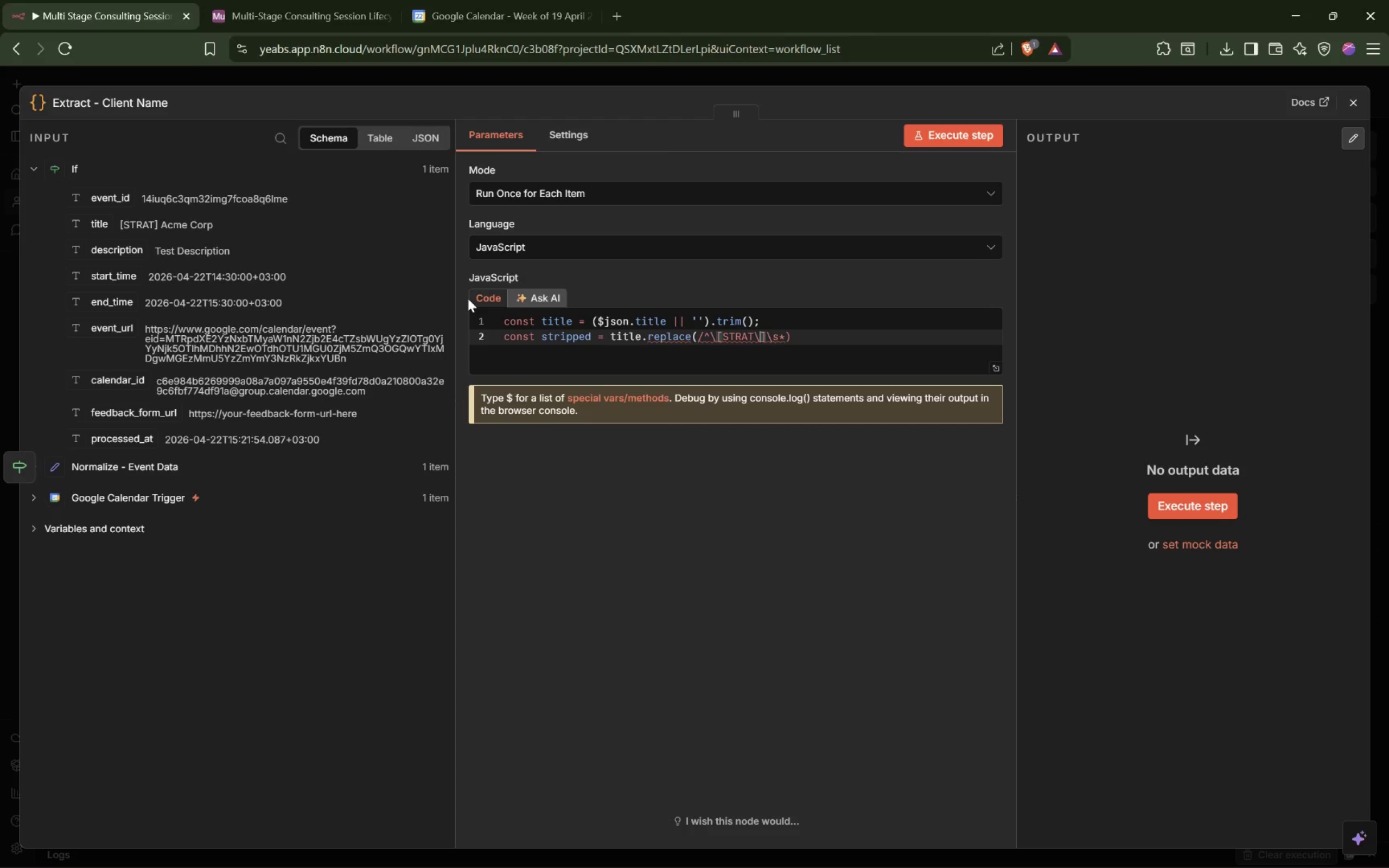 
key(ArrowRight)
 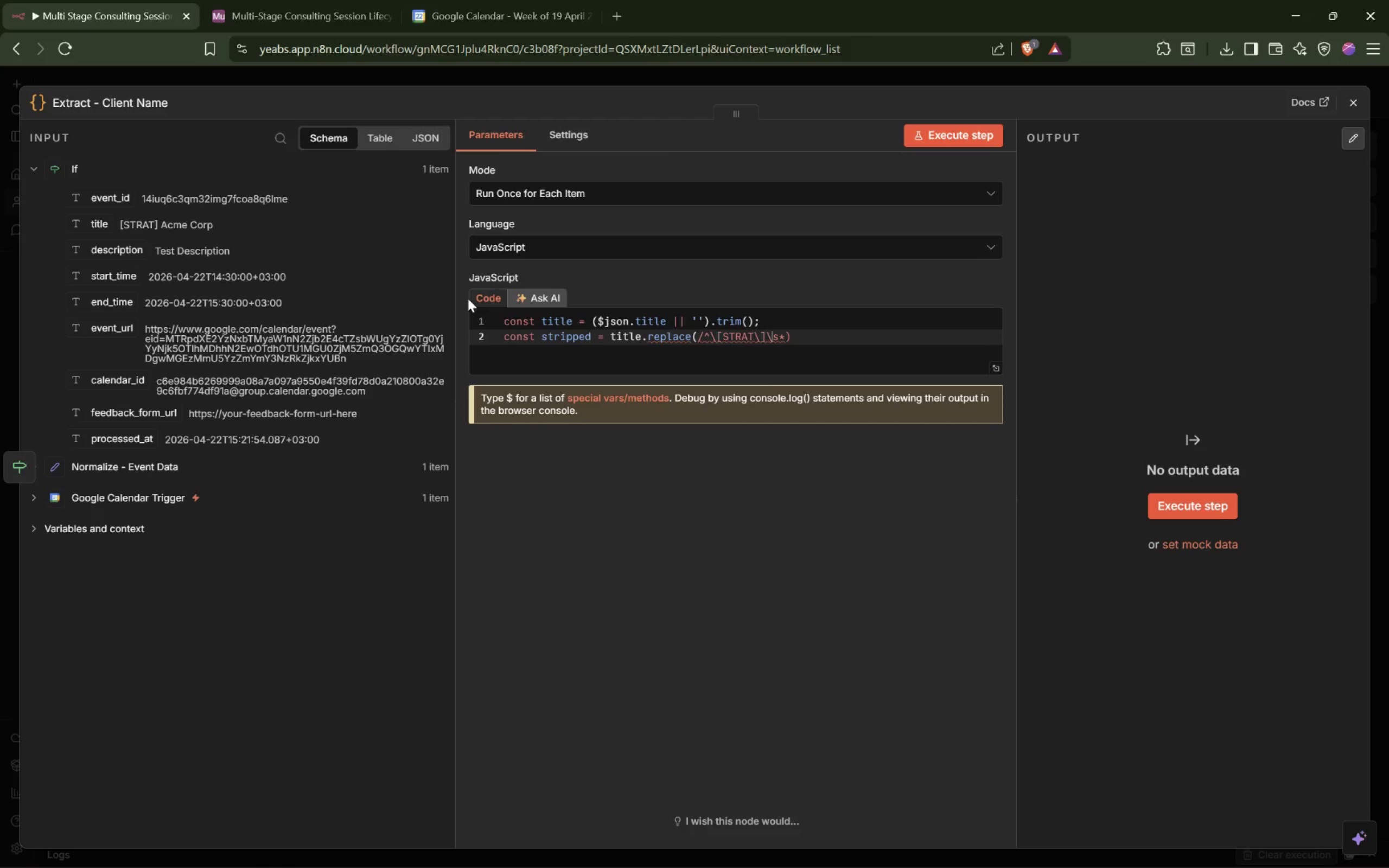 
key(ArrowRight)
 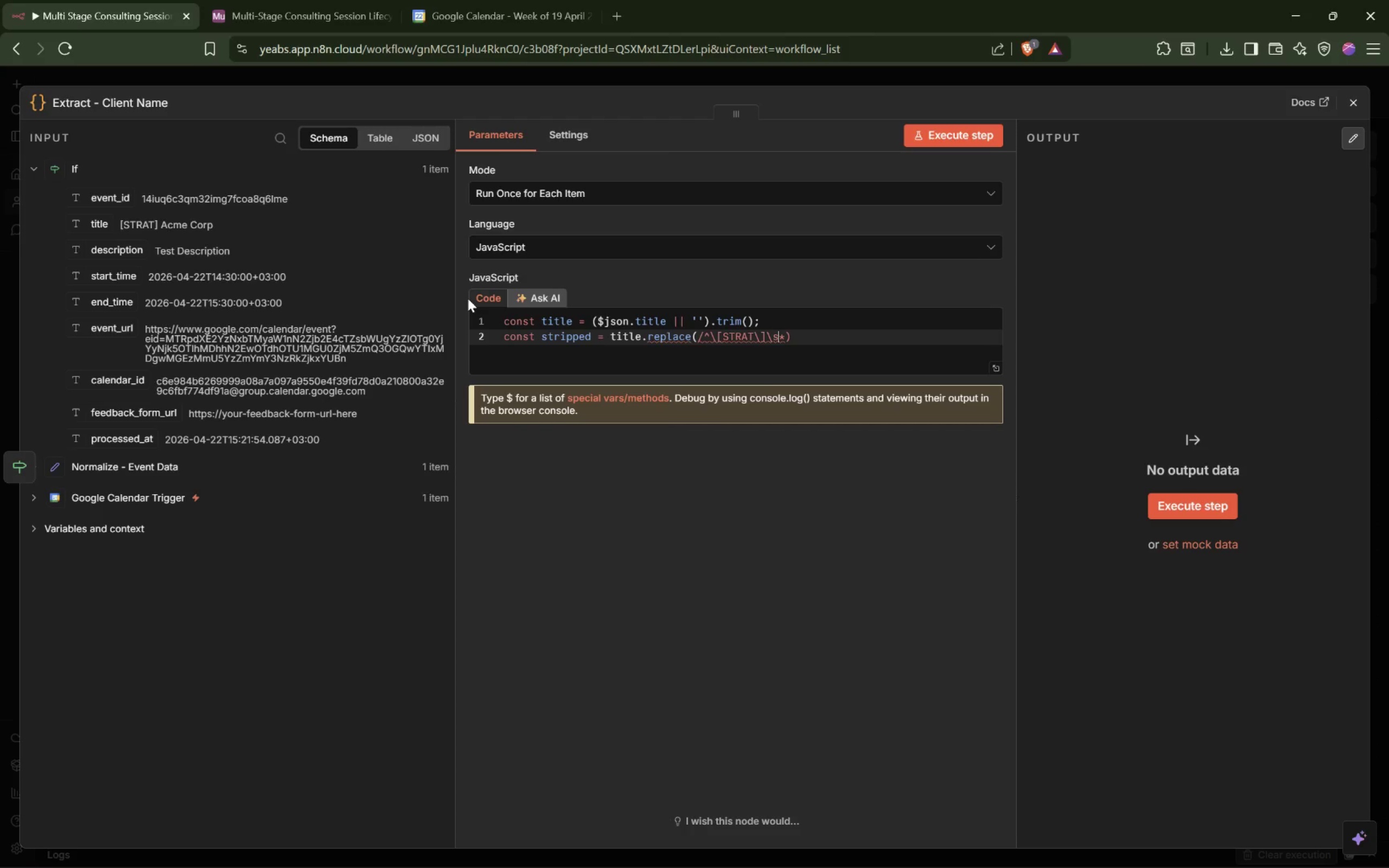 
key(ArrowRight)
 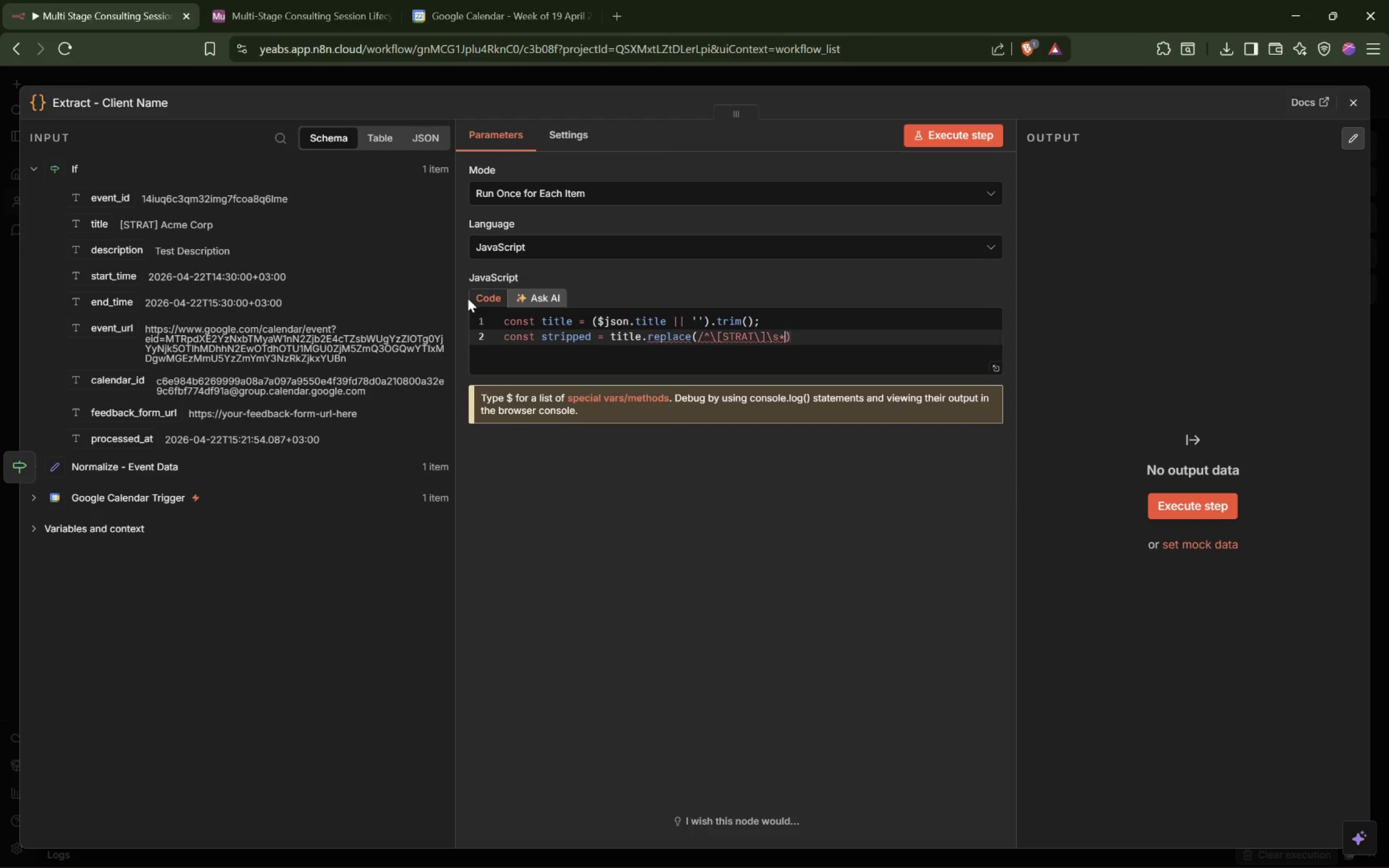 
key(ArrowRight)
 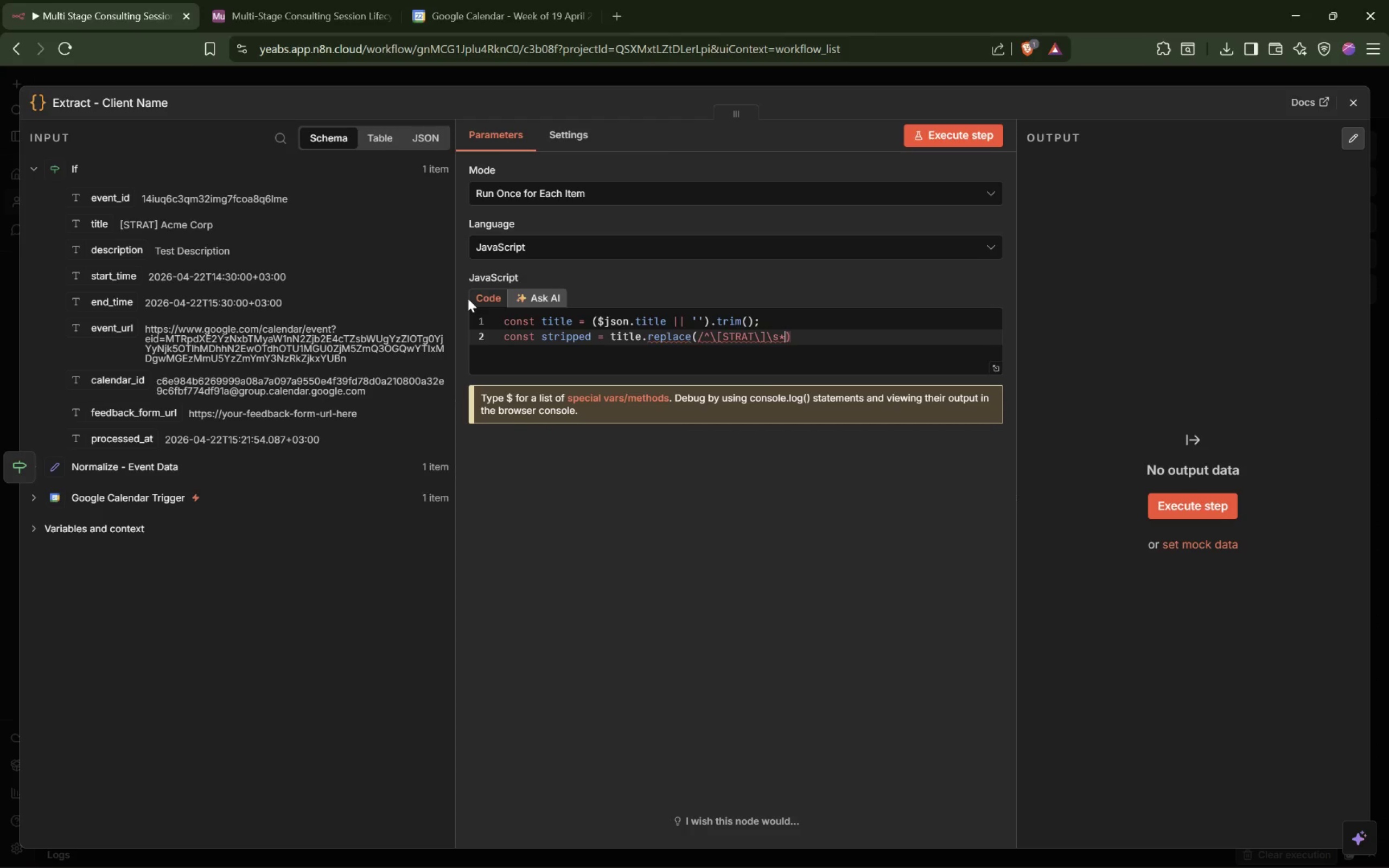 
key(Slash)
 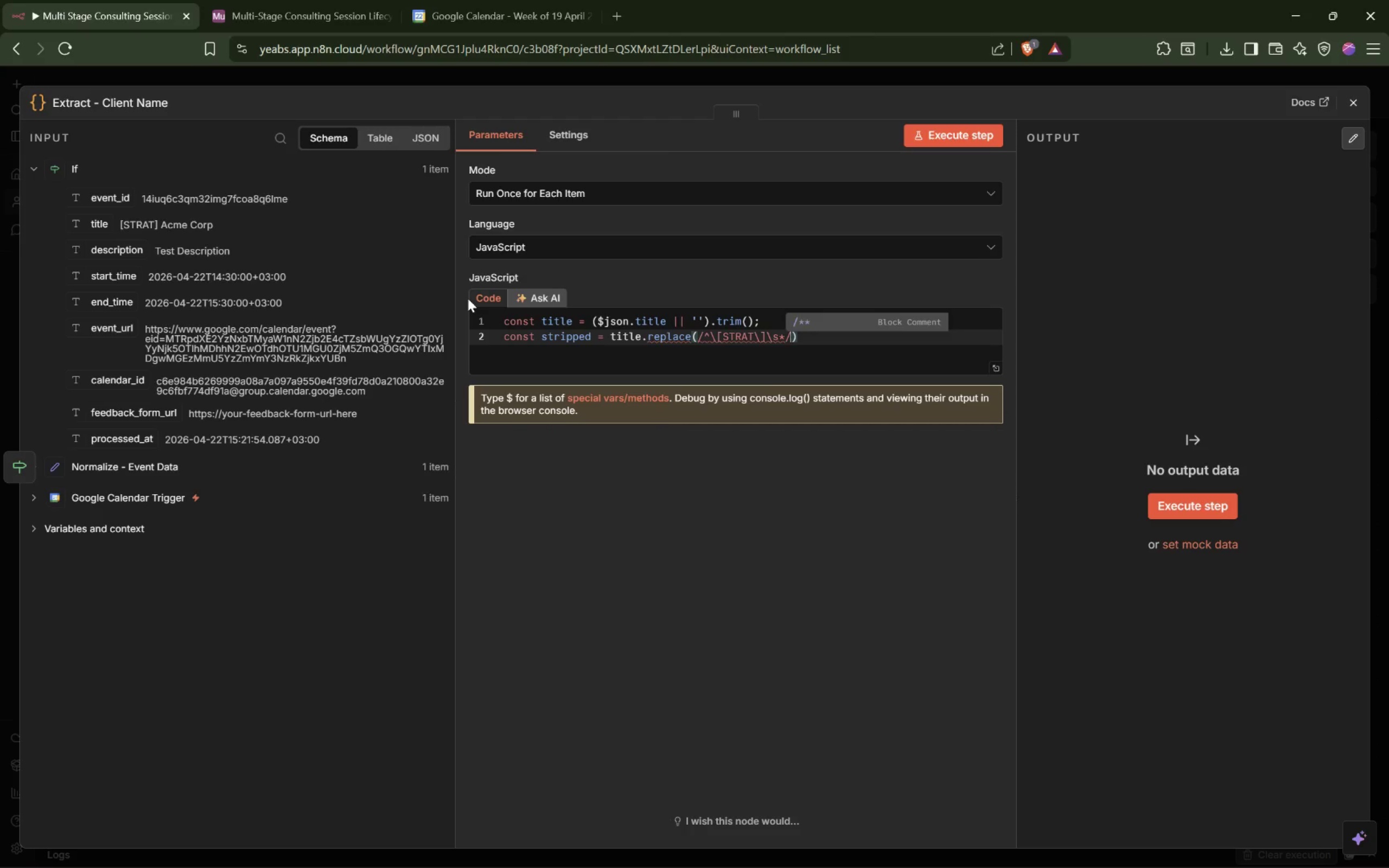 
key(I)
 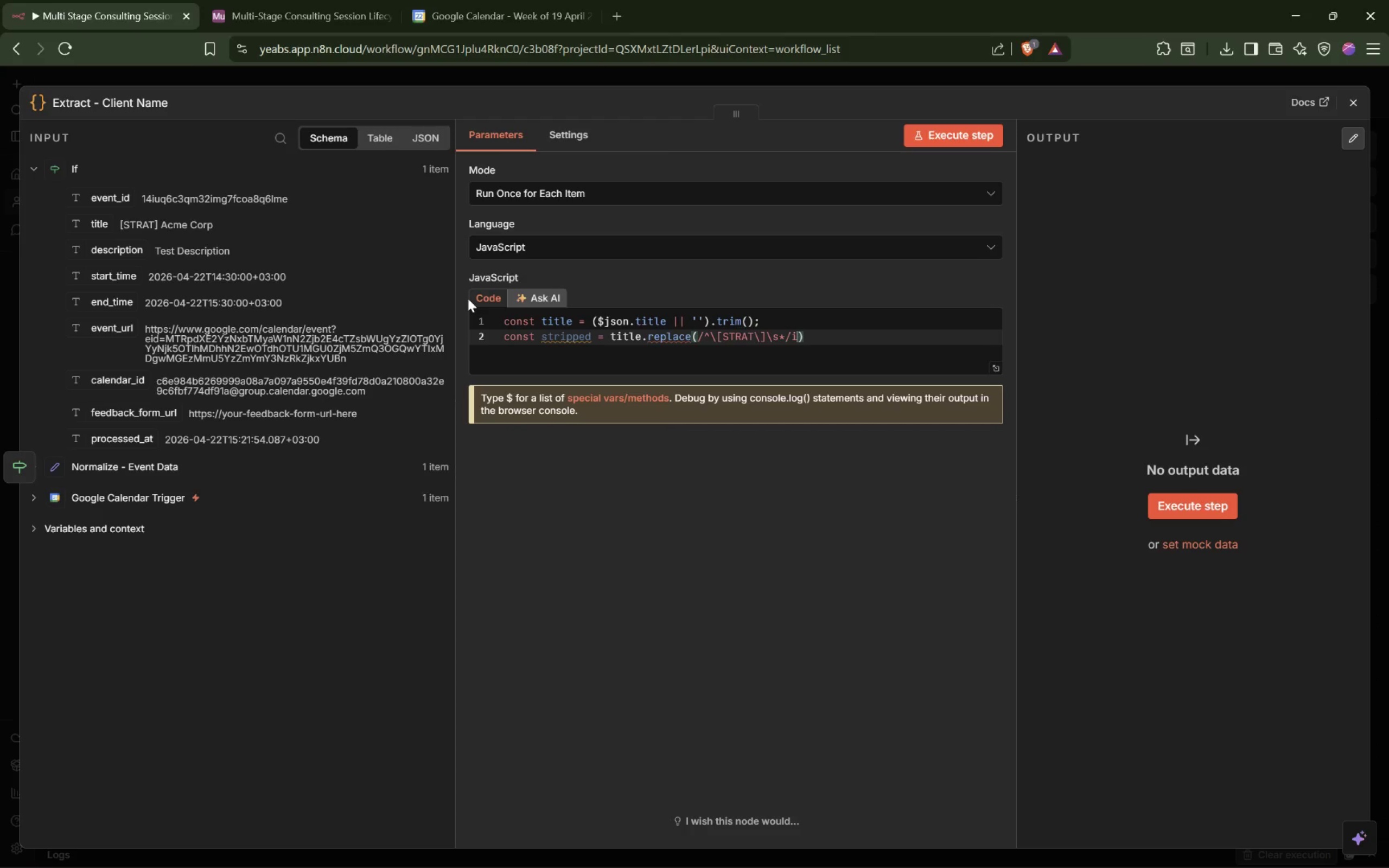 
key(Comma)
 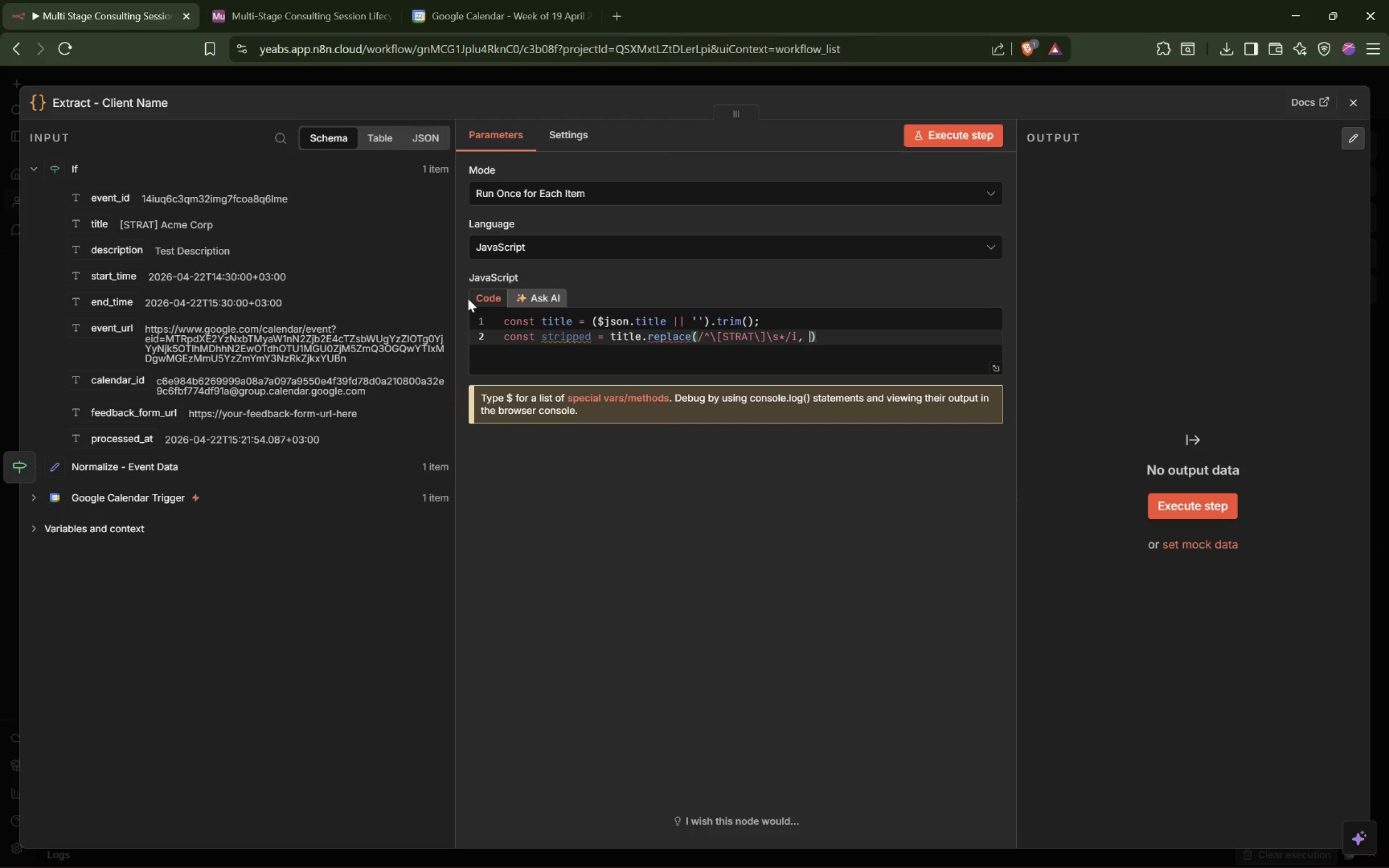 
key(Space)
 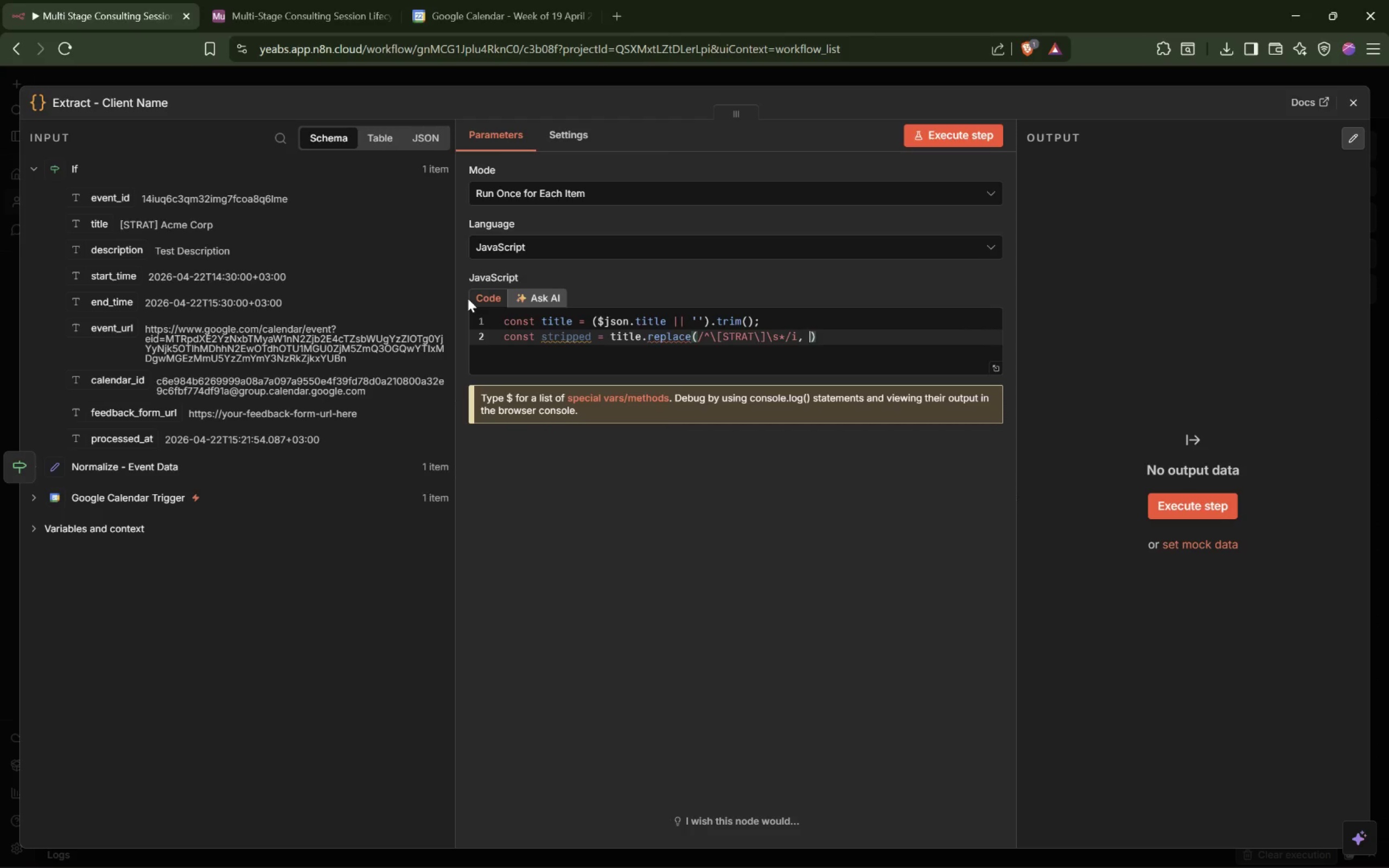 
key(Quote)
 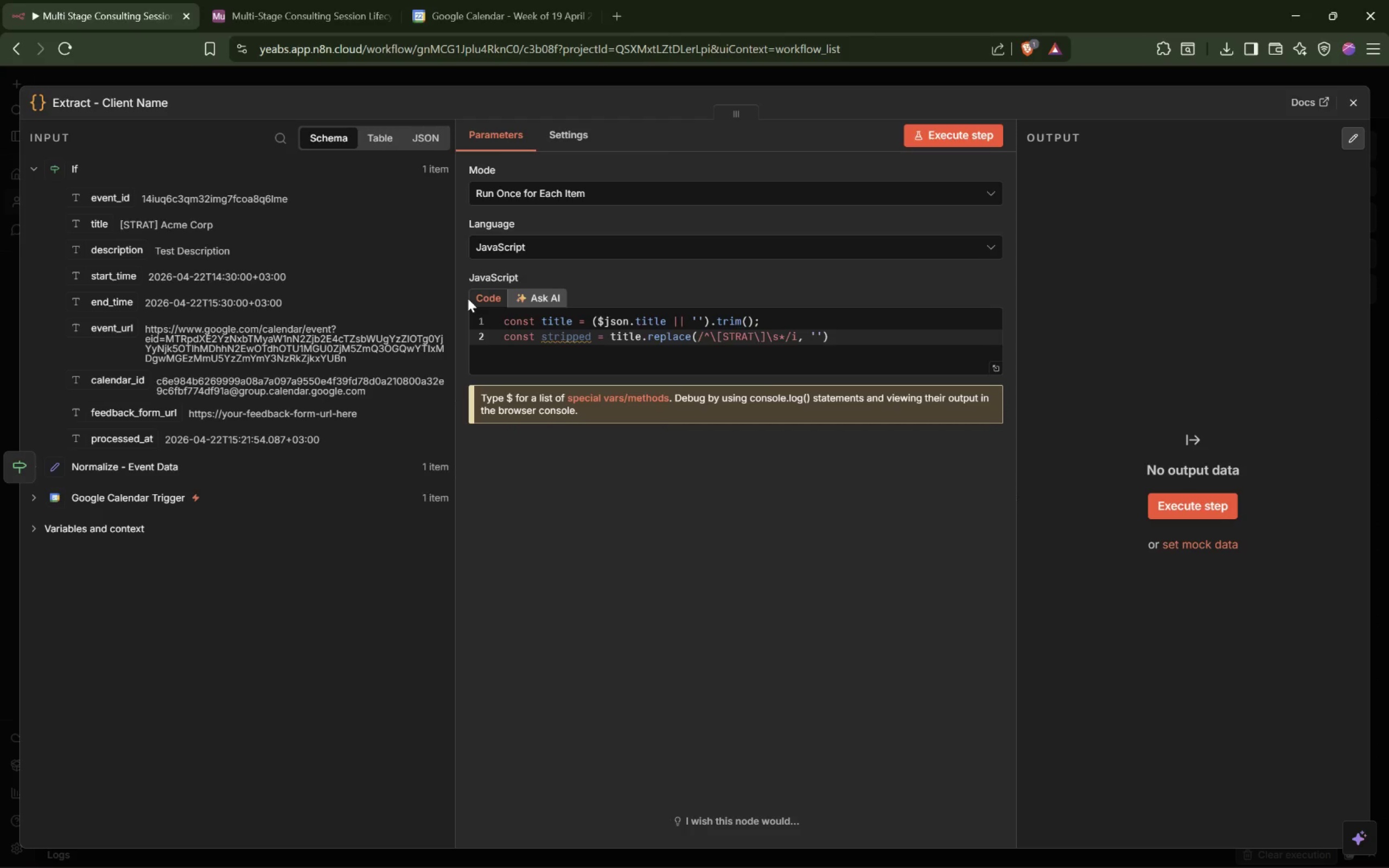 
key(ArrowRight)
 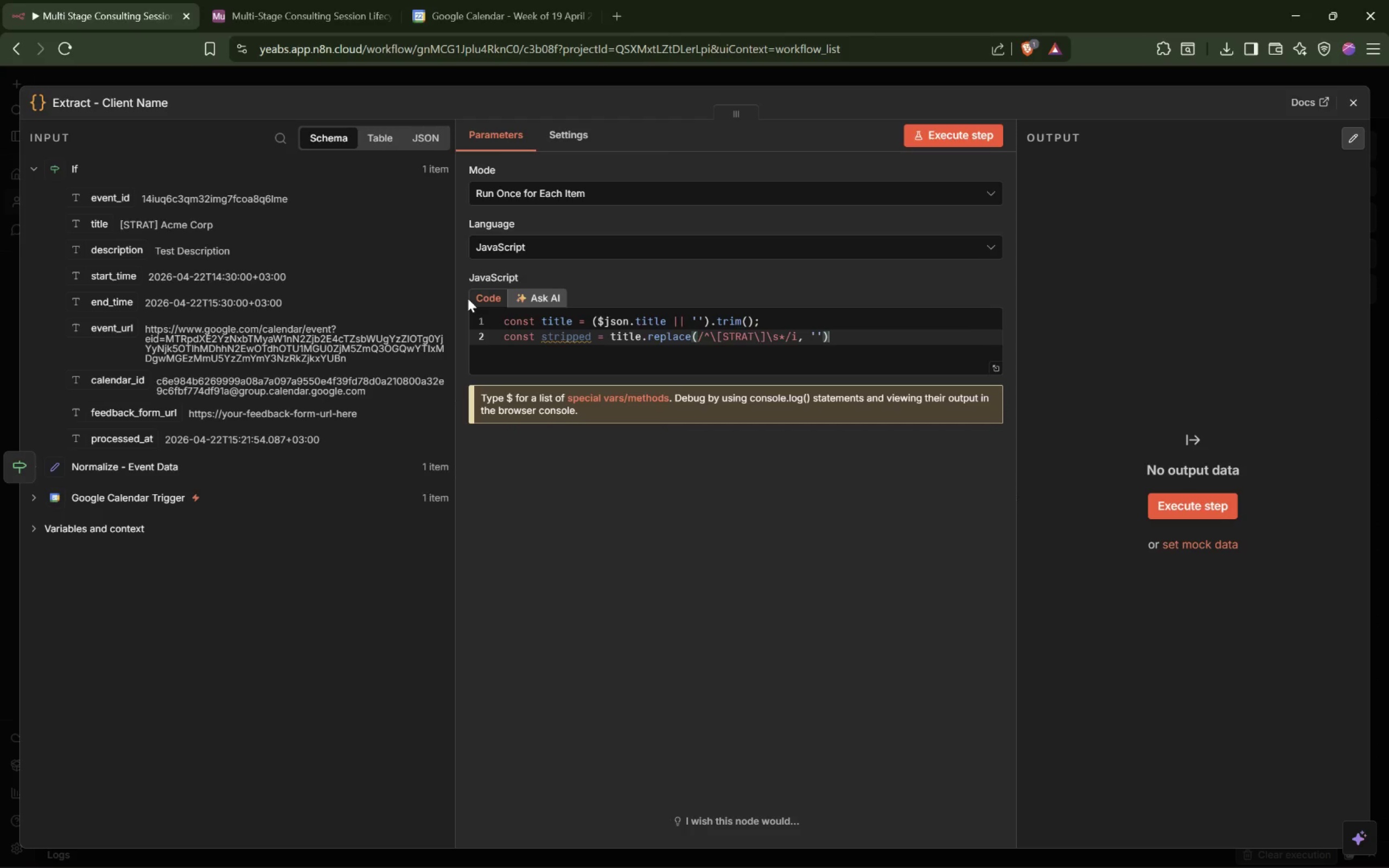 
key(ArrowRight)
 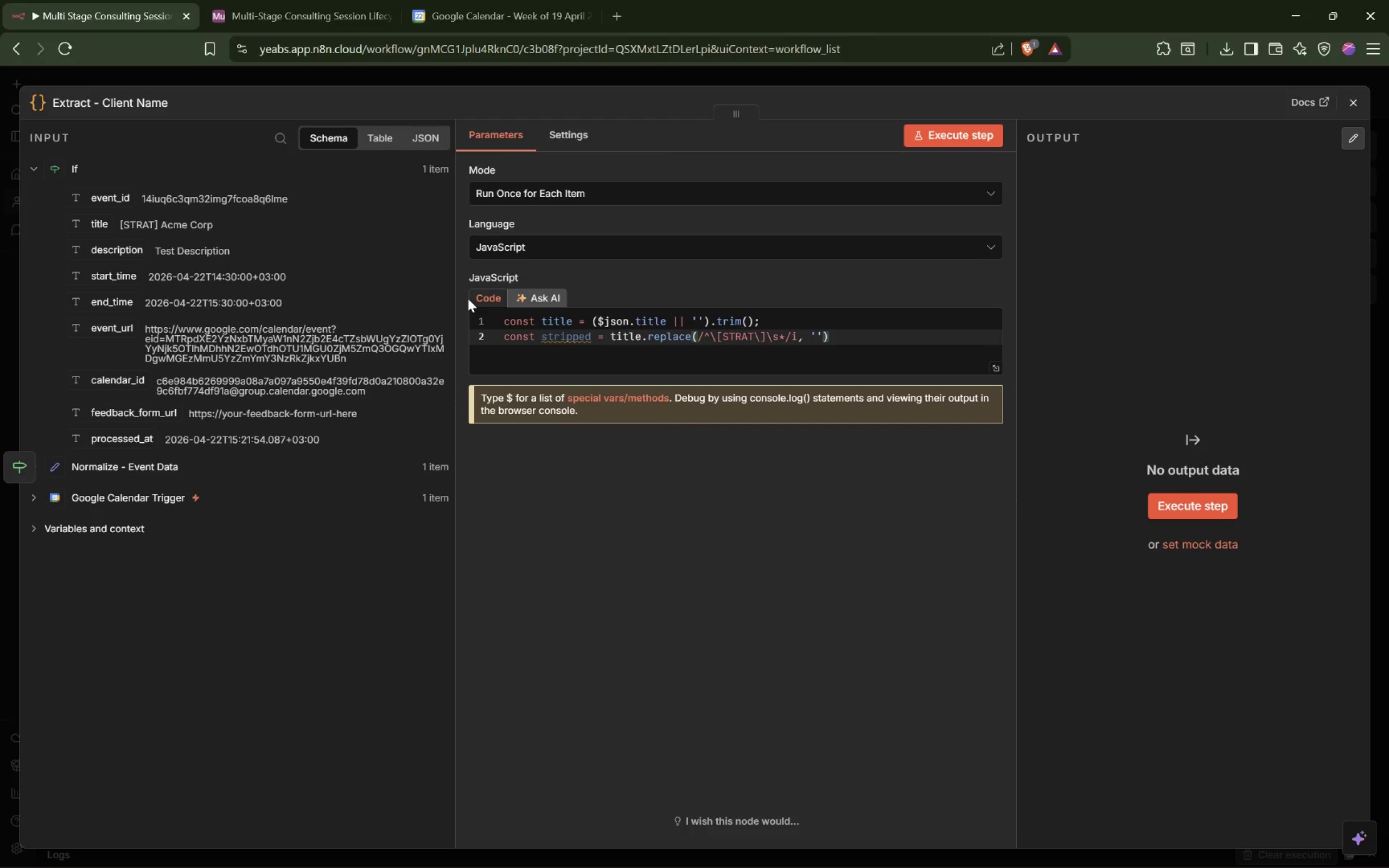 
key(Semicolon)
 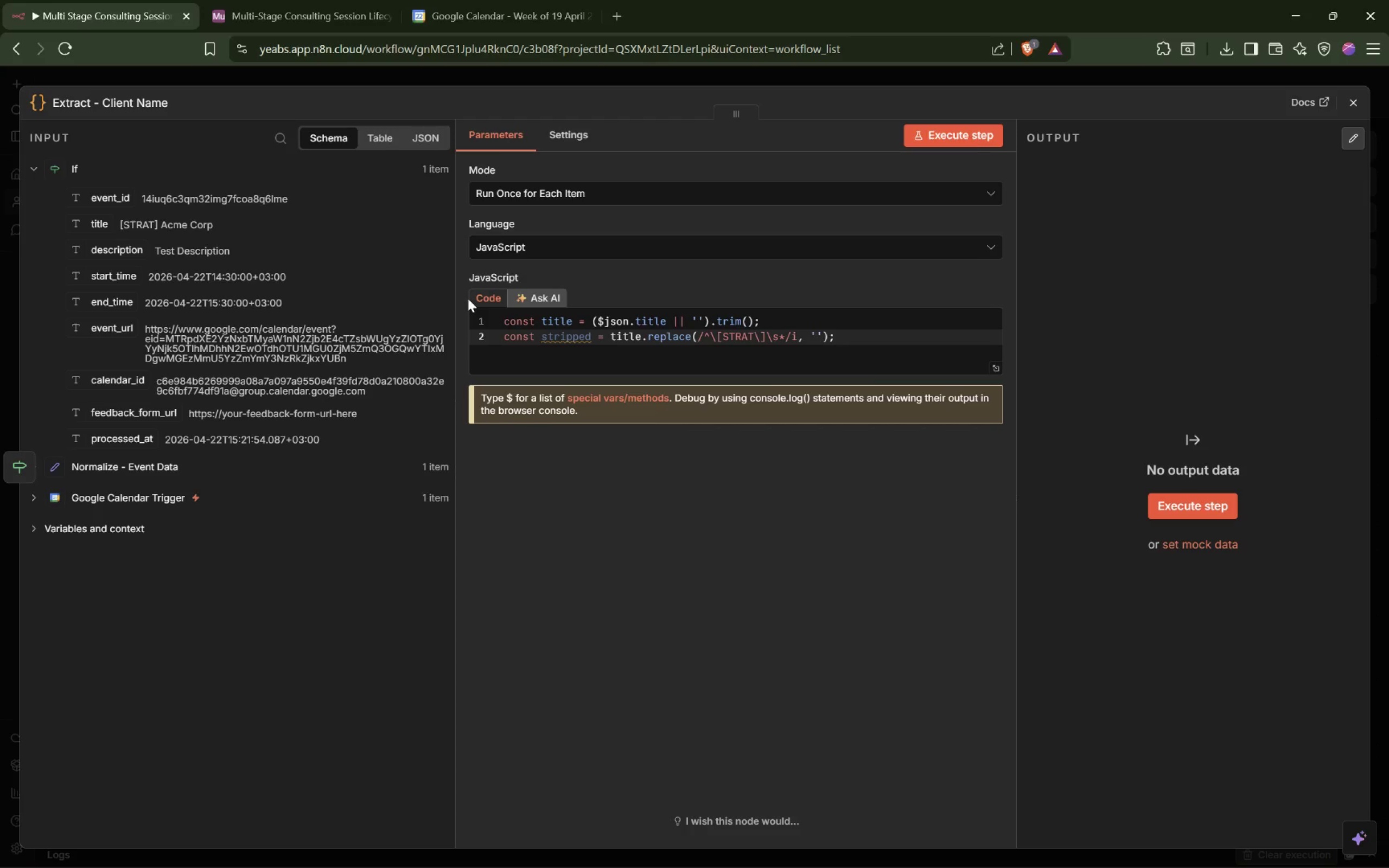 
key(Enter)
 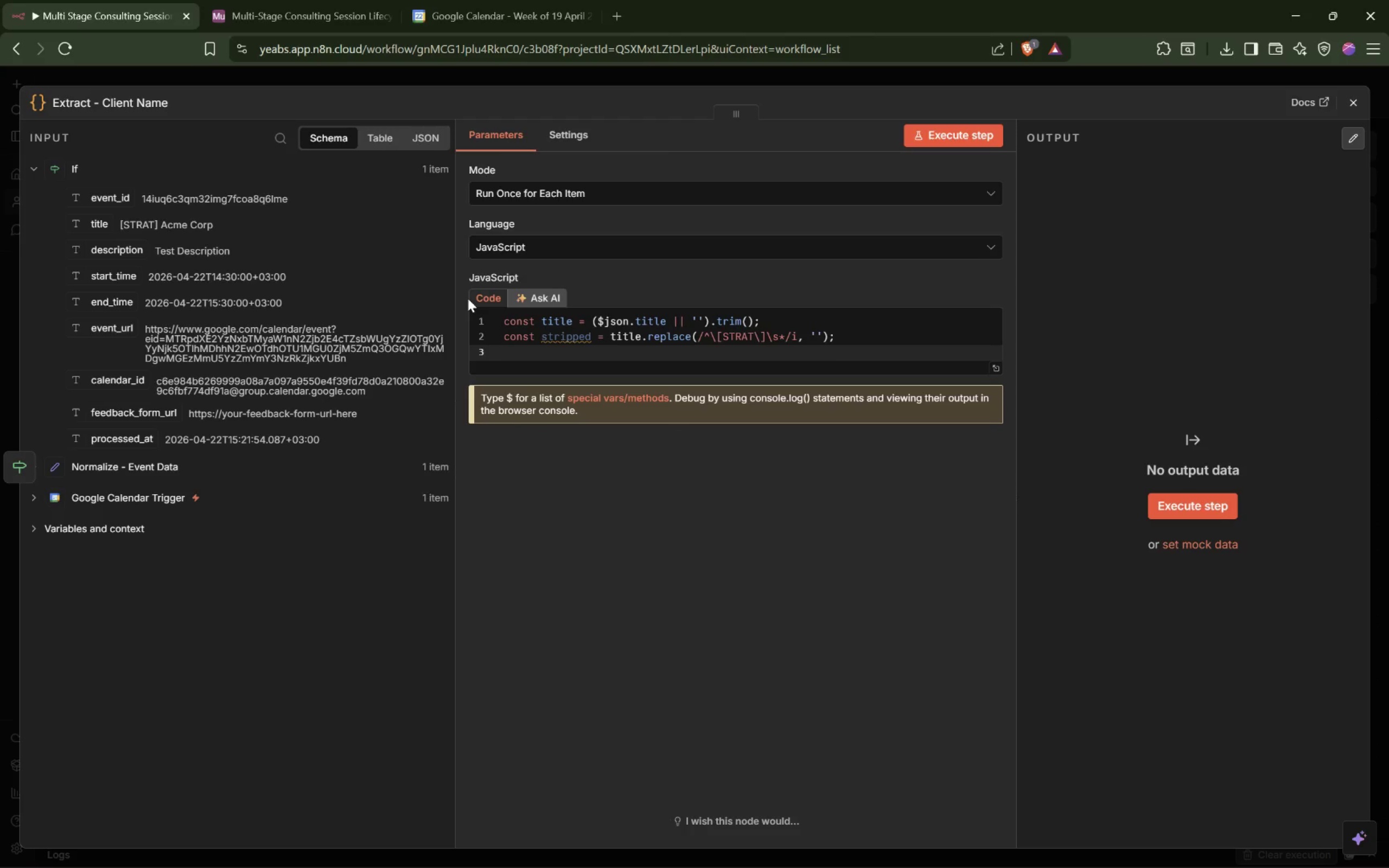 
key(Enter)
 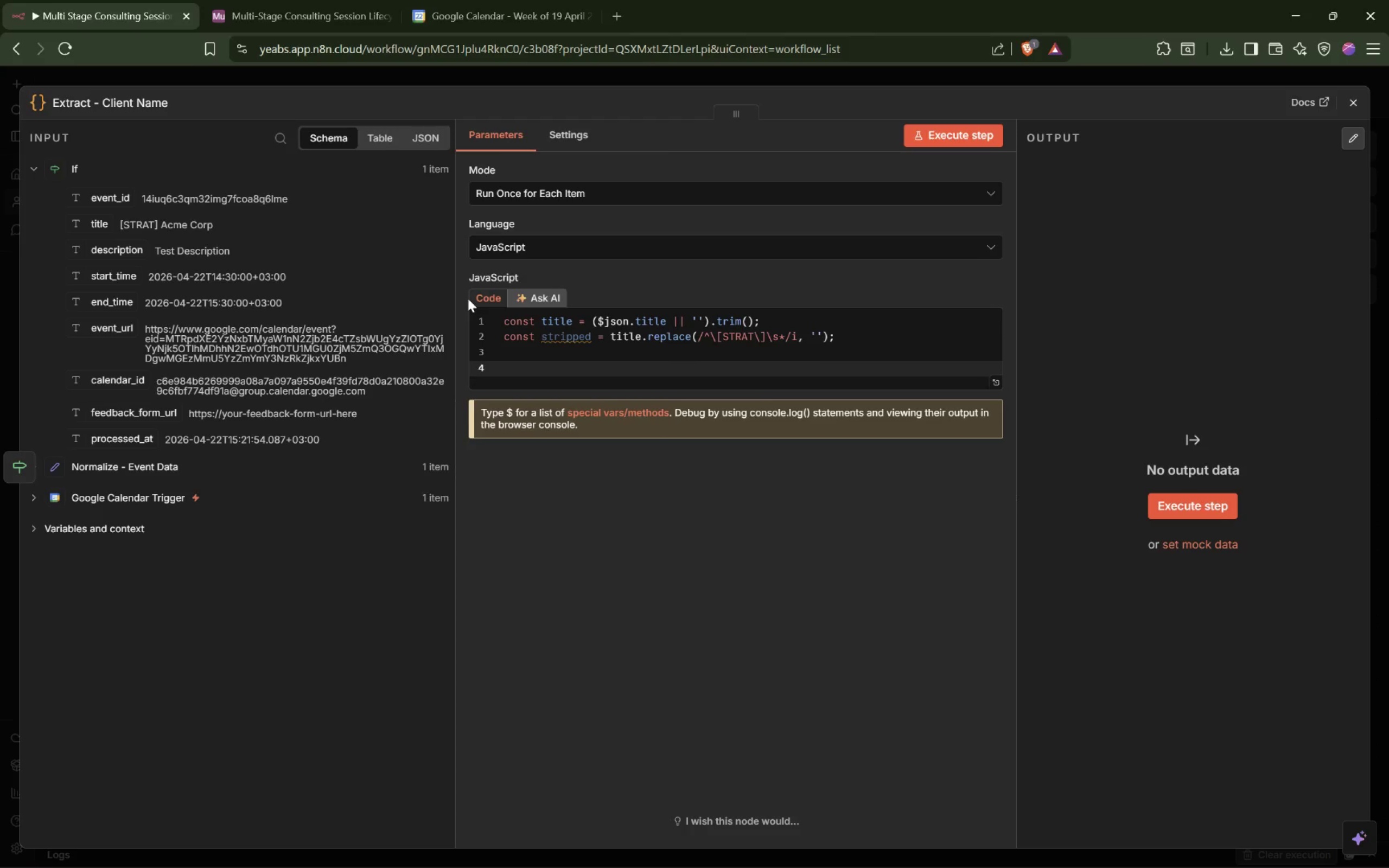 
key(Backspace)
type(const clientSegmment = stripped.split('|)
 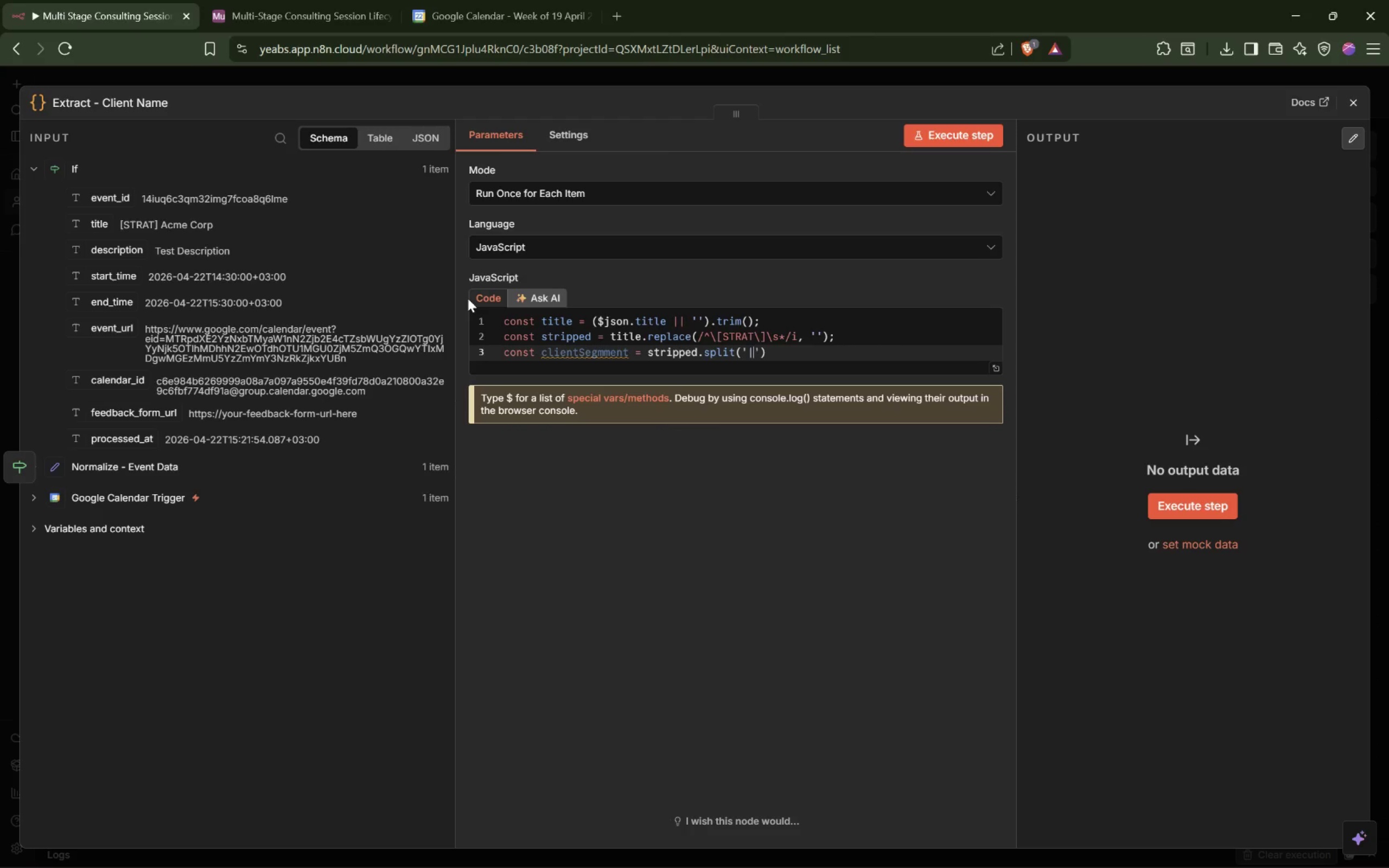 
key(ArrowRight)
 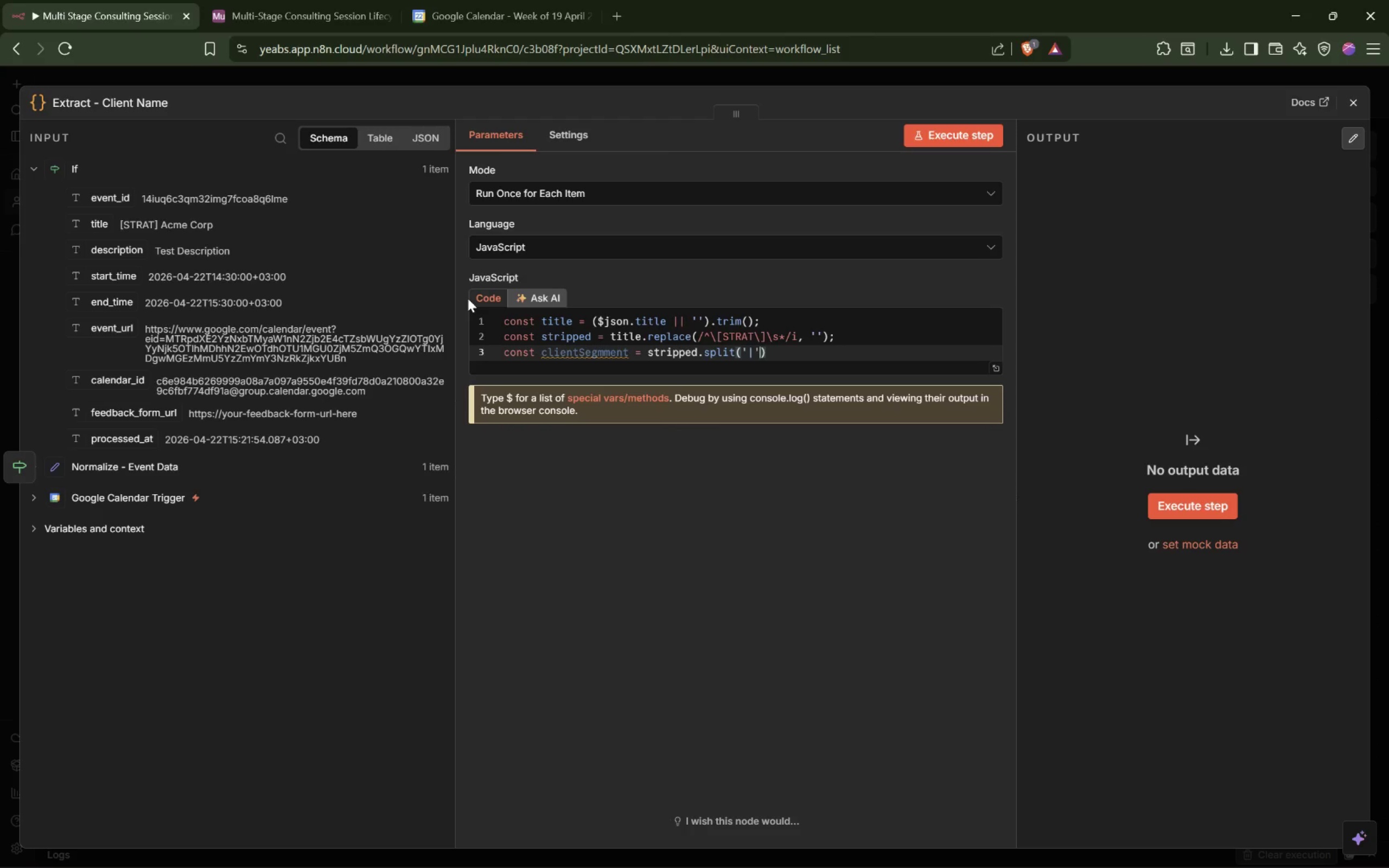 
key(ArrowRight)
 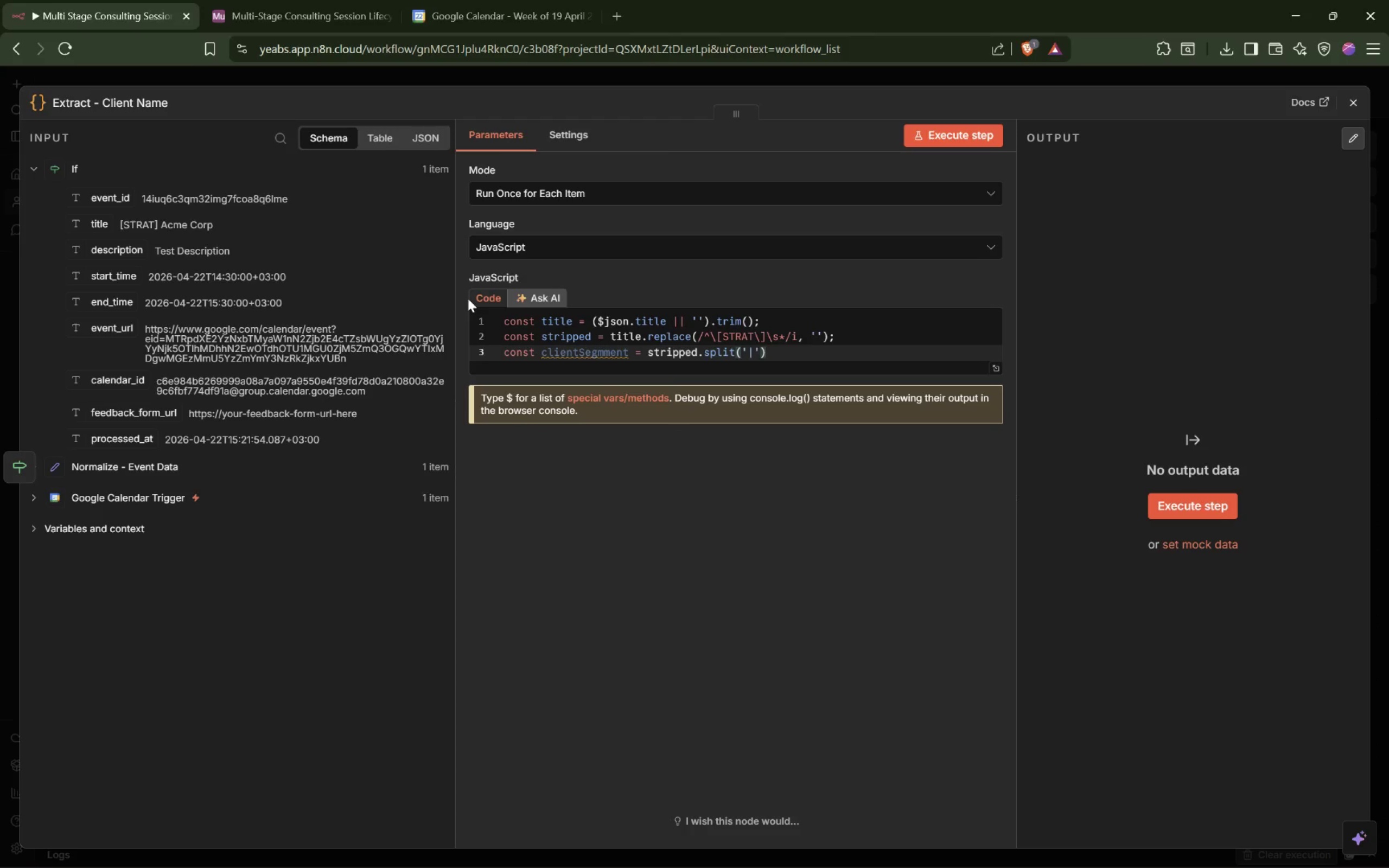 
key(BracketLeft)
 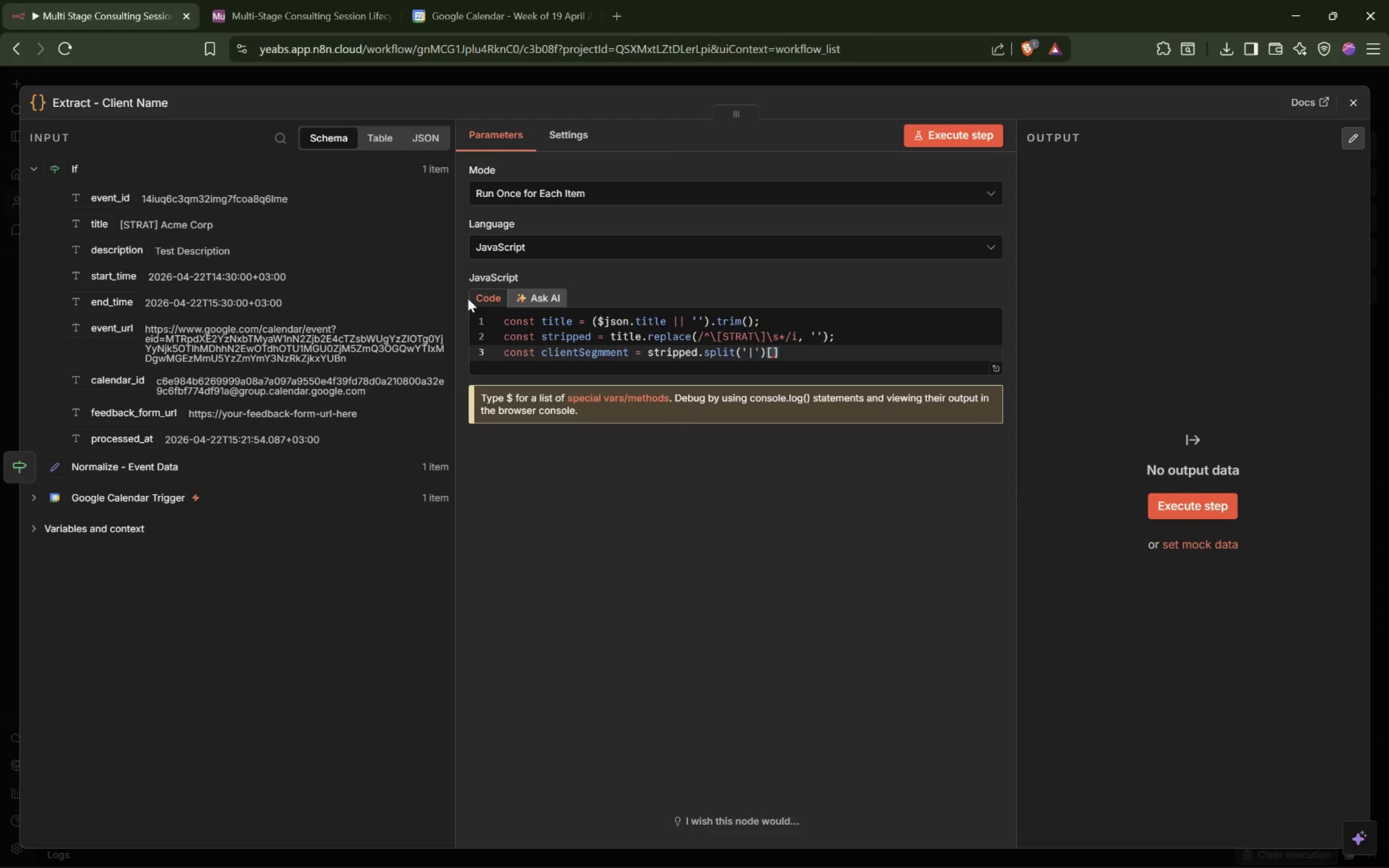 
key(0)
 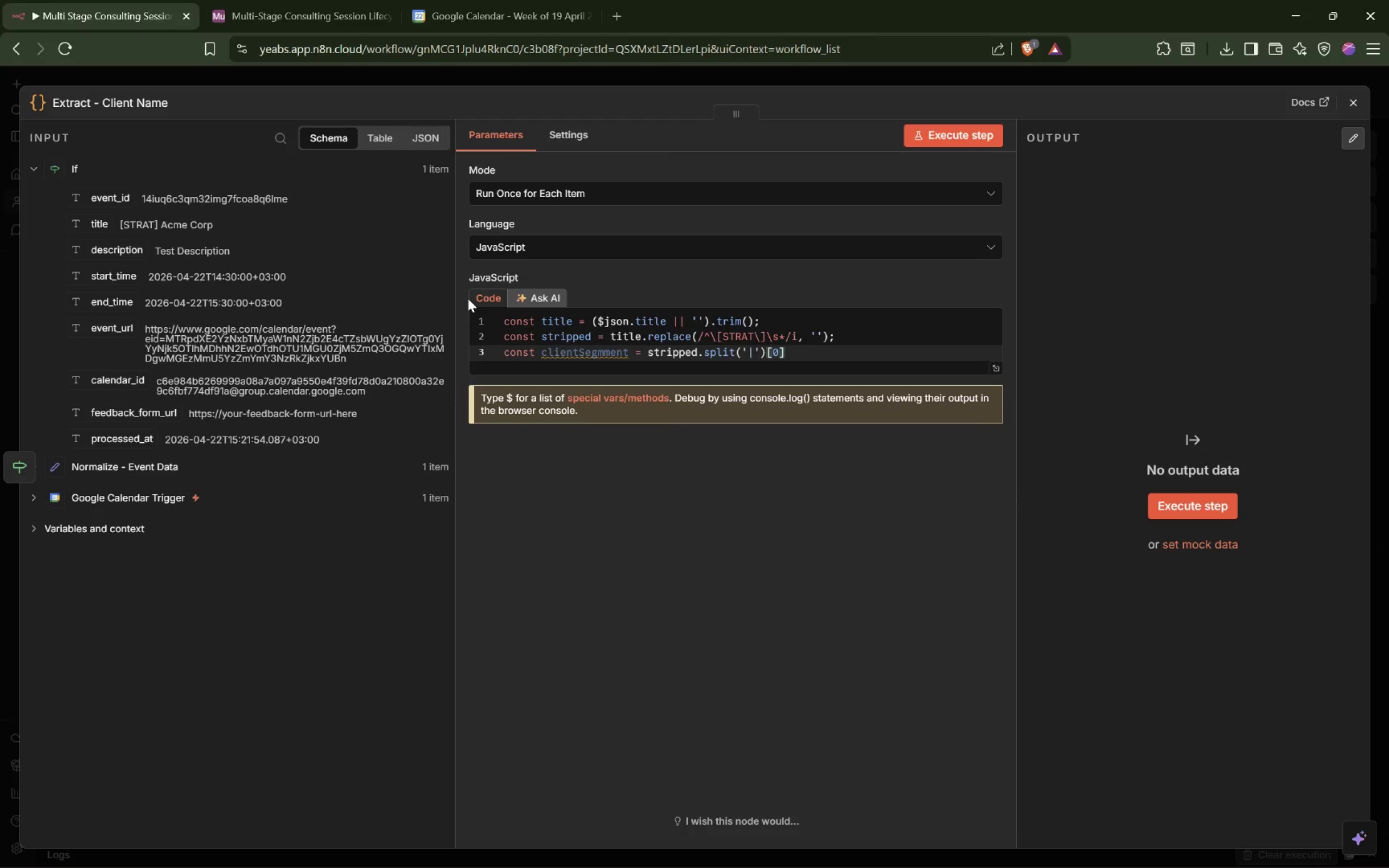 
key(ArrowRight)
 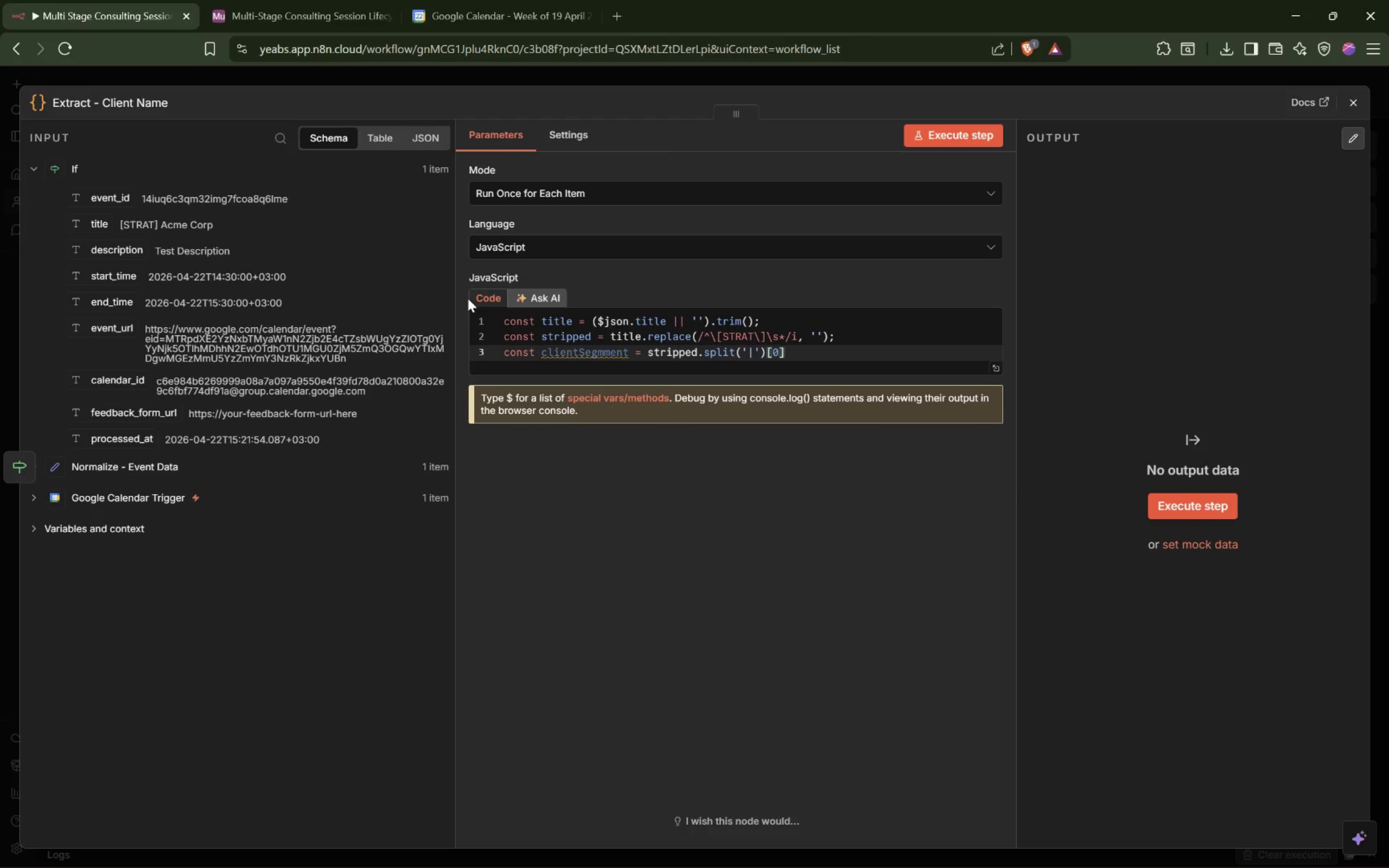 
type(.tir)
key(Backspace)
key(Backspace)
type(rim(0)
key(Backspace)
type())
 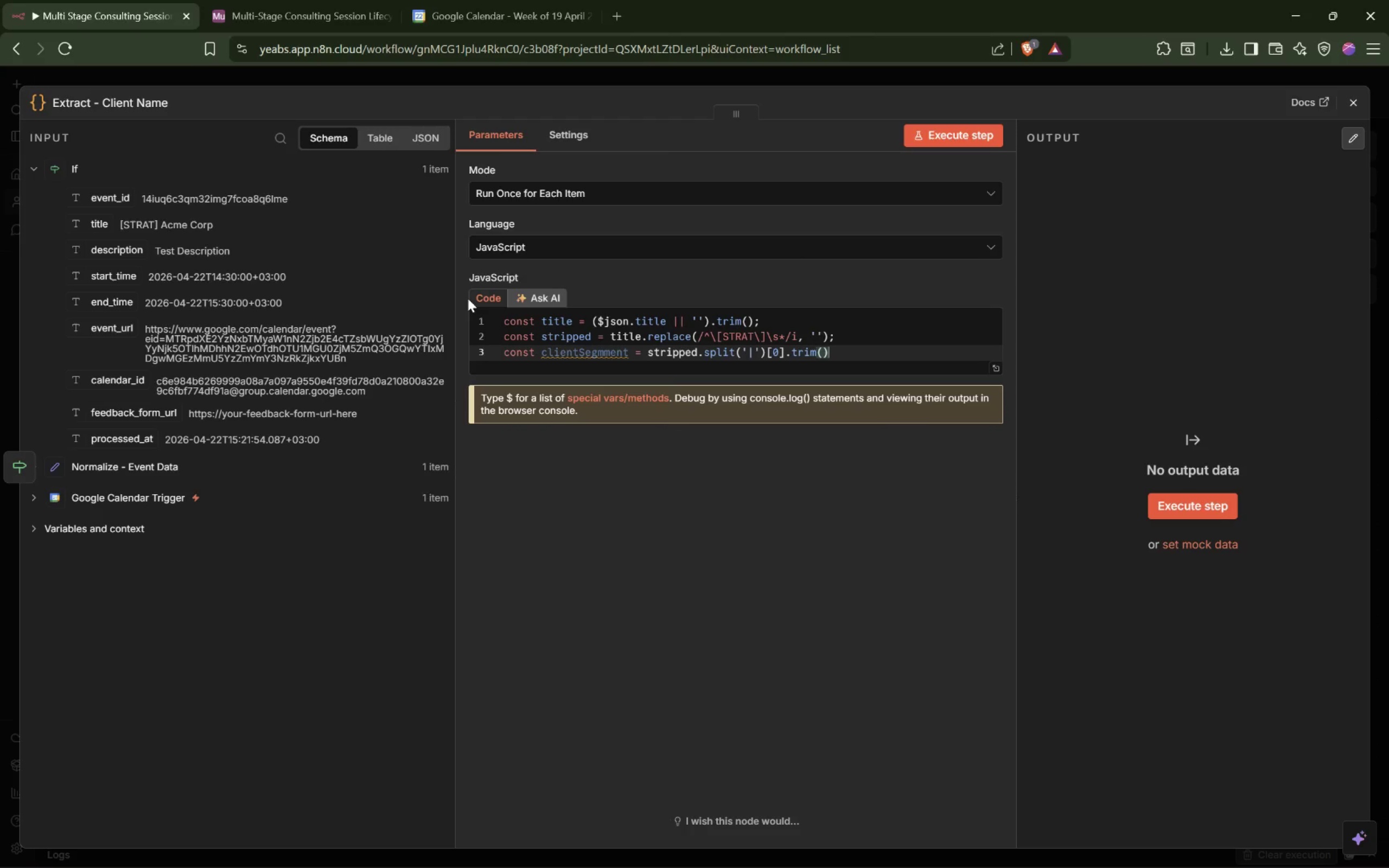 
wait(5.63)
 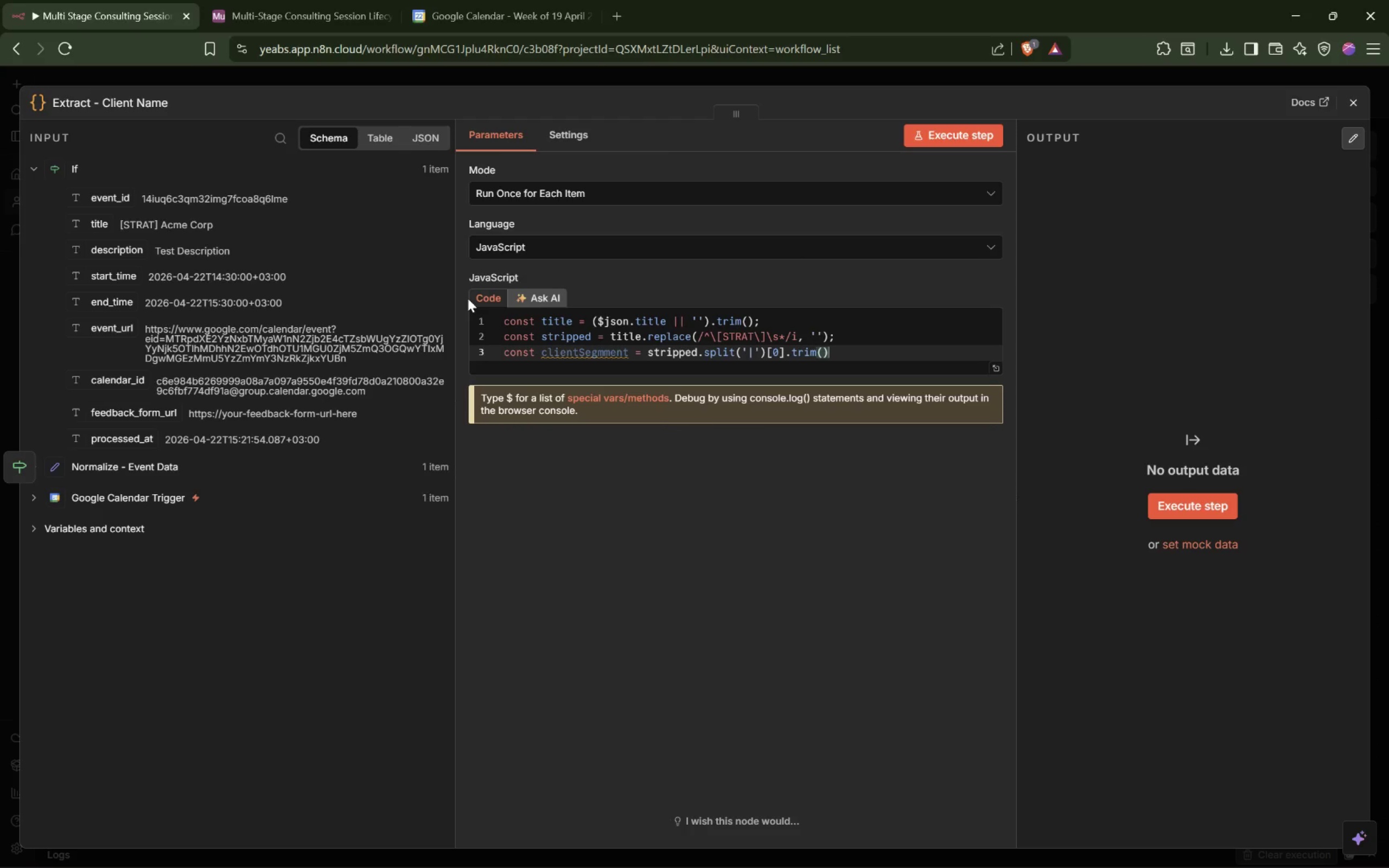 
type(.replace(/\s+/g, ' ');)
 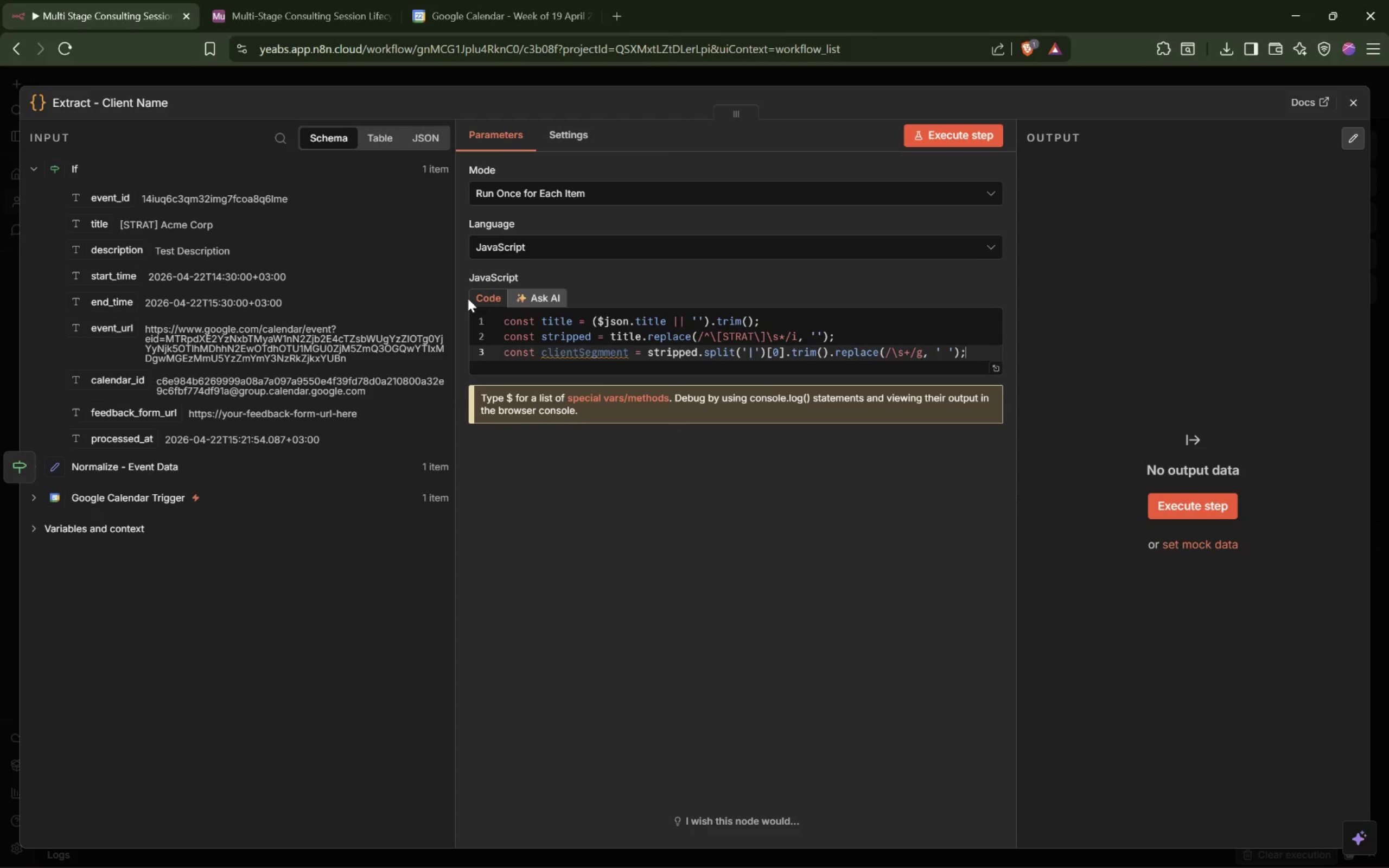 
key(Enter)
 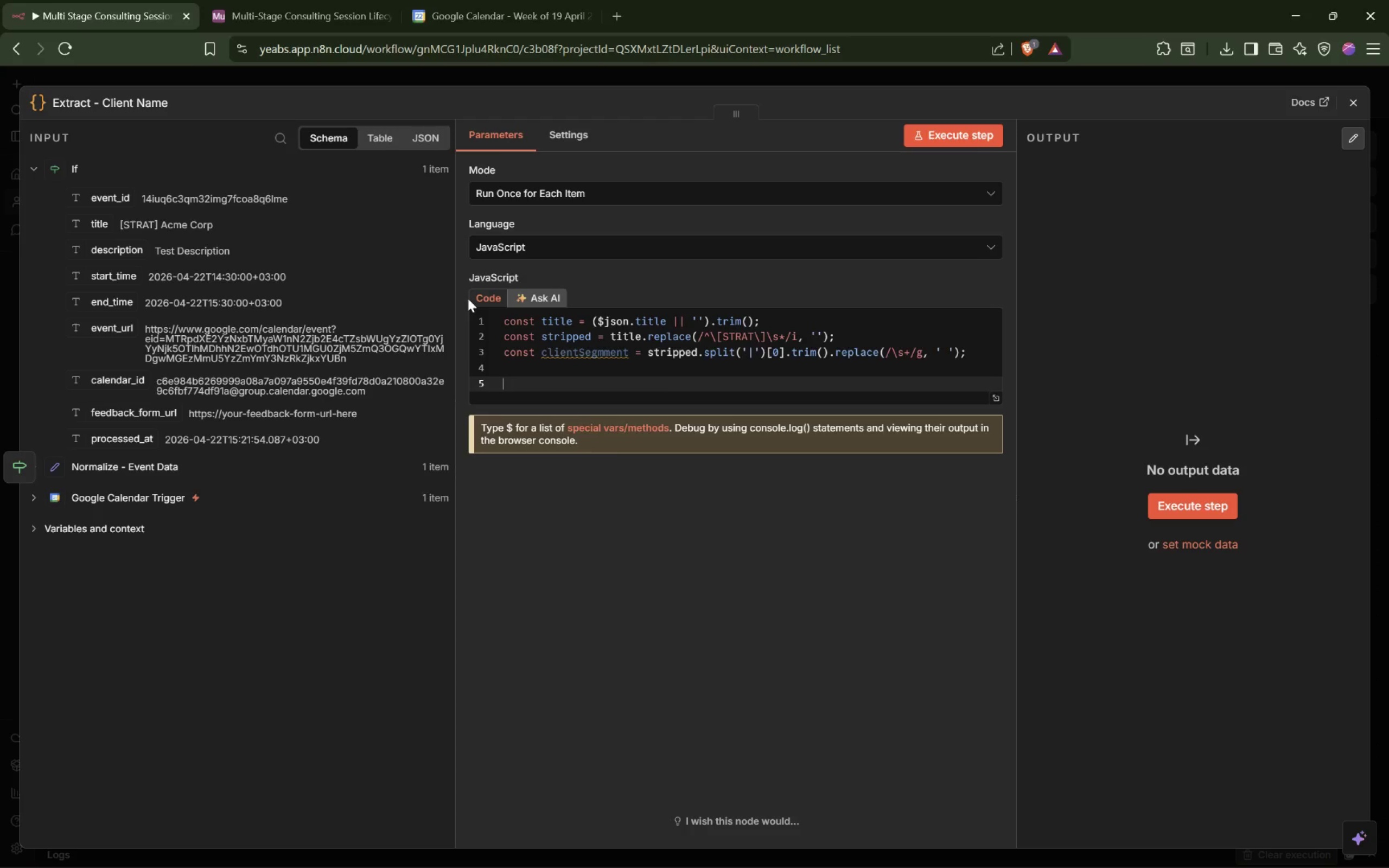 
key(Enter)
 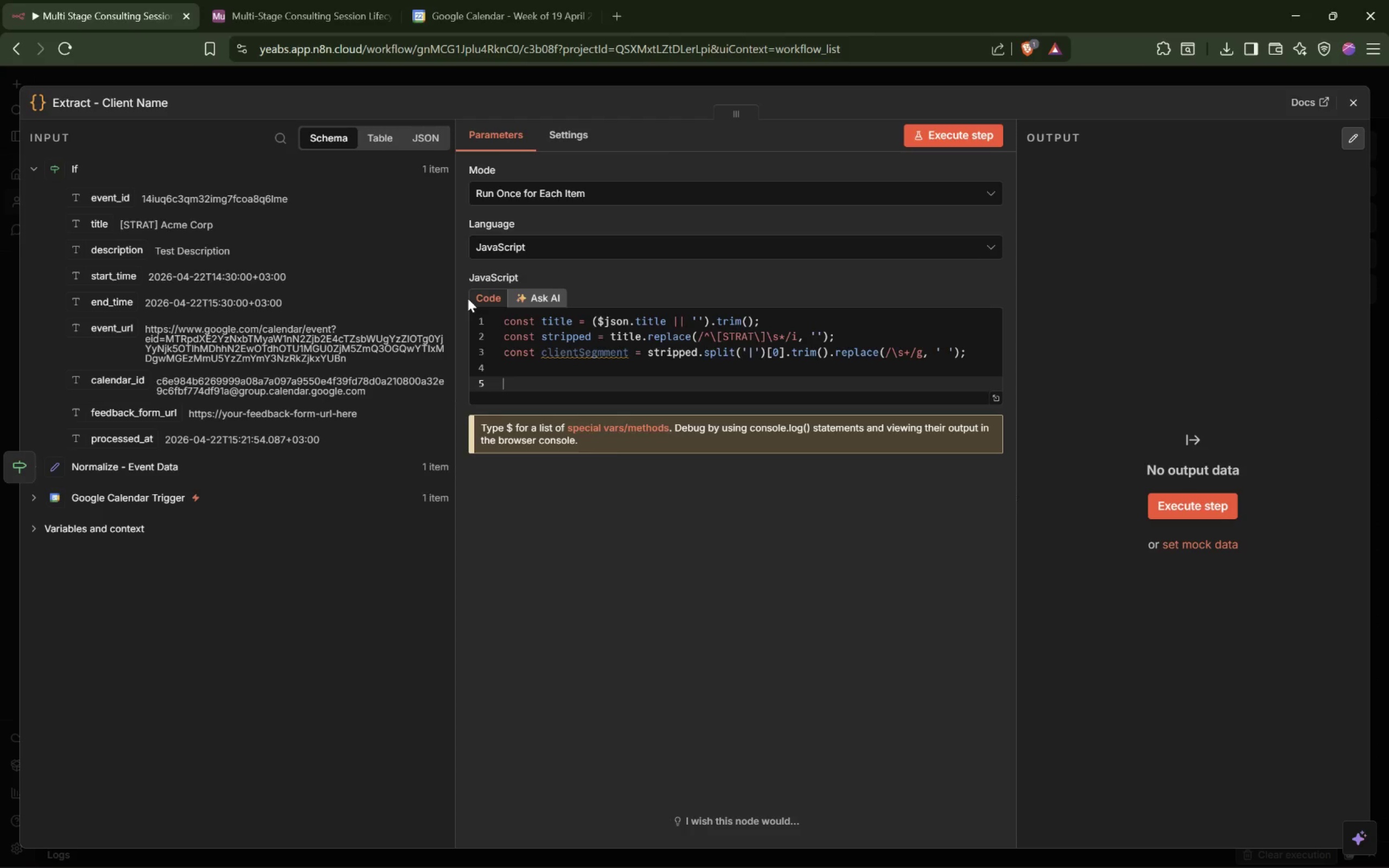 
type(const startTime = $json.sta)
key(Tab)
type( || ')
key(Tab)
key(Tab)
type(')
 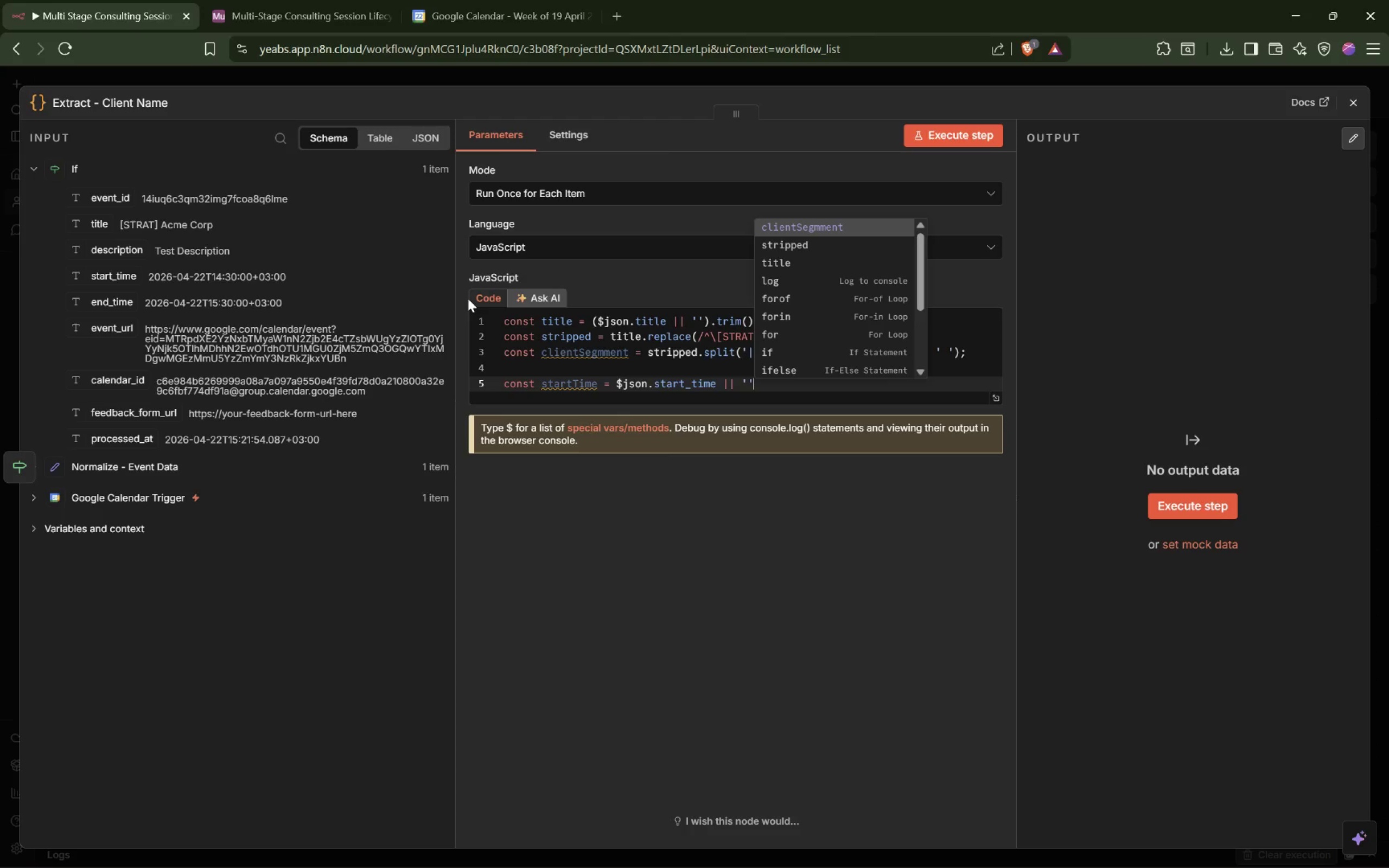 
key(ArrowRight)
 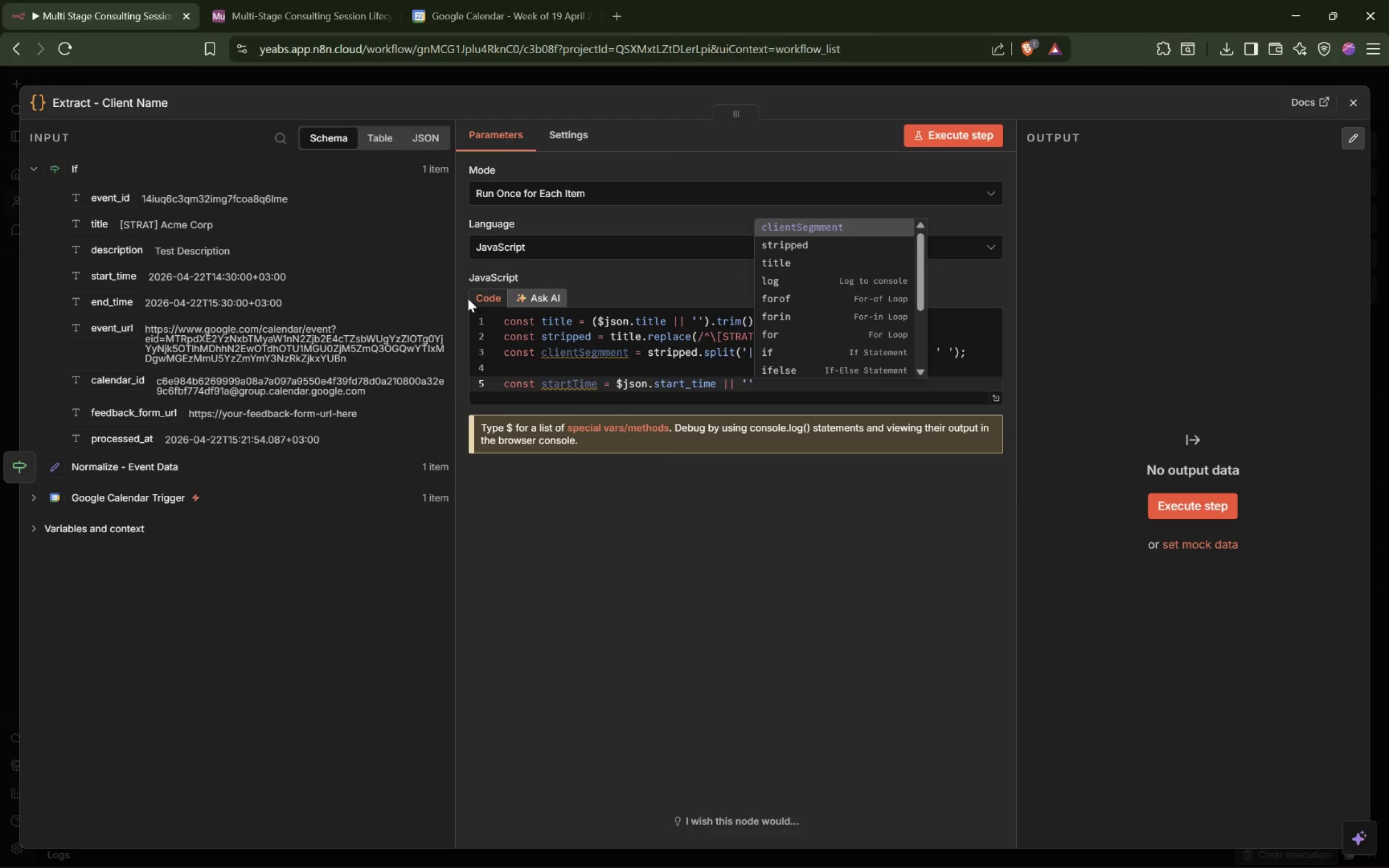 
key(ArrowLeft)
 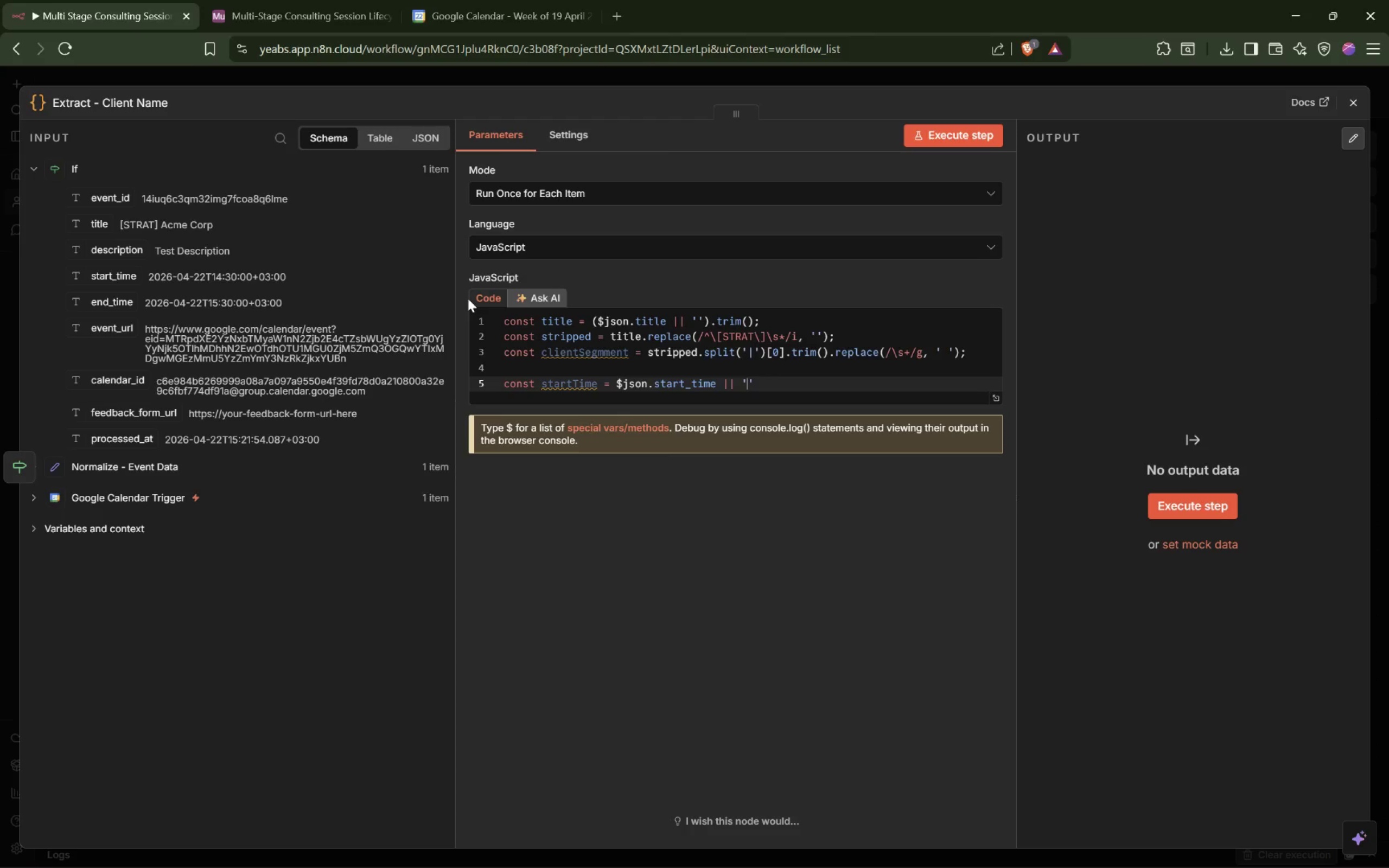 
key(ArrowRight)
 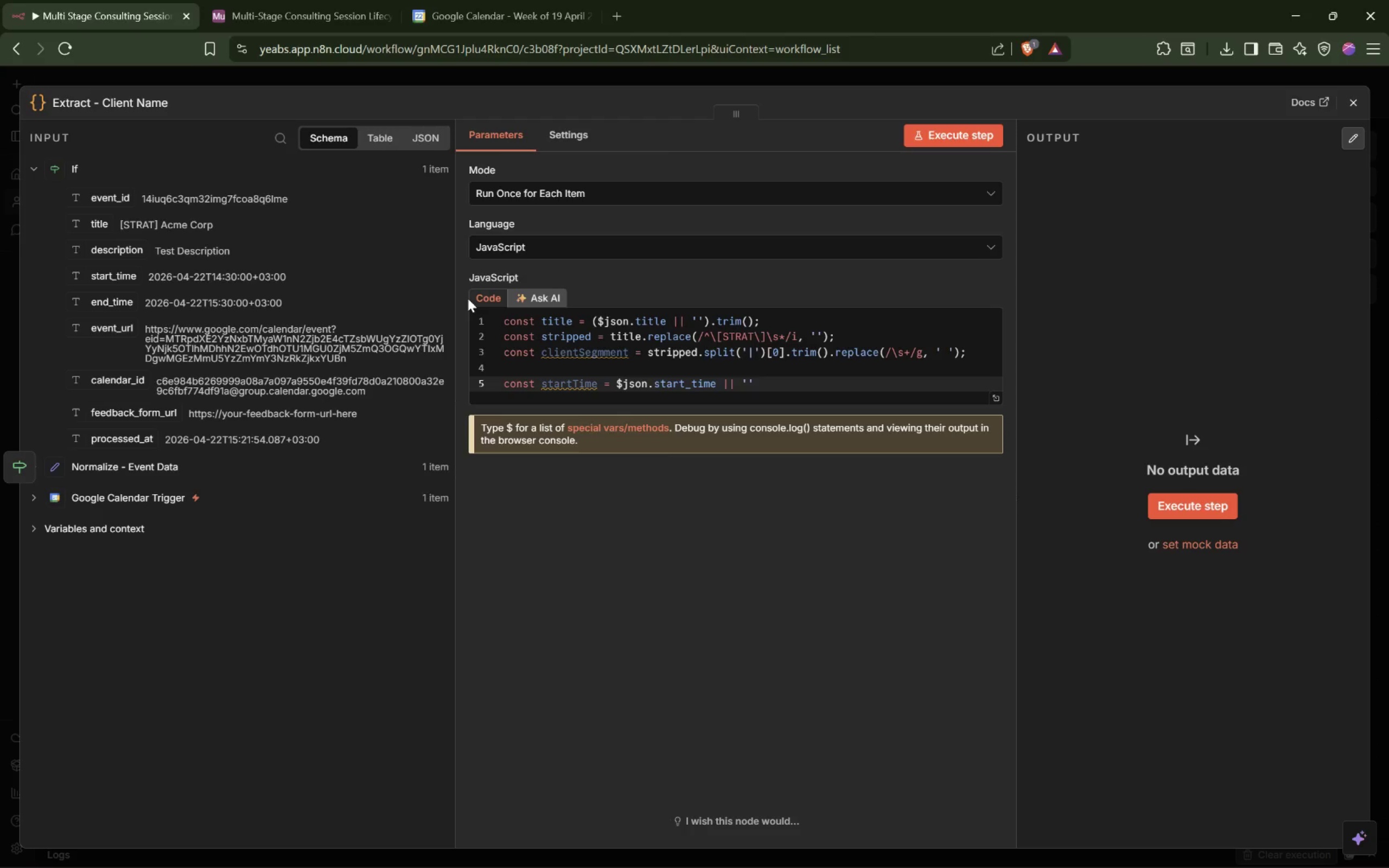 
key(Semicolon)
 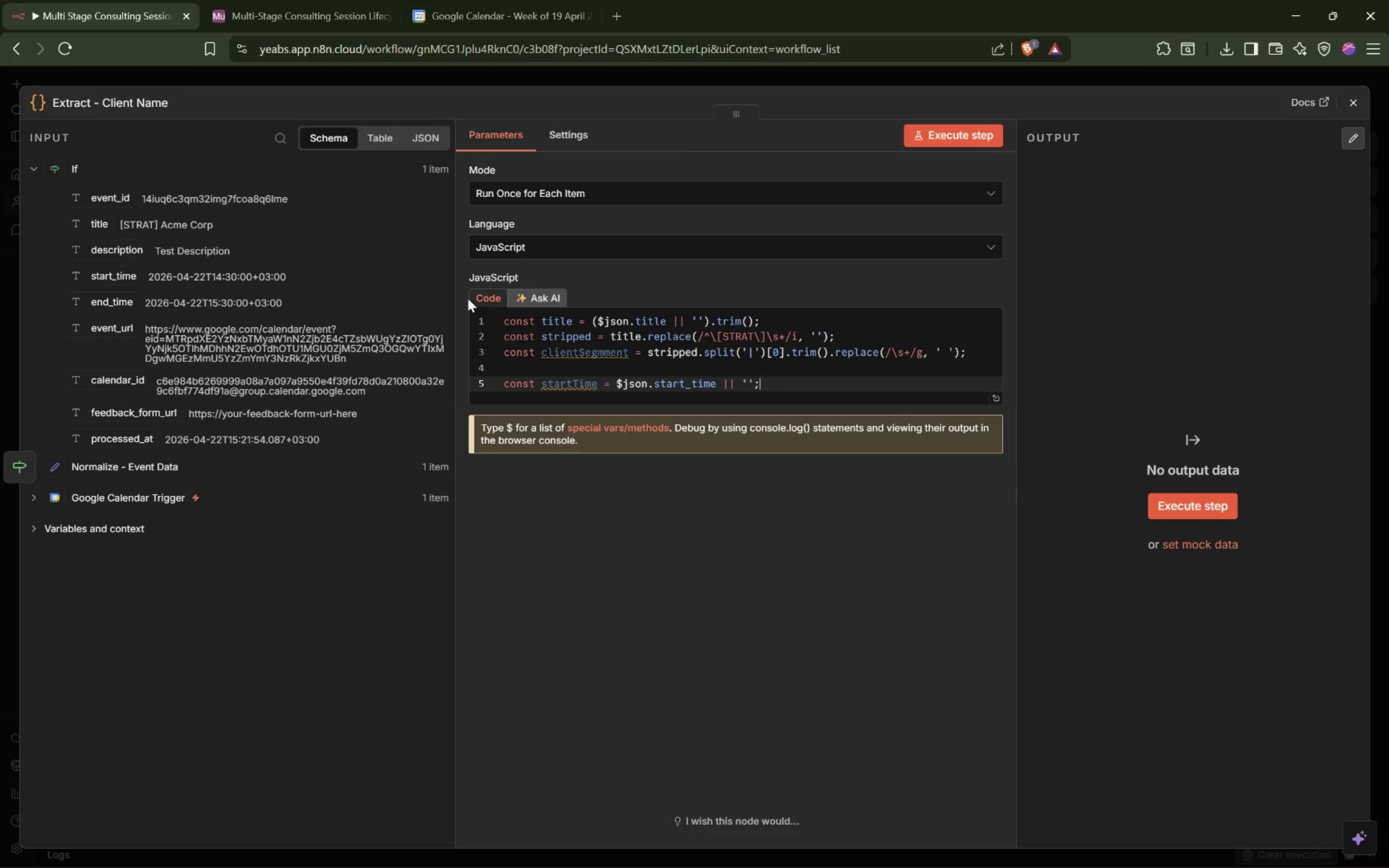 
key(Enter)
 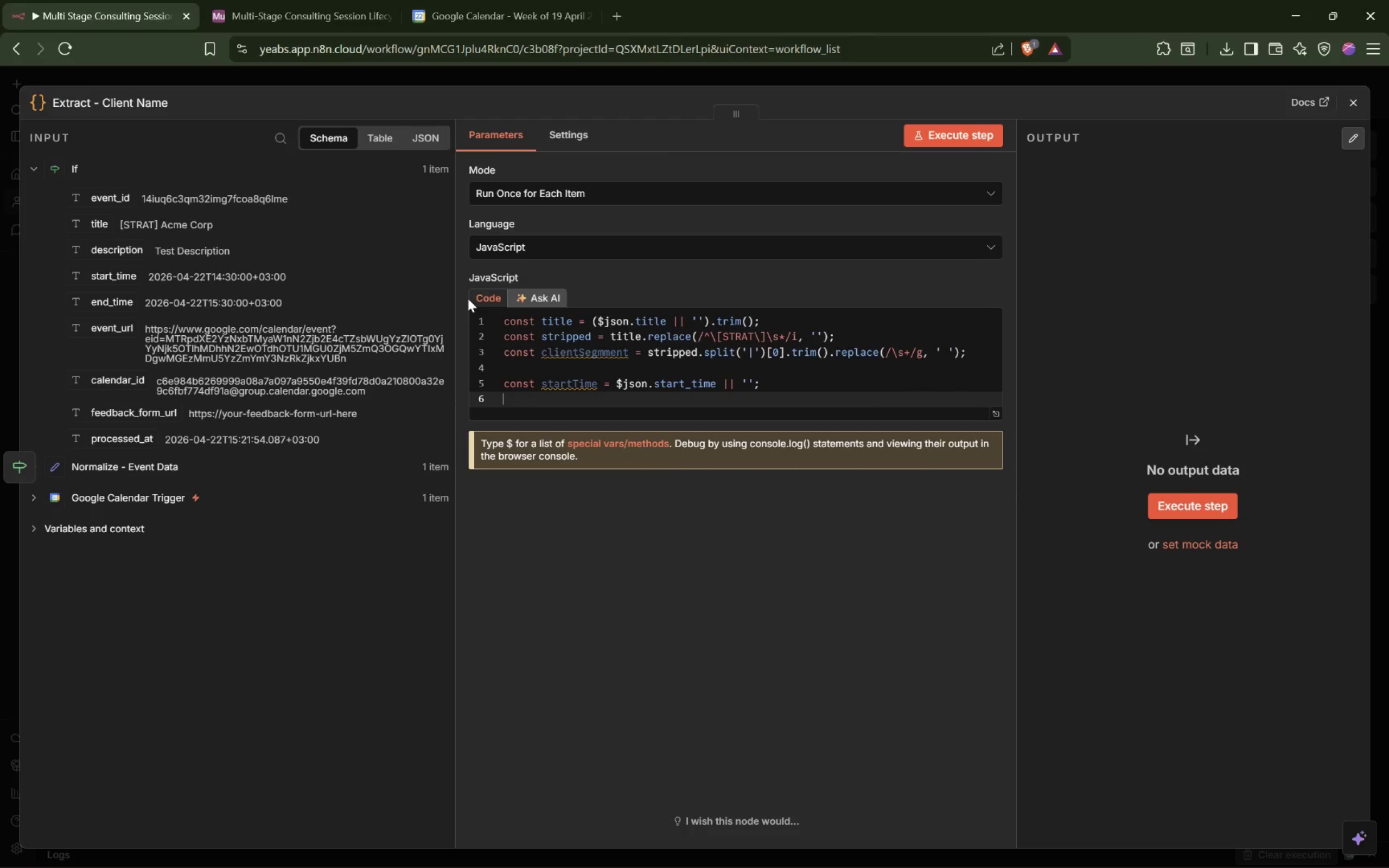 
type(const endTime = $json.endT)
key(Backspace)
type(_tiem)
key(Backspace)
key(Backspace)
type(me || '')
 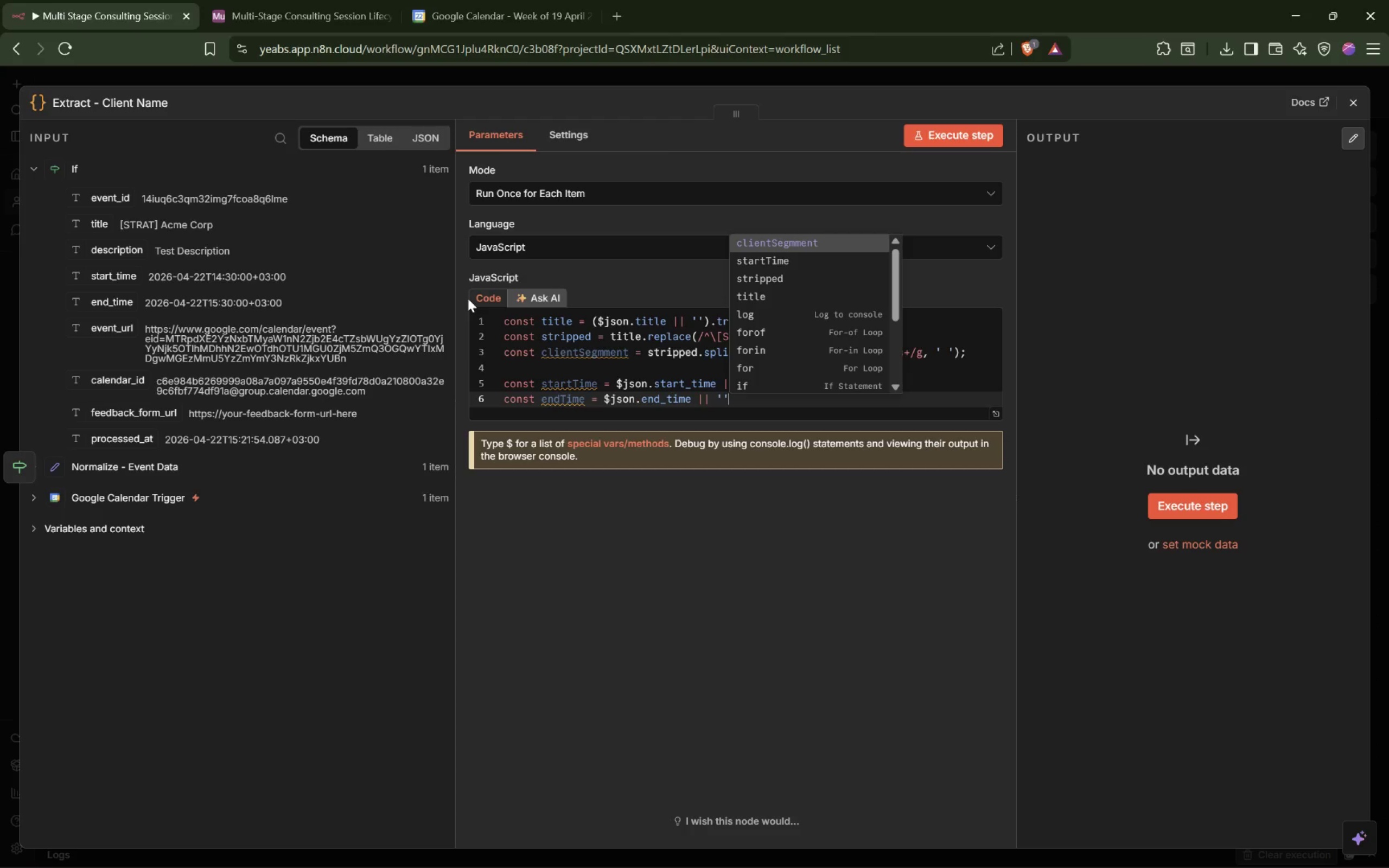 
key(ArrowRight)
 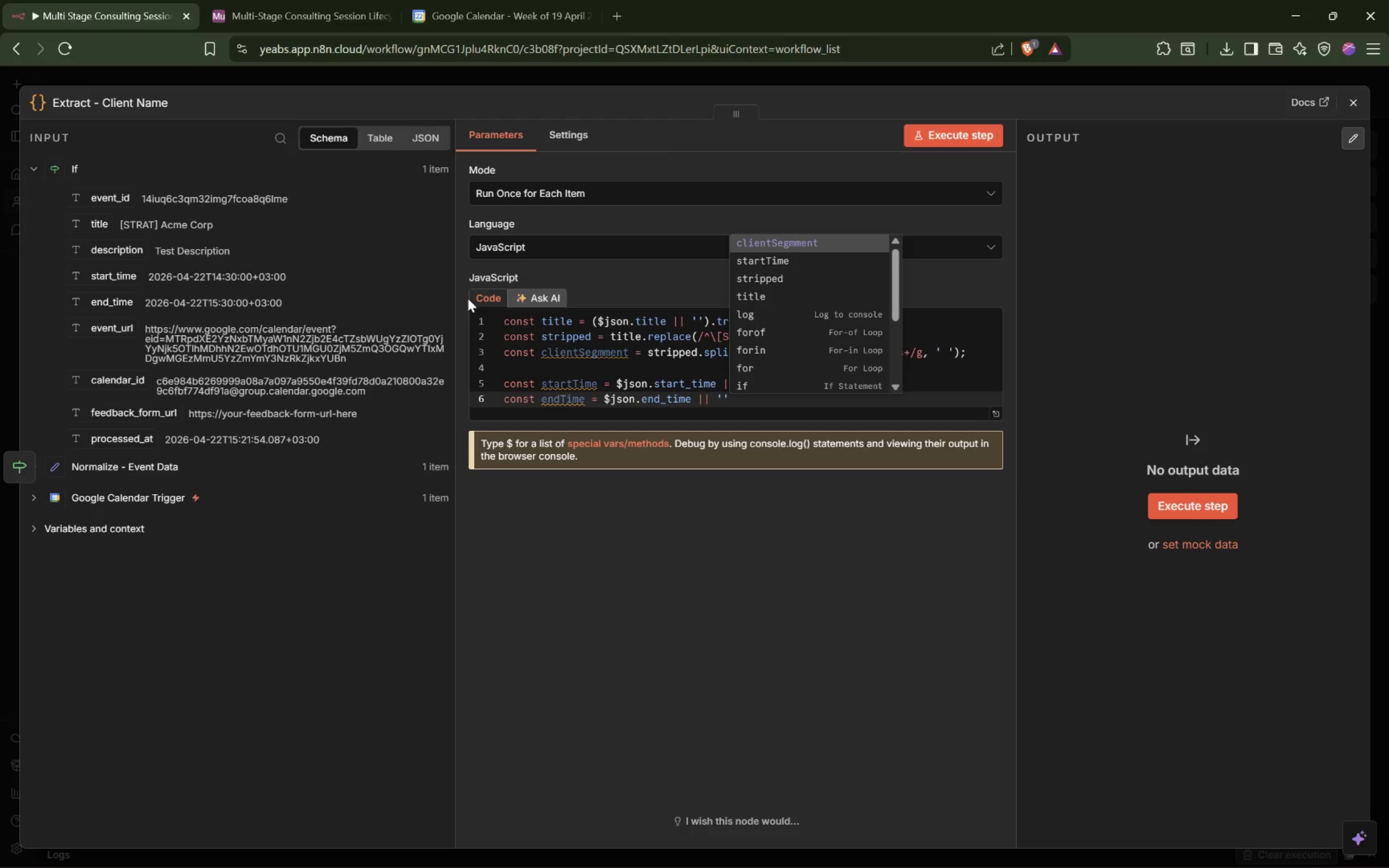 
key(ArrowRight)
 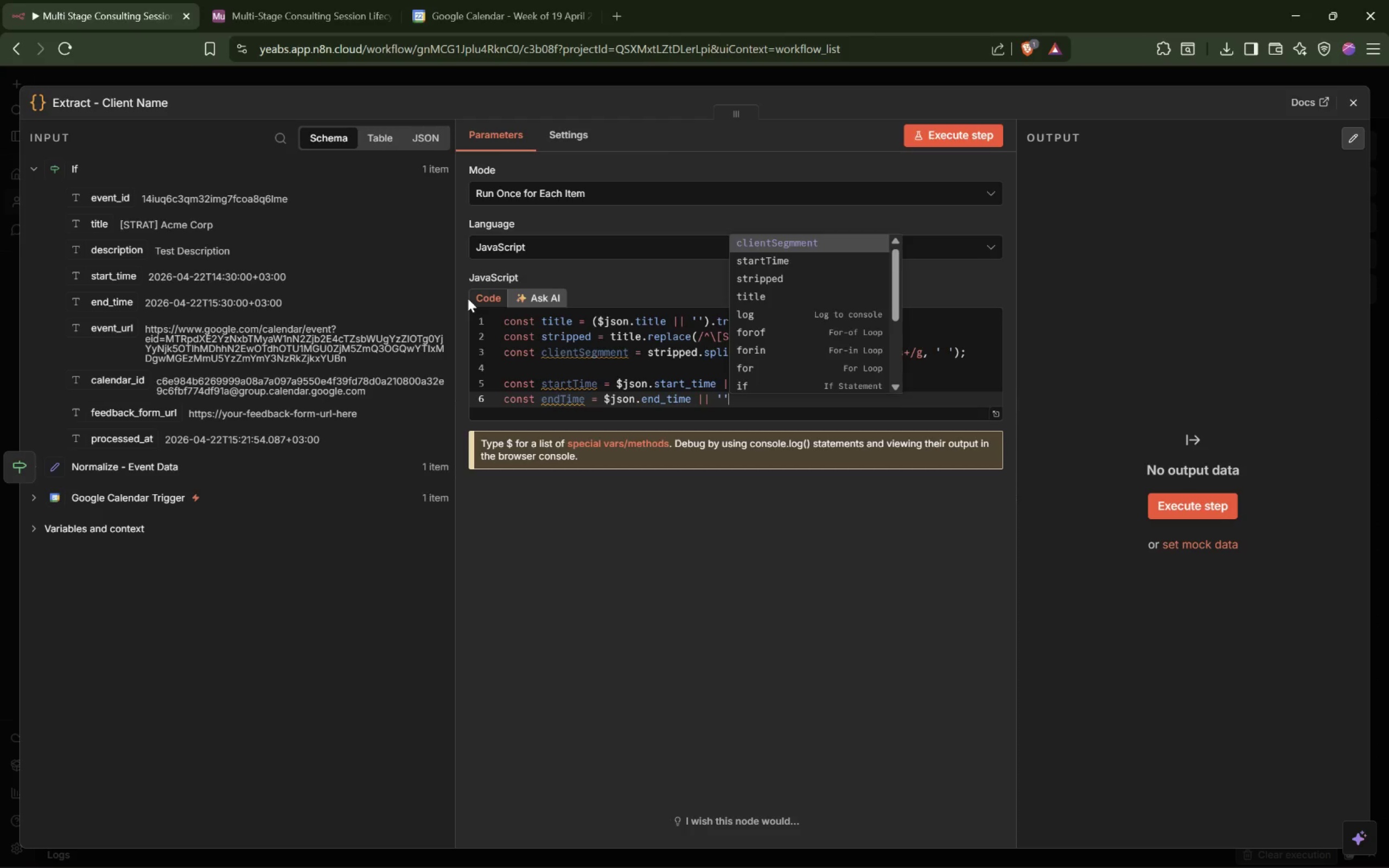 
key(ArrowLeft)
 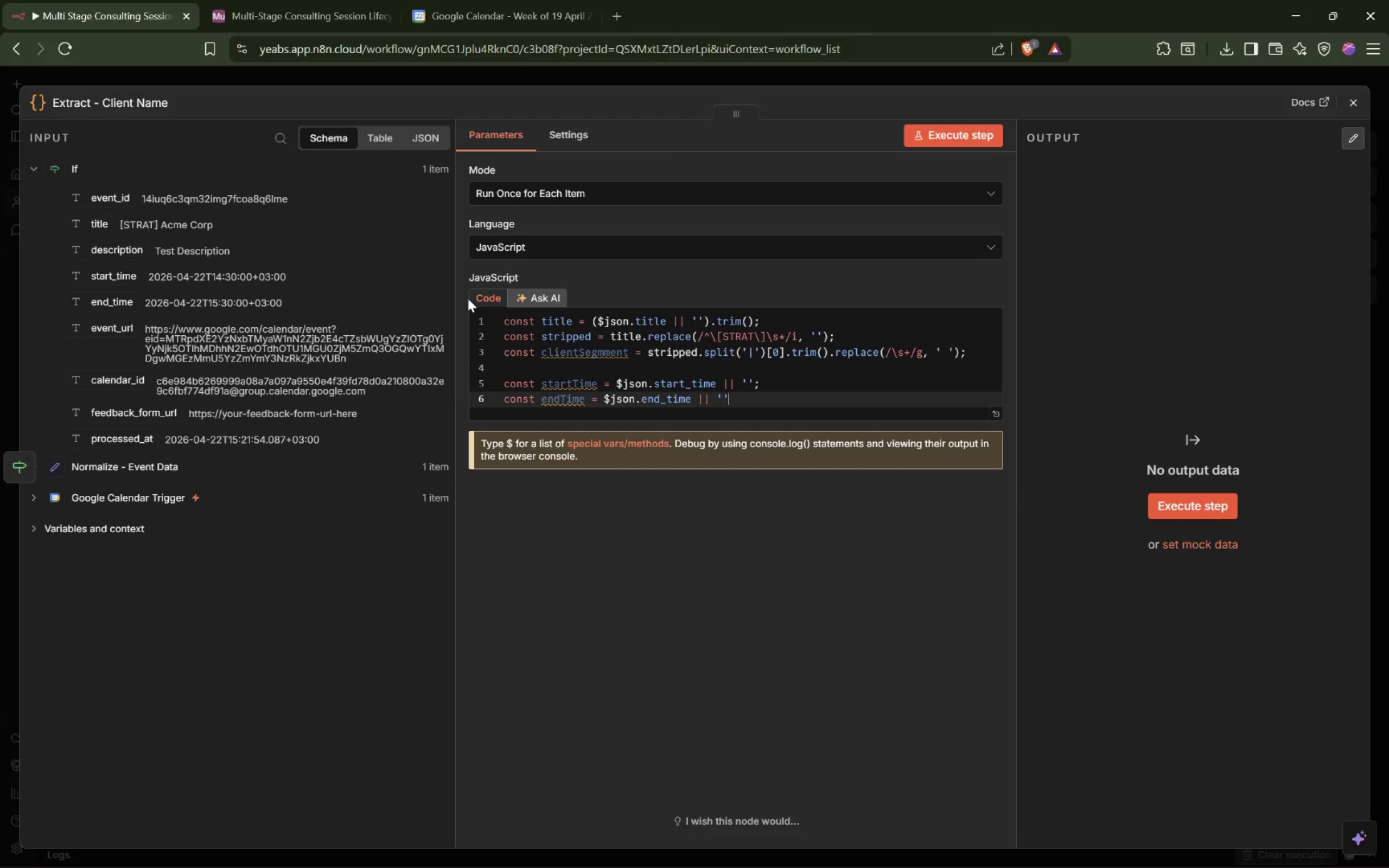 
key(ArrowRight)
 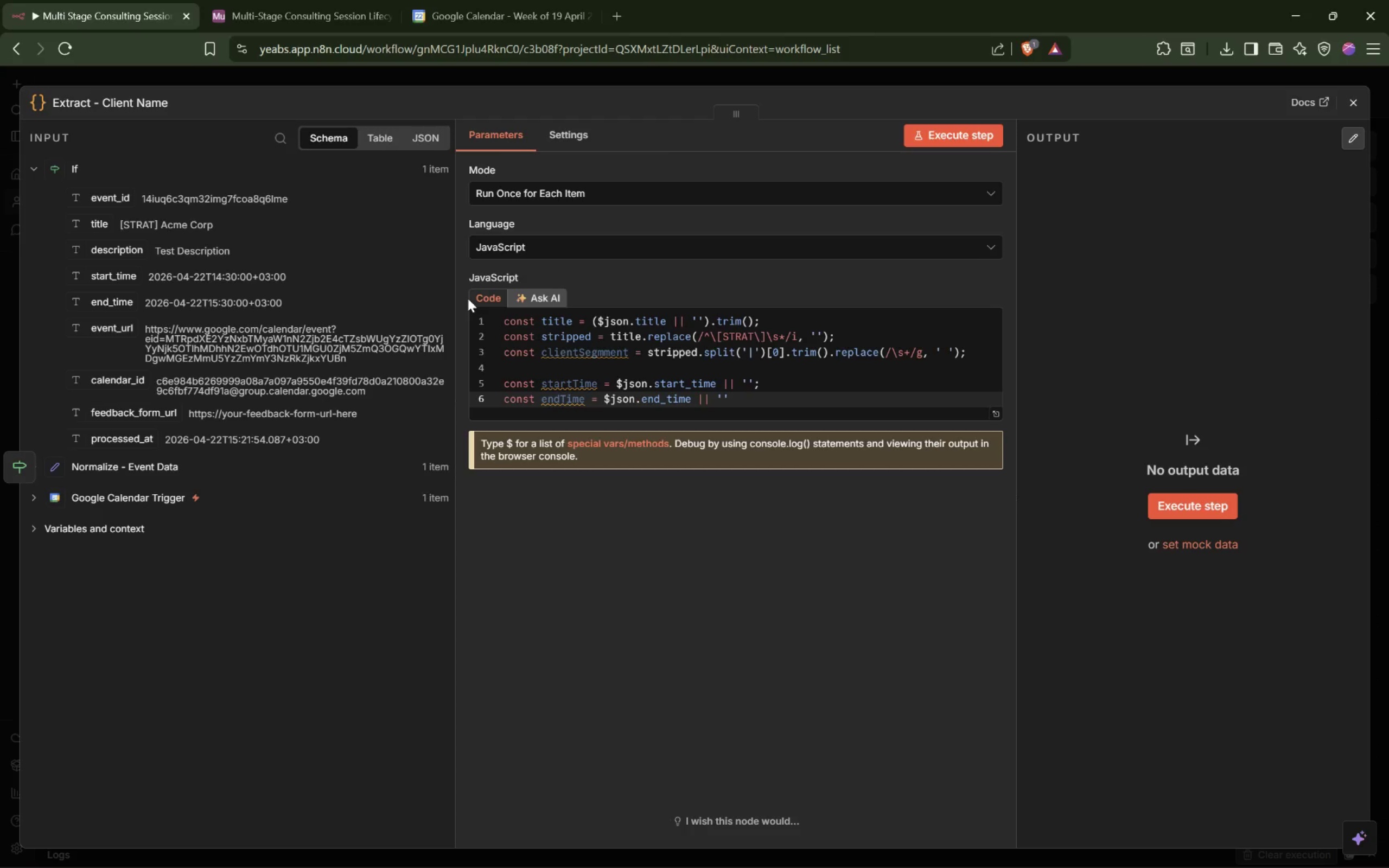 
key(Semicolon)
 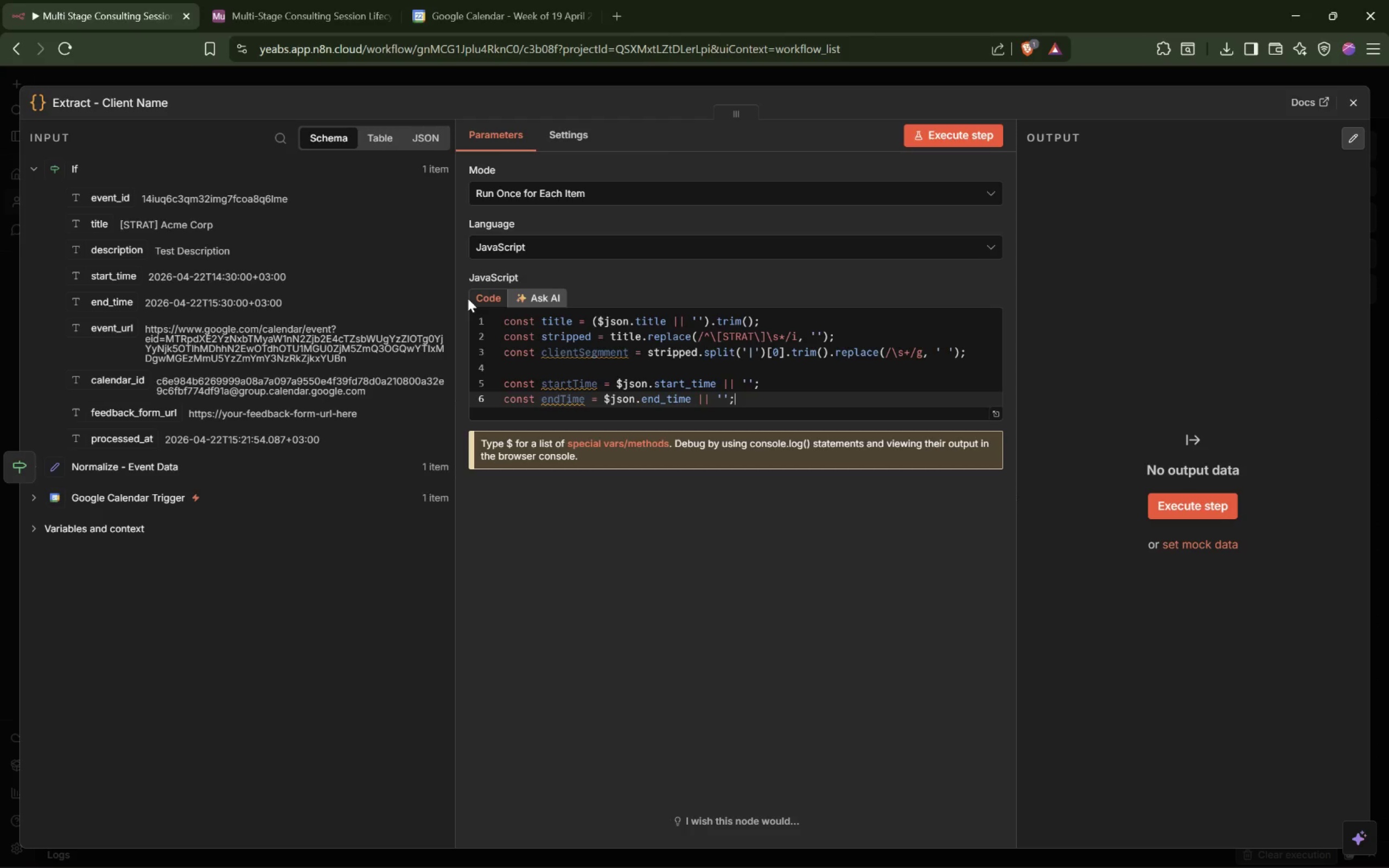 
key(Enter)
 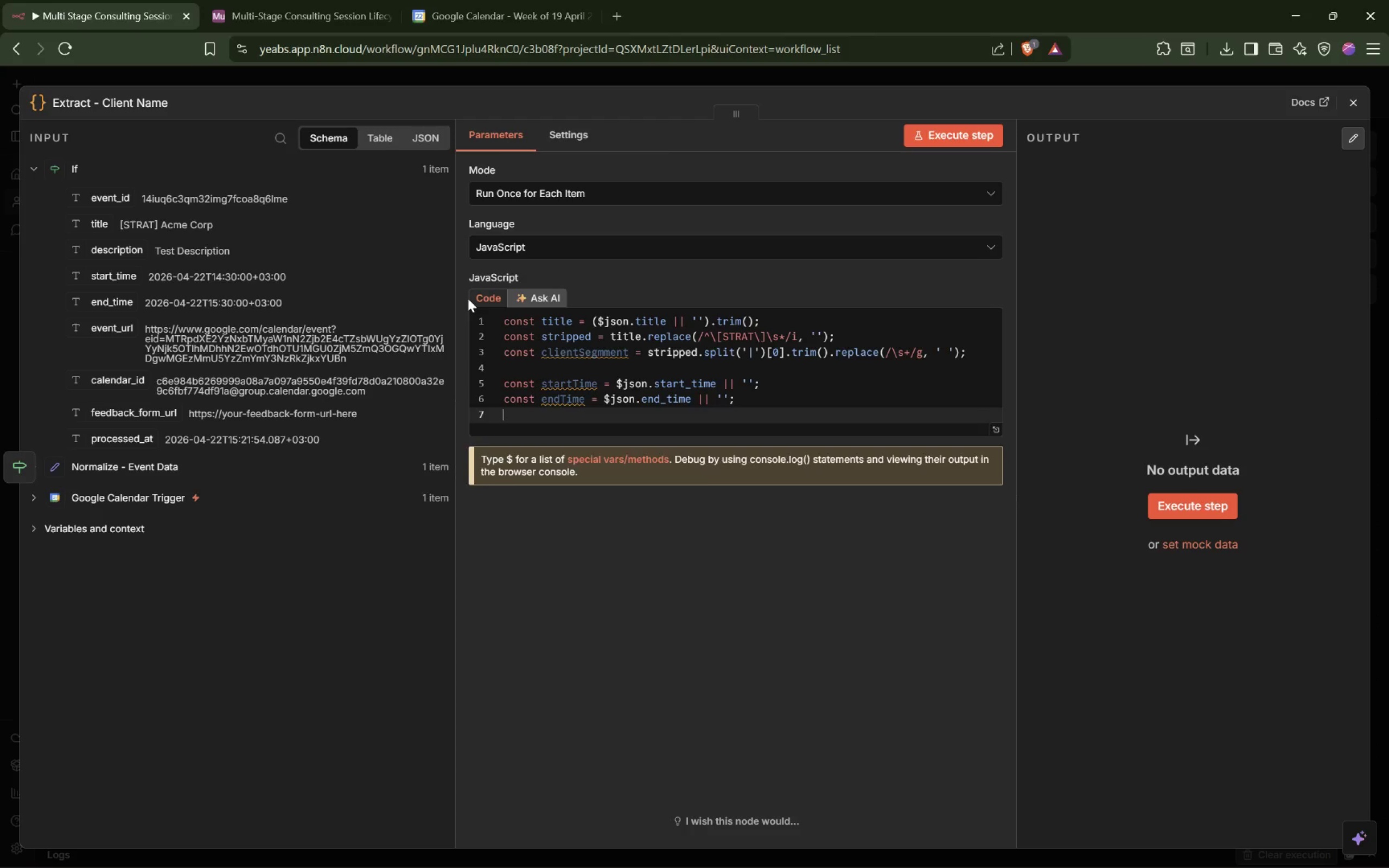 
key(Enter)
 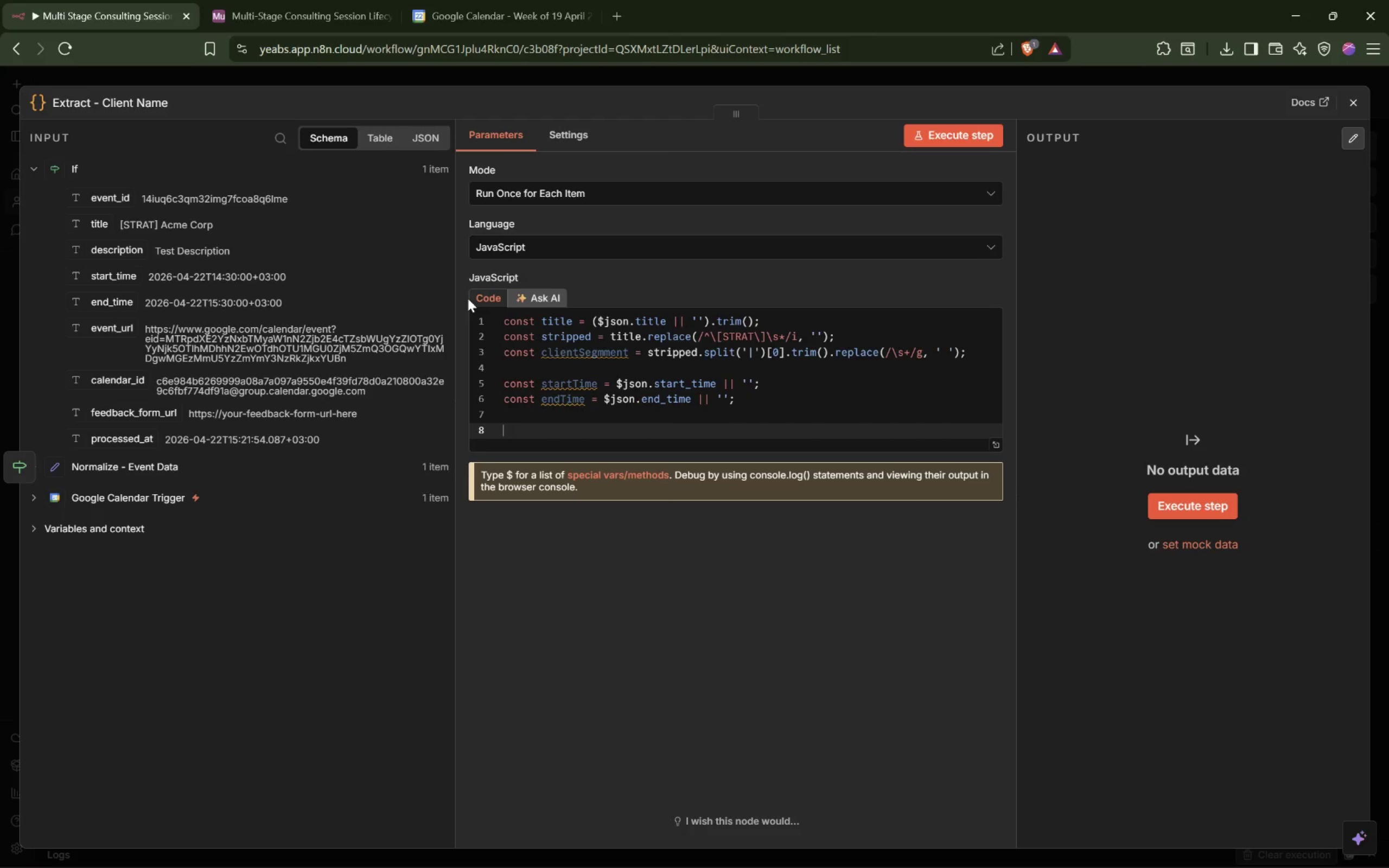 
type(const startMs = startTimem)
key(Backspace)
key(Backspace)
type(e ? new Date(startTime).getTime() : null;)
 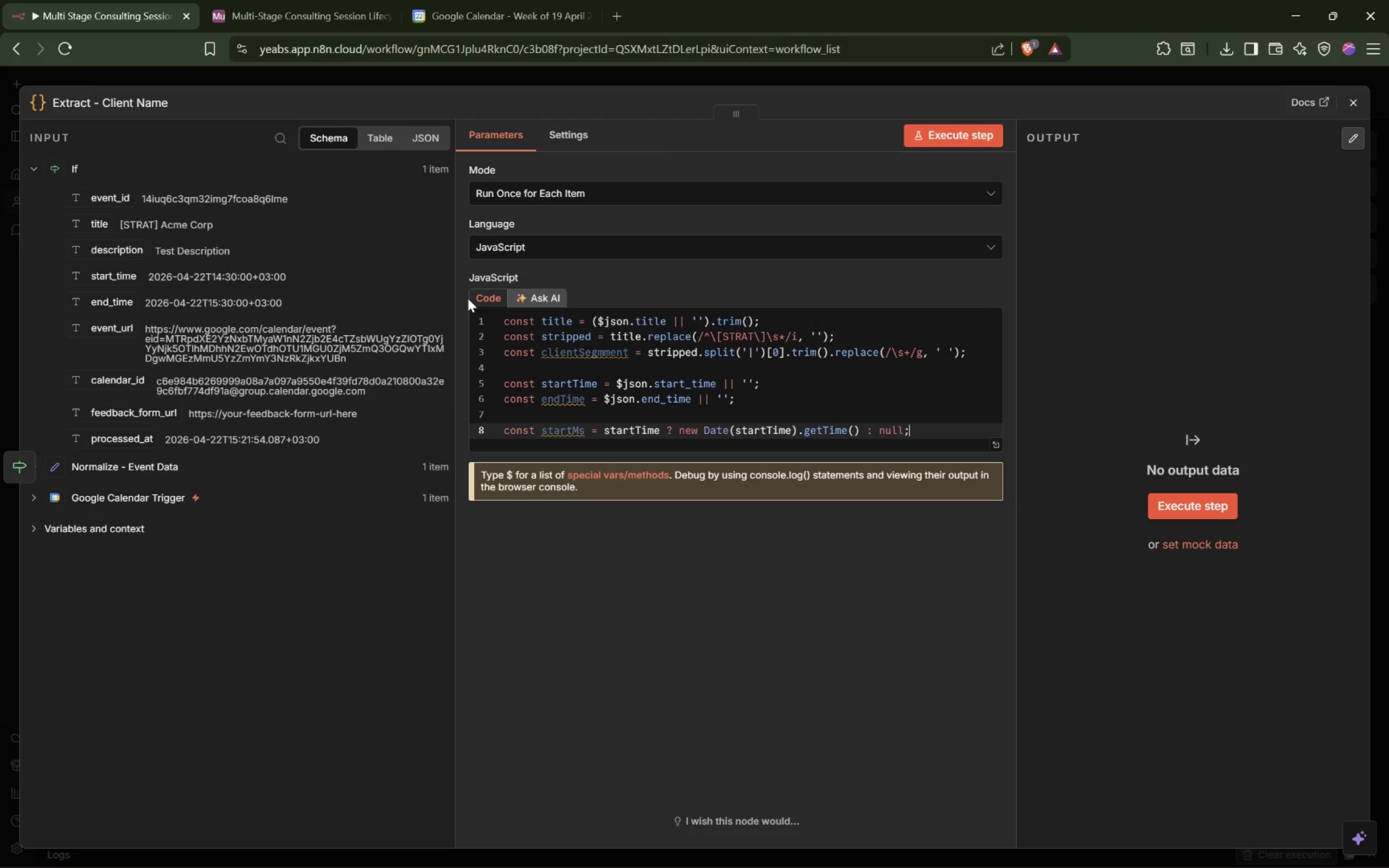 
key(Enter)
 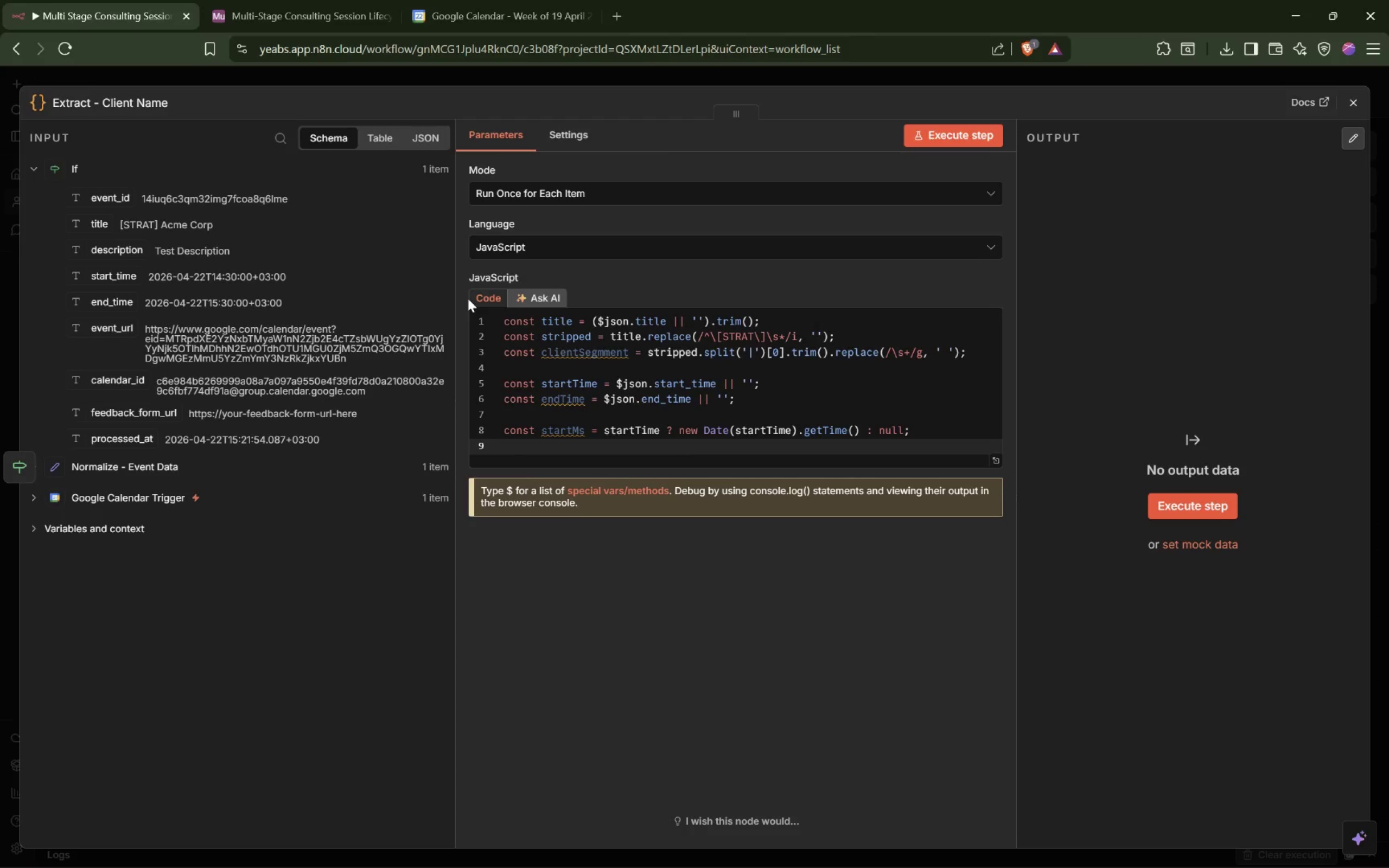 
type(const endMs = endTime ? new Date(endTime).getTime() : null;)
 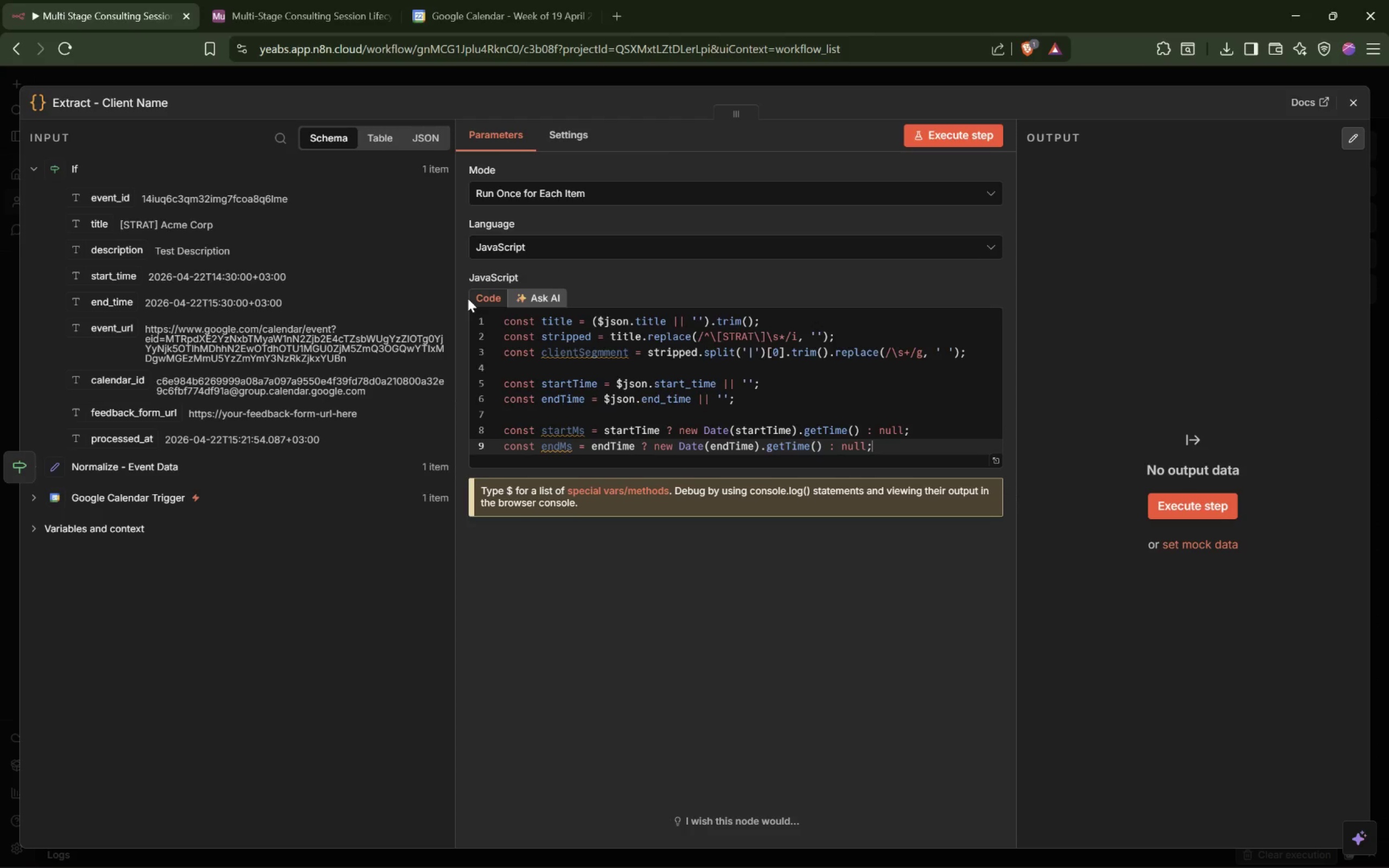 
key(Enter)
 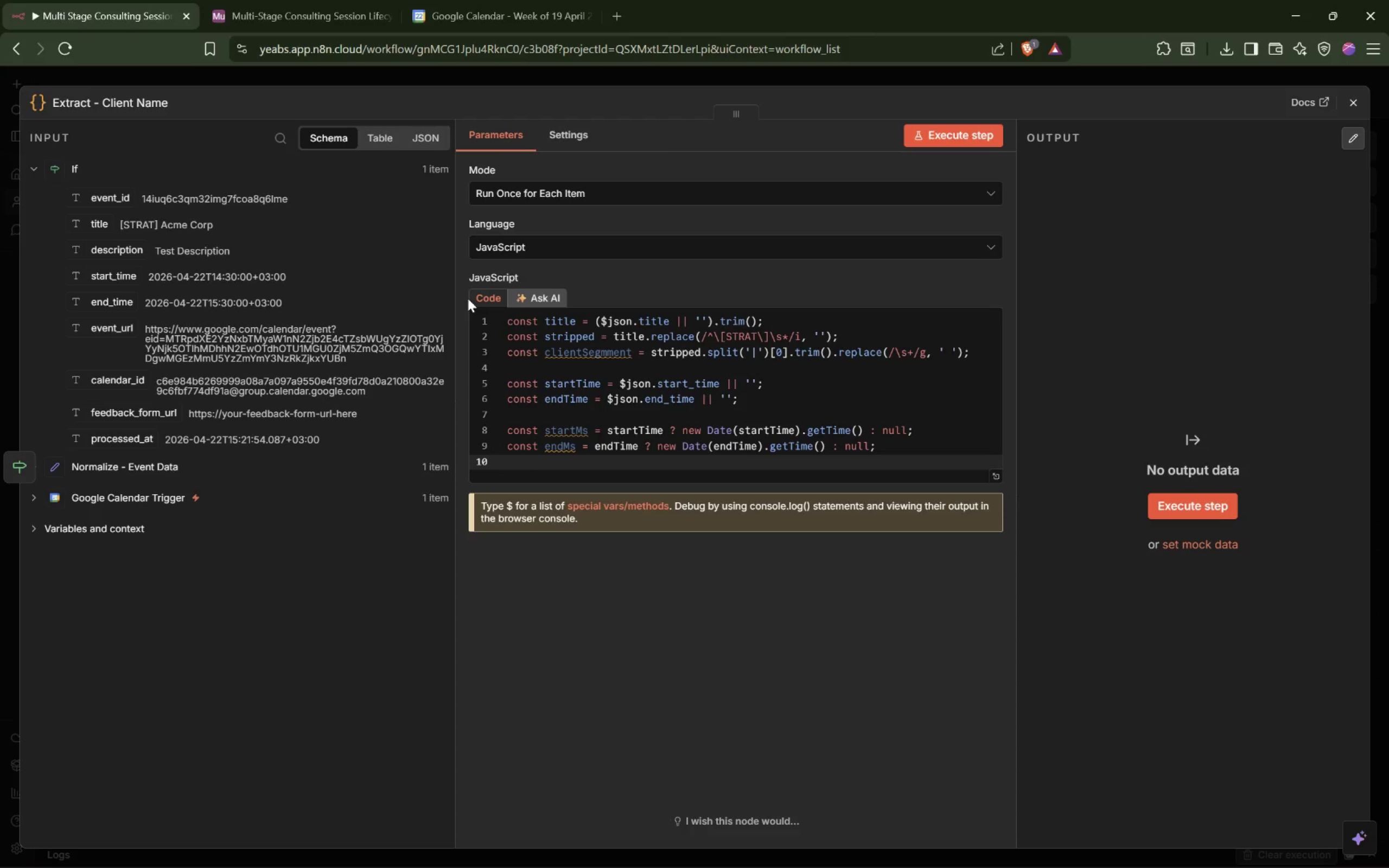 
key(Enter)
 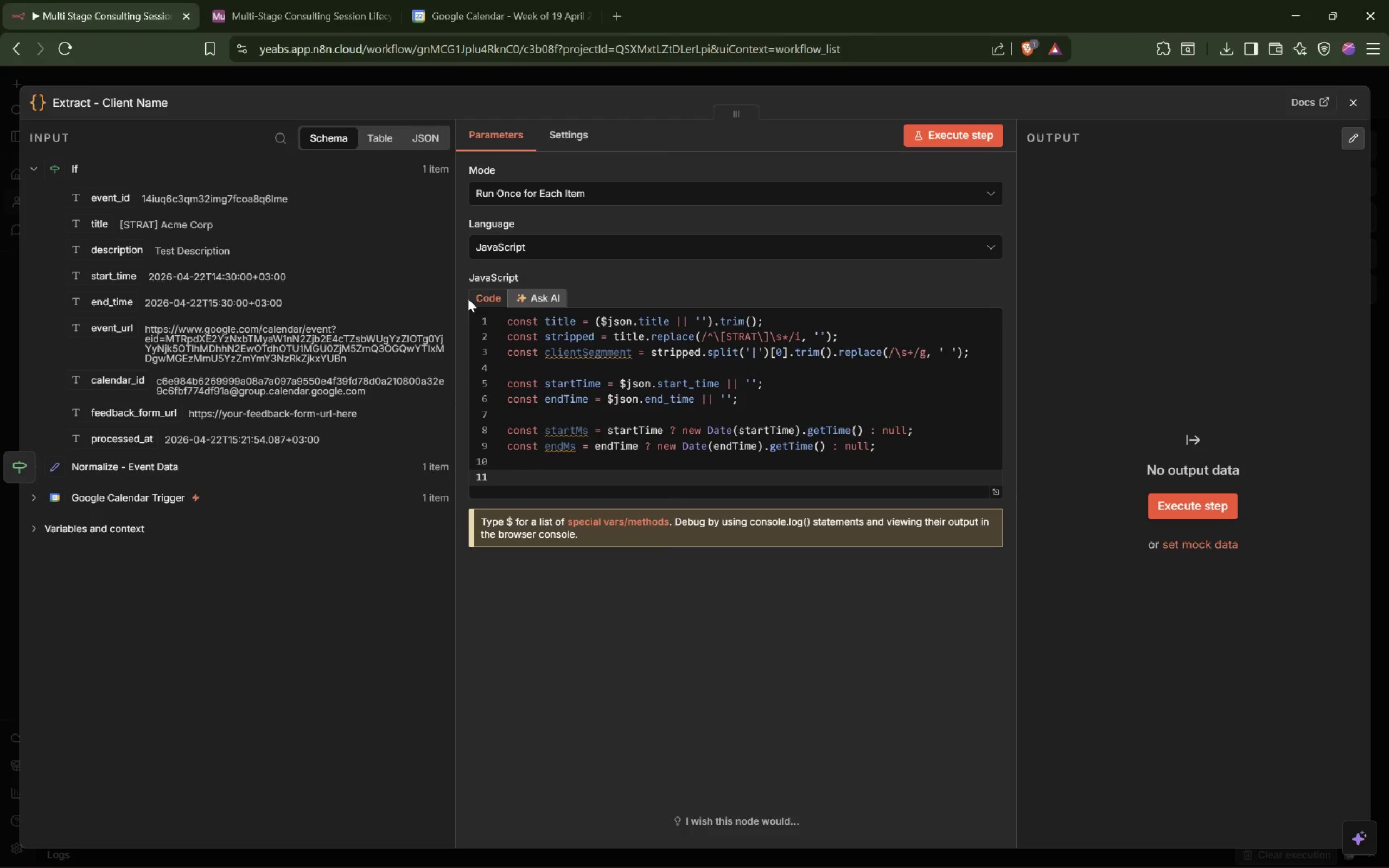 
type(const durationHours = startMs && endMs ? n)
key(Backspace)
type(Number(((endM)
key(Tab)
type( - M)
key(Backspace)
type(start)
key(Tab)
 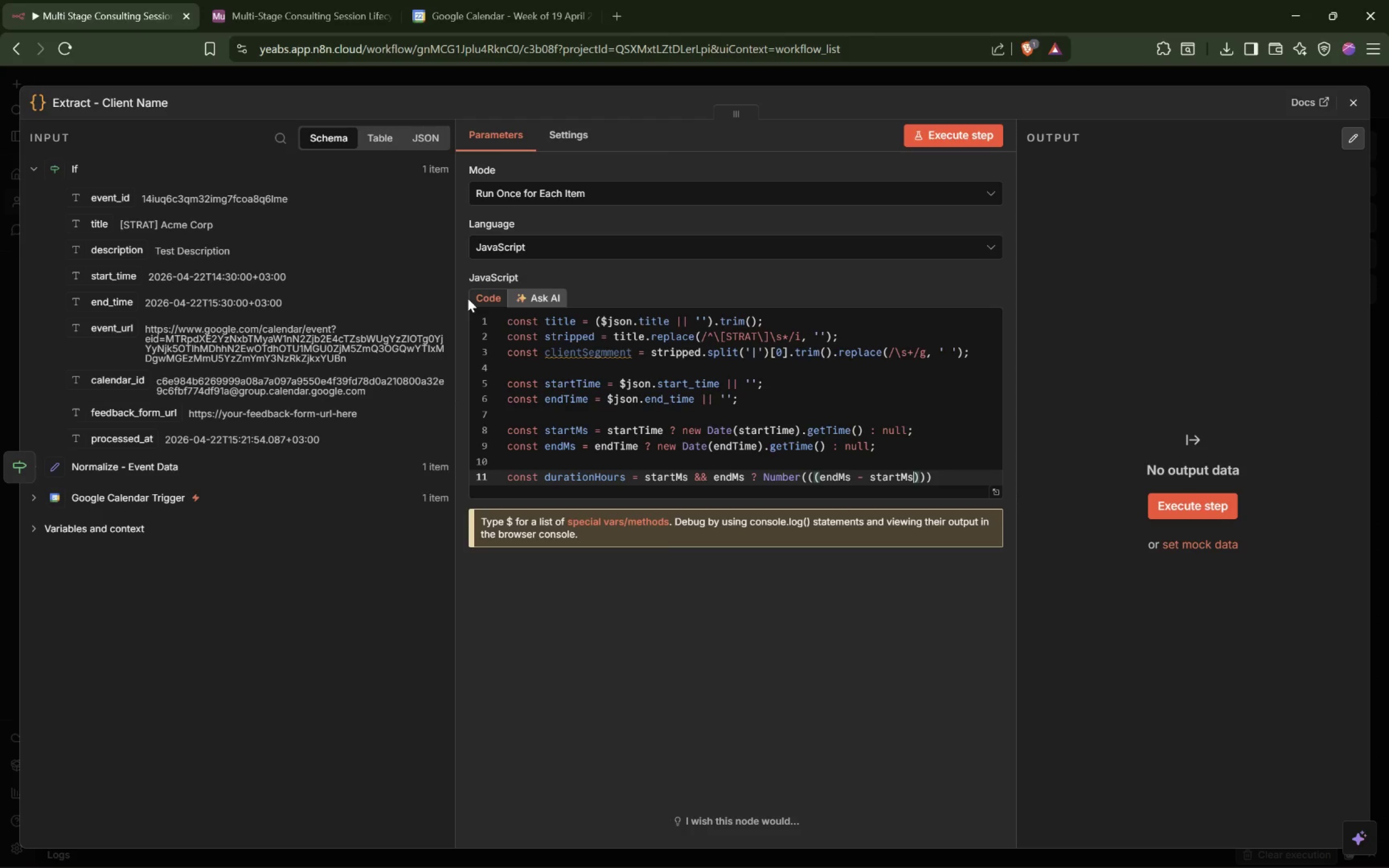 
key(ArrowRight)
 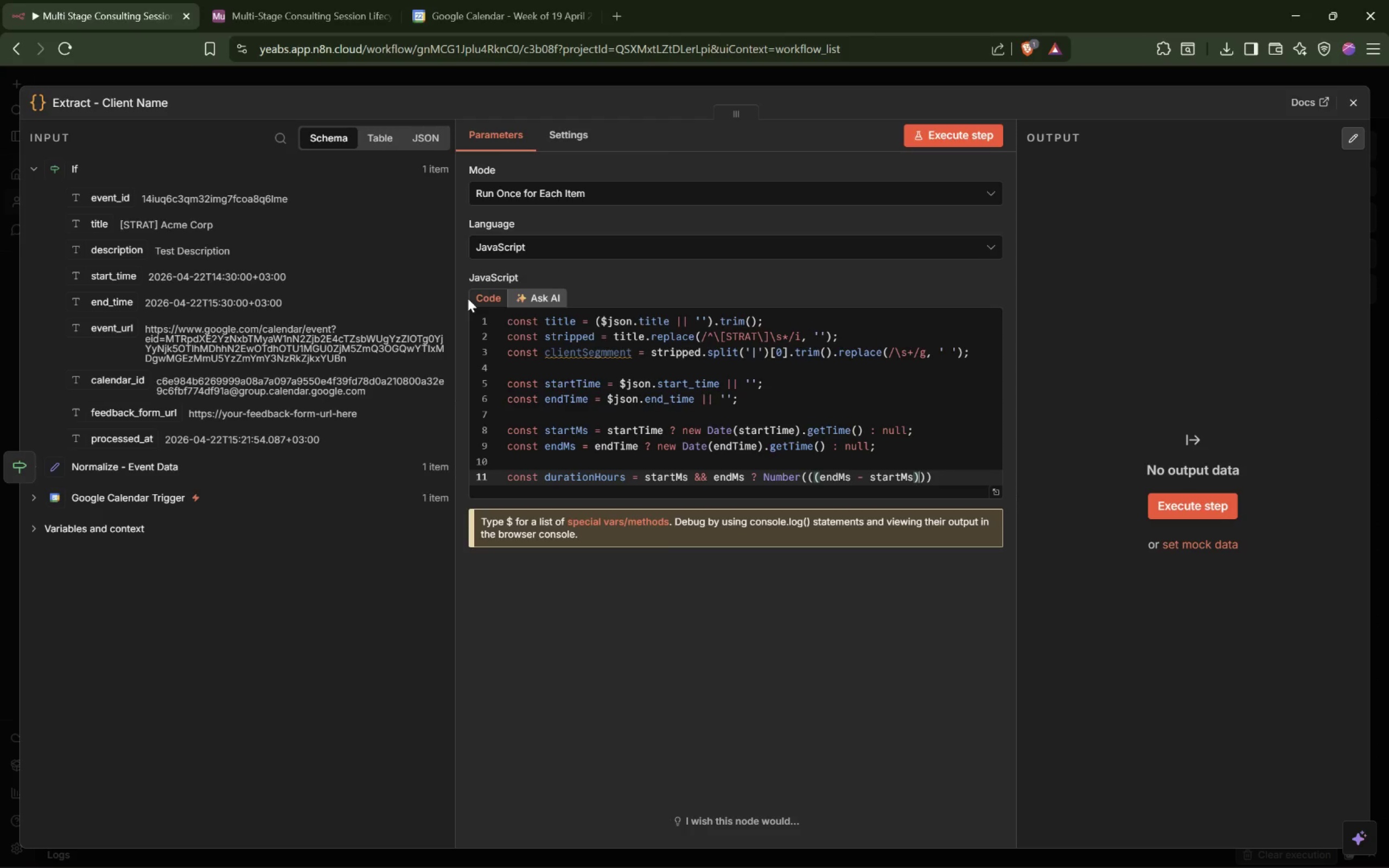 
type( / (1000 * 60 * 60)
 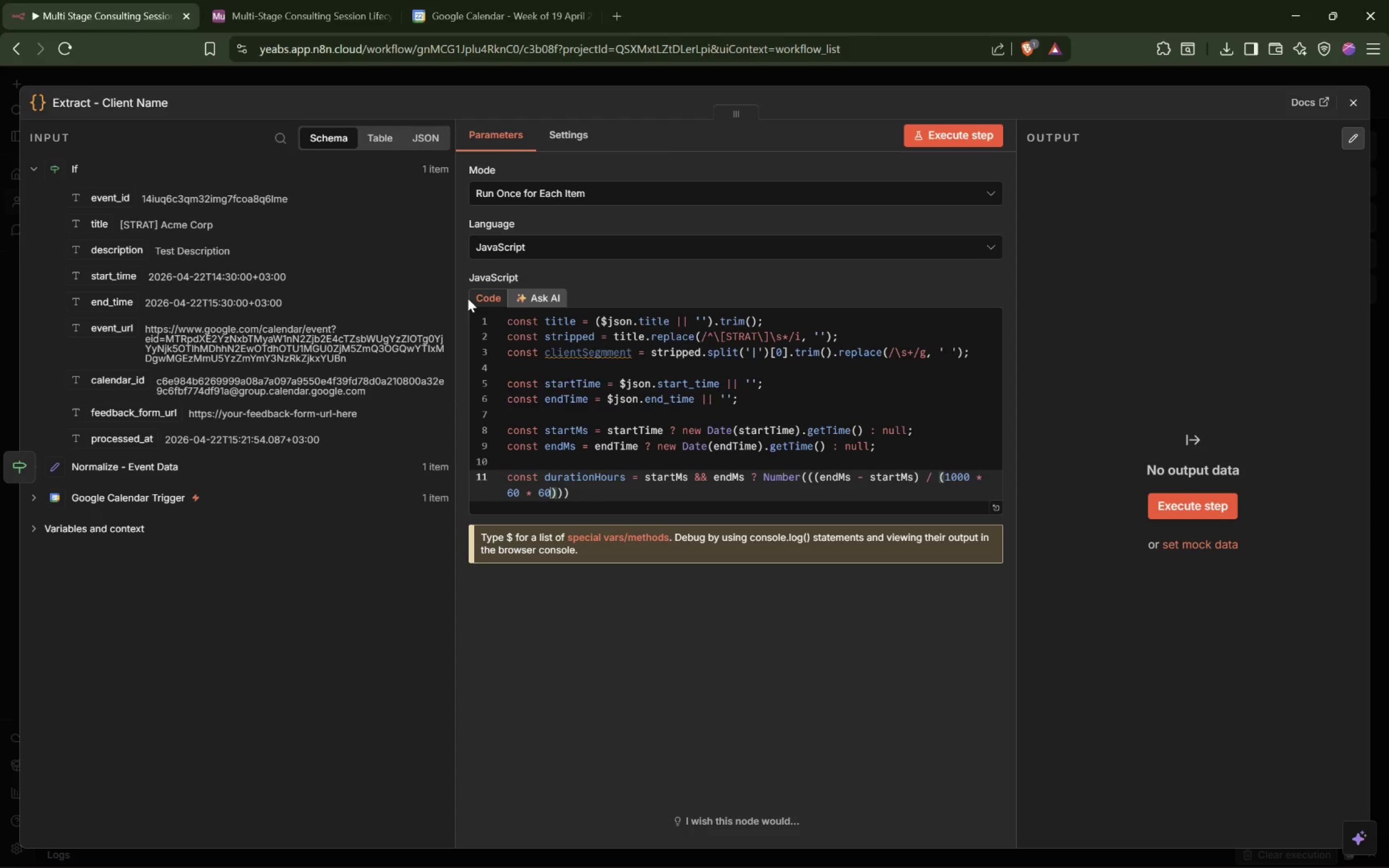 
key(ArrowRight)
 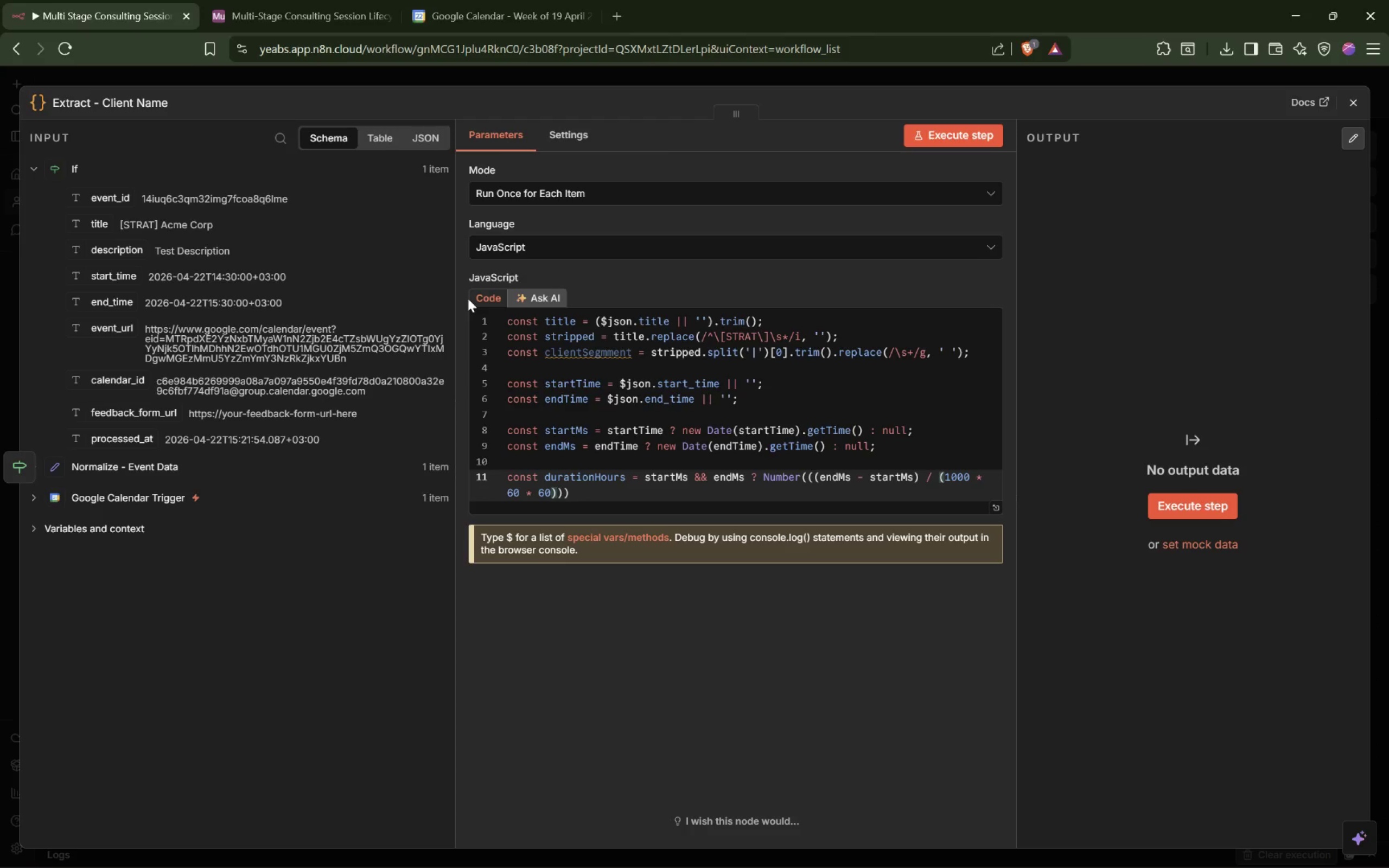 
key(ArrowRight)
 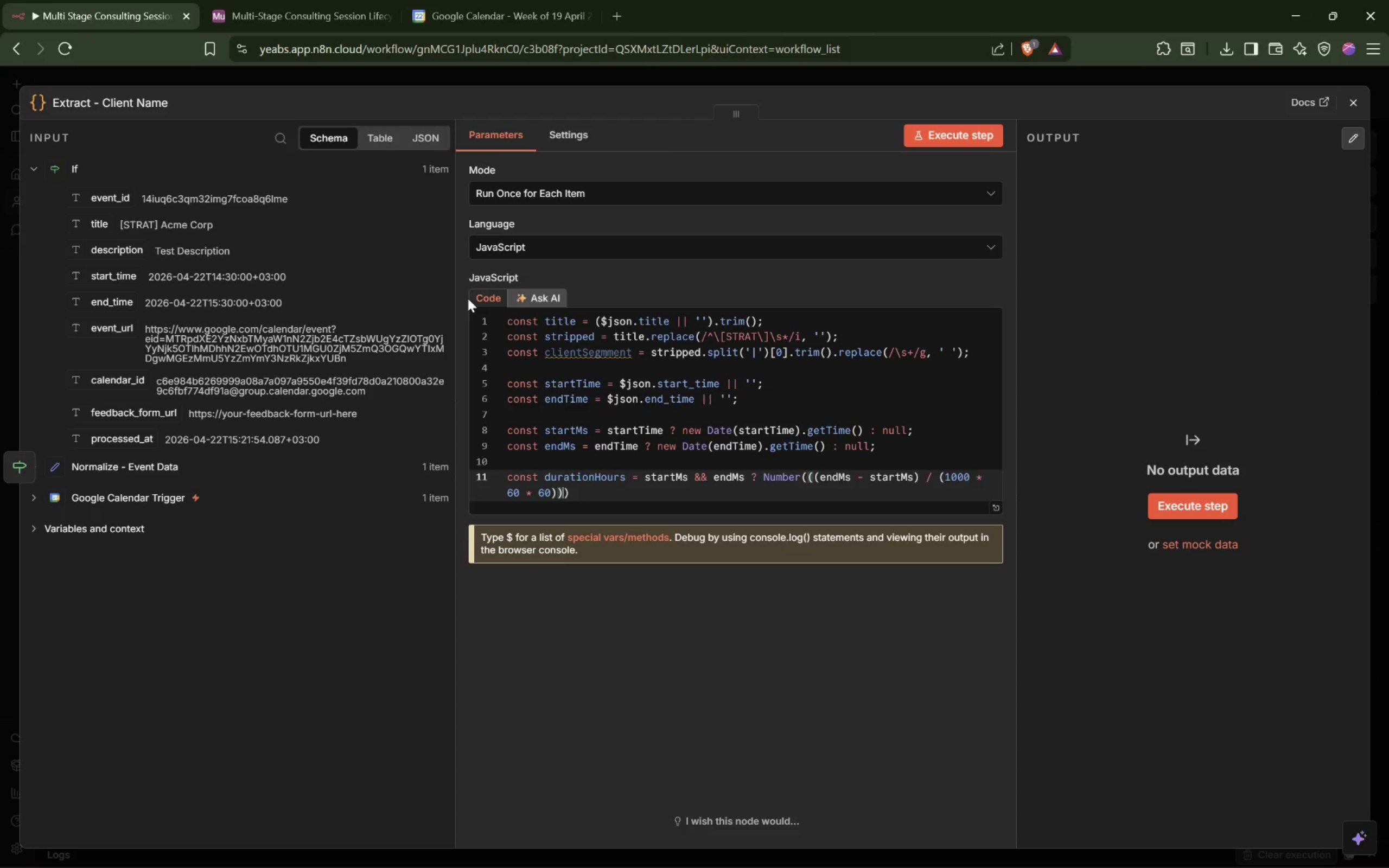 
type(.toFixead)
key(Backspace)
key(Backspace)
type(d)
 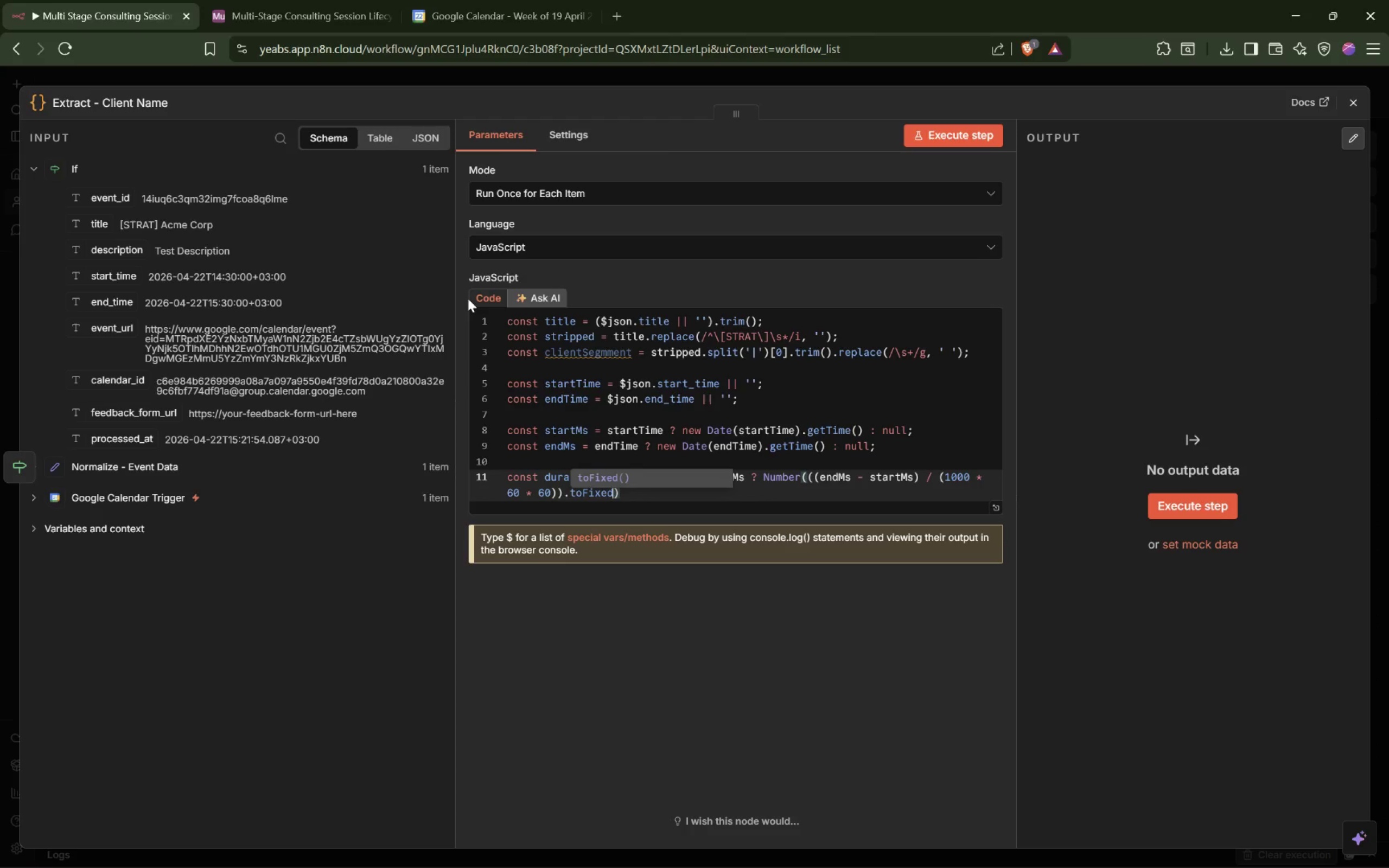 
key(Enter)
 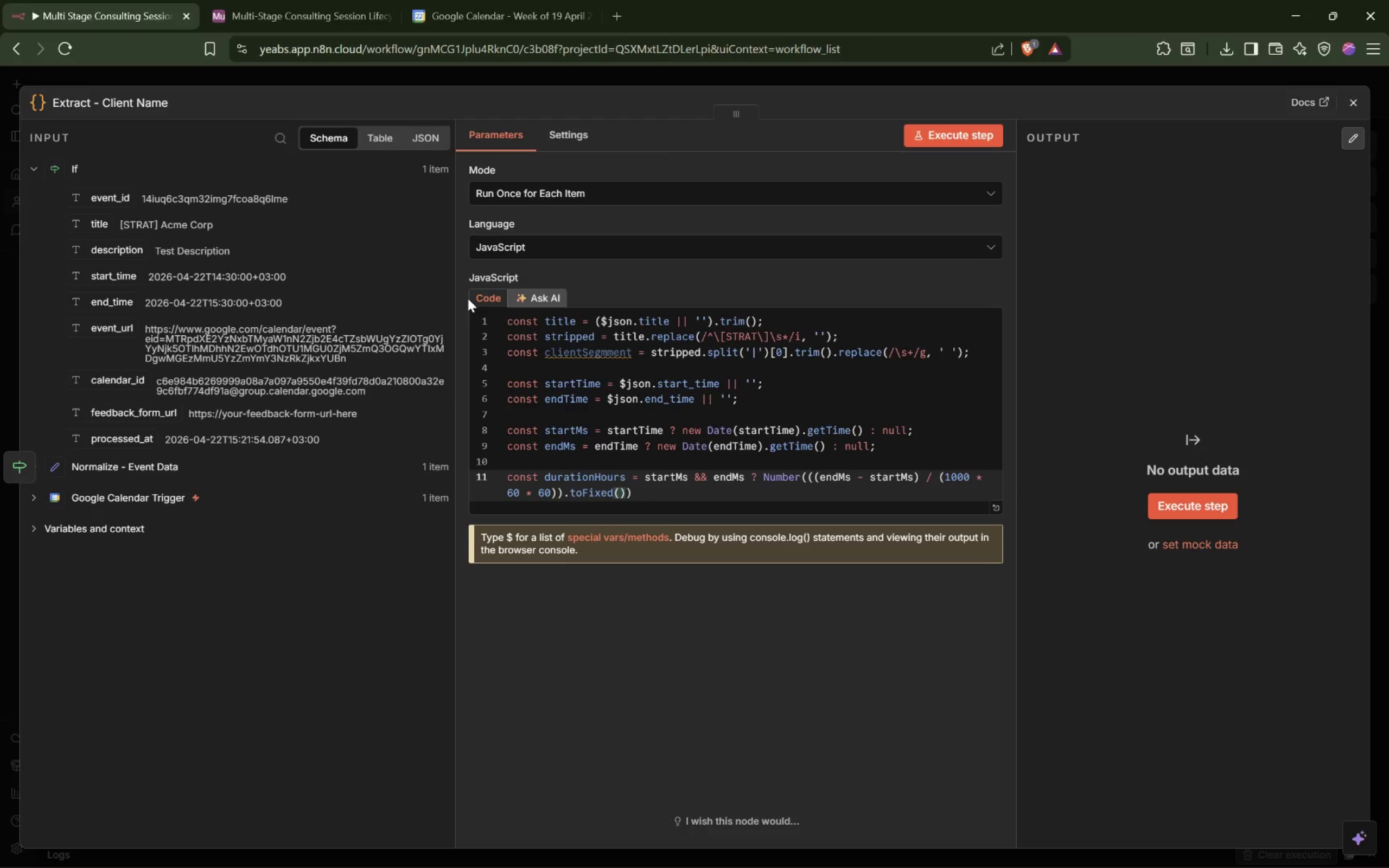 
key(2)
 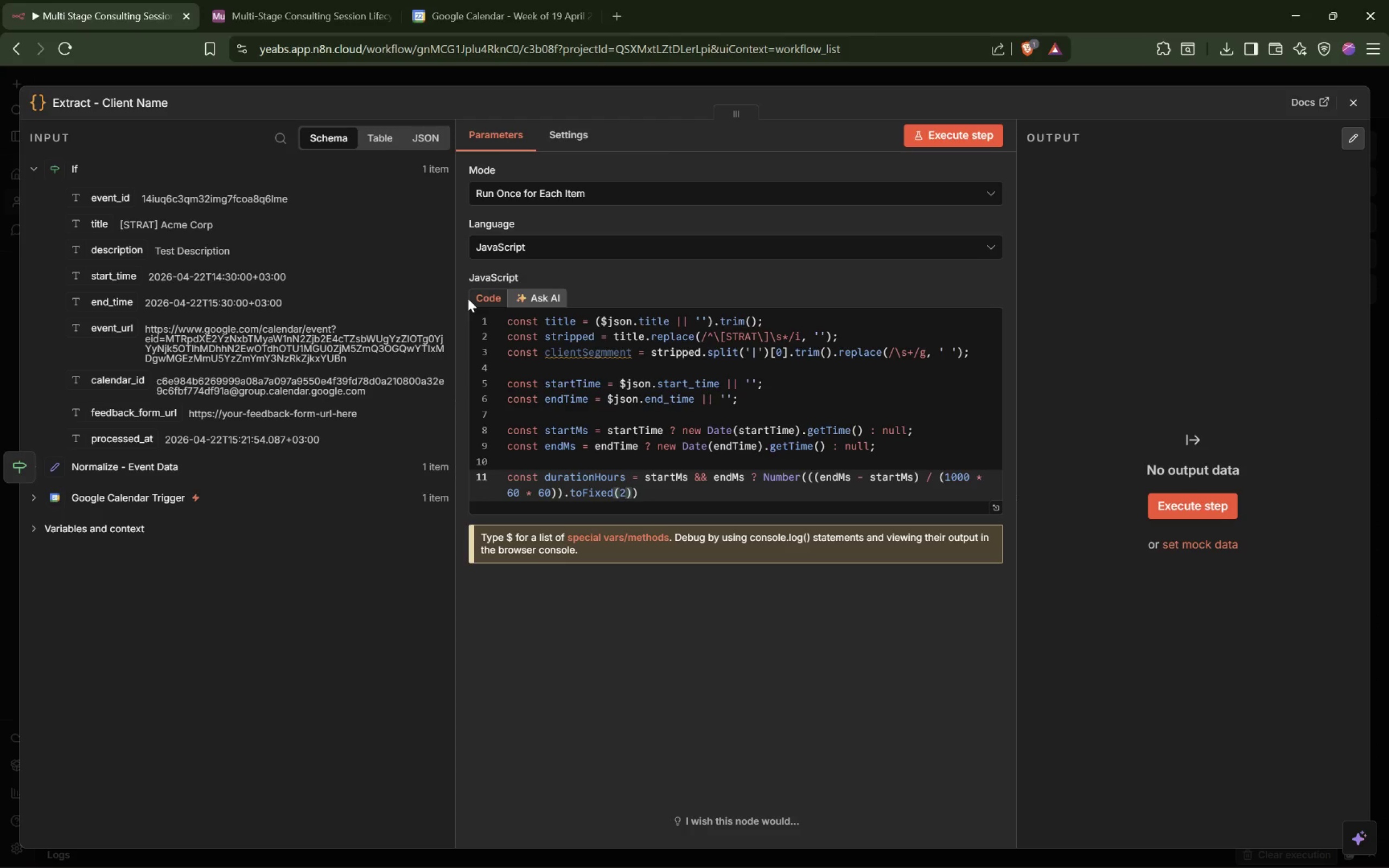 
key(ArrowDown)
 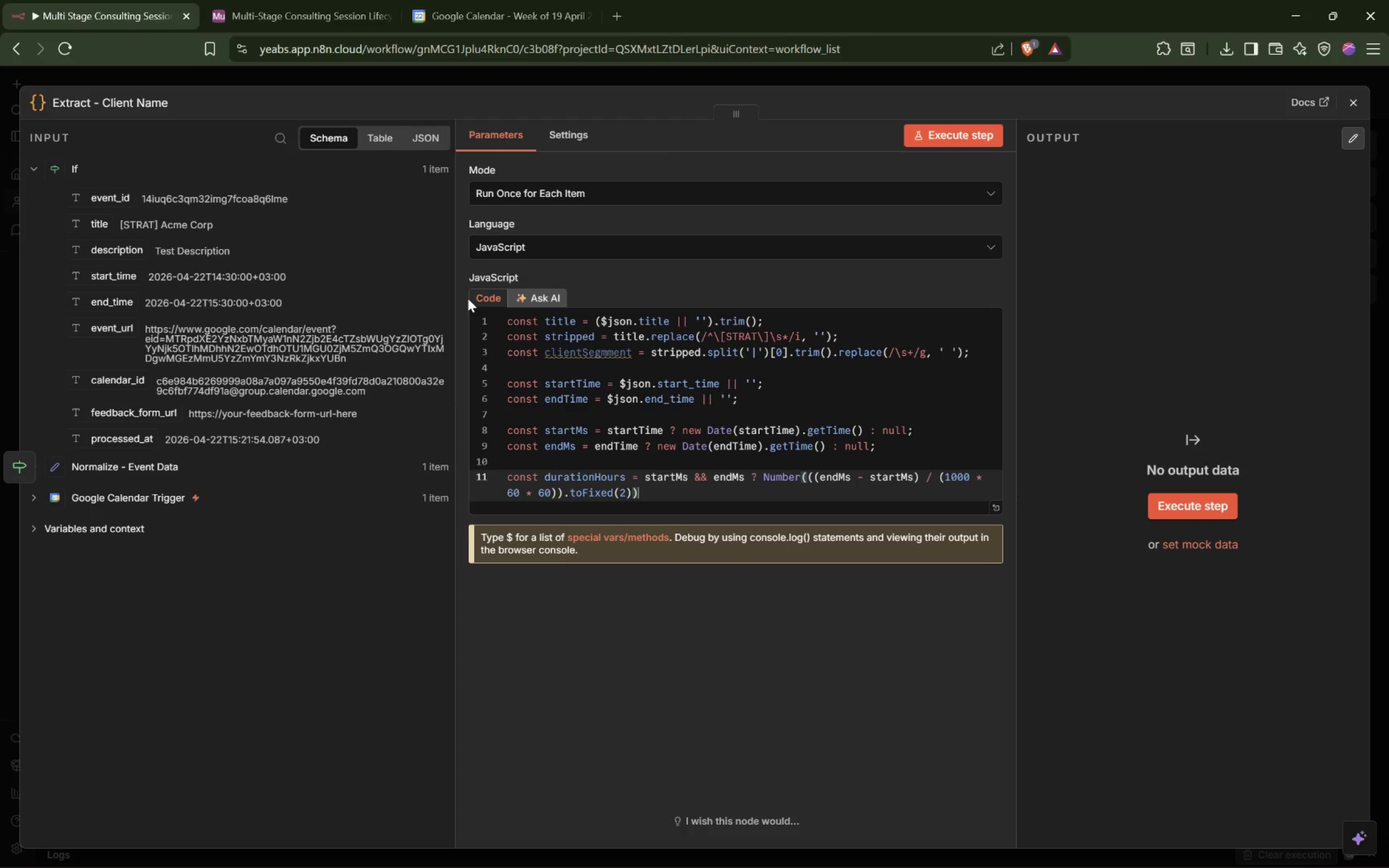 
key(ArrowDown)
 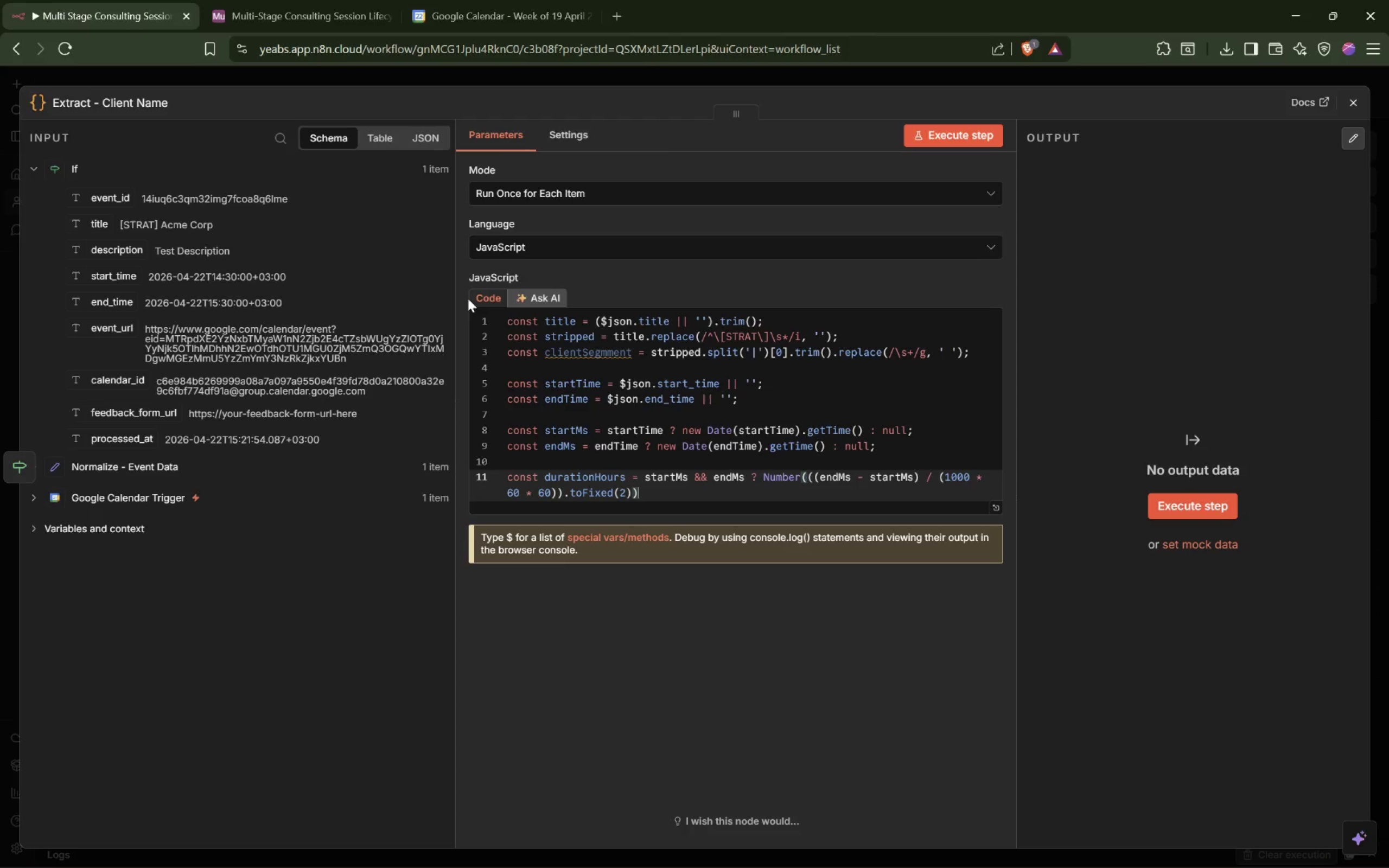 
type( : null;)
 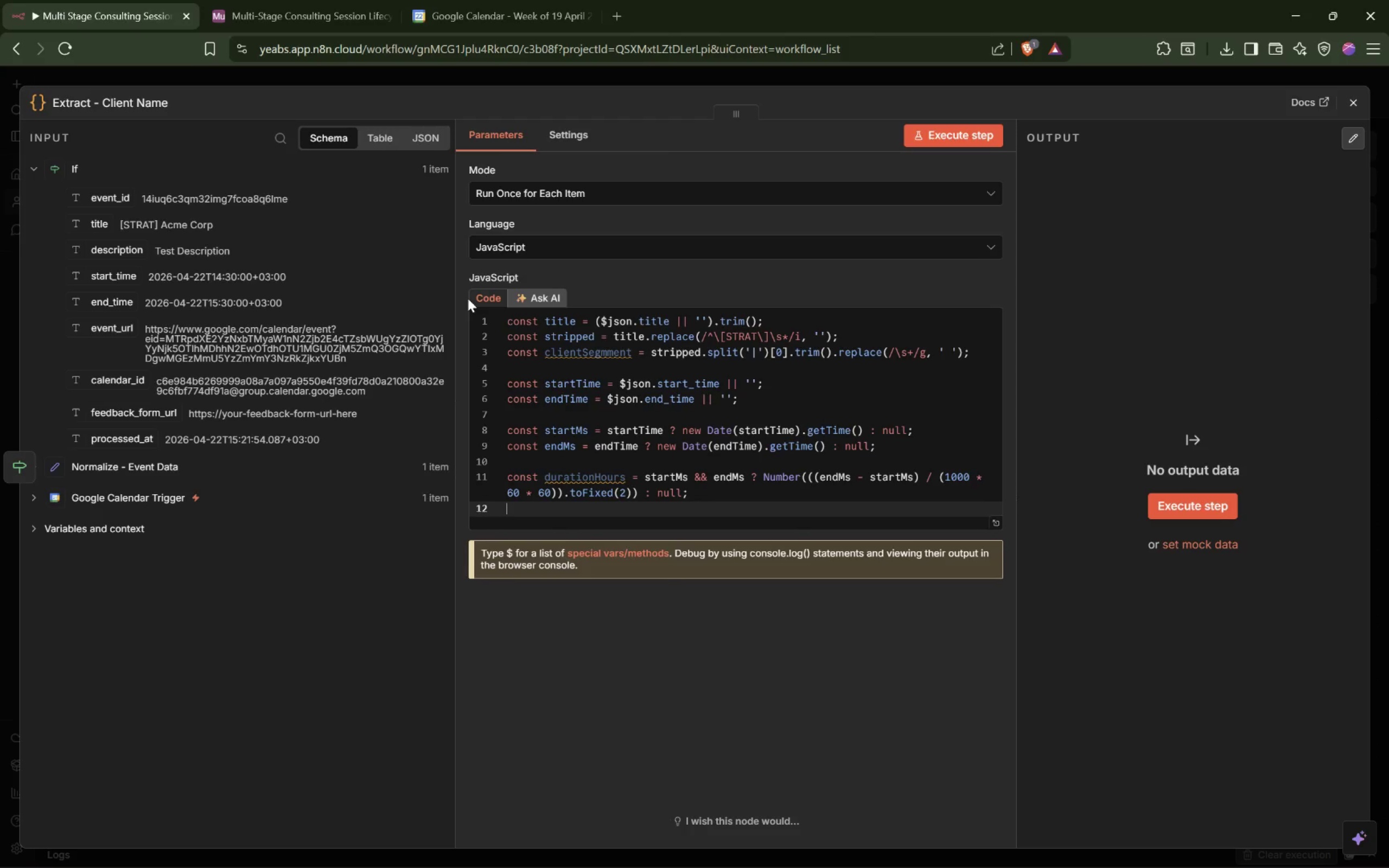 
 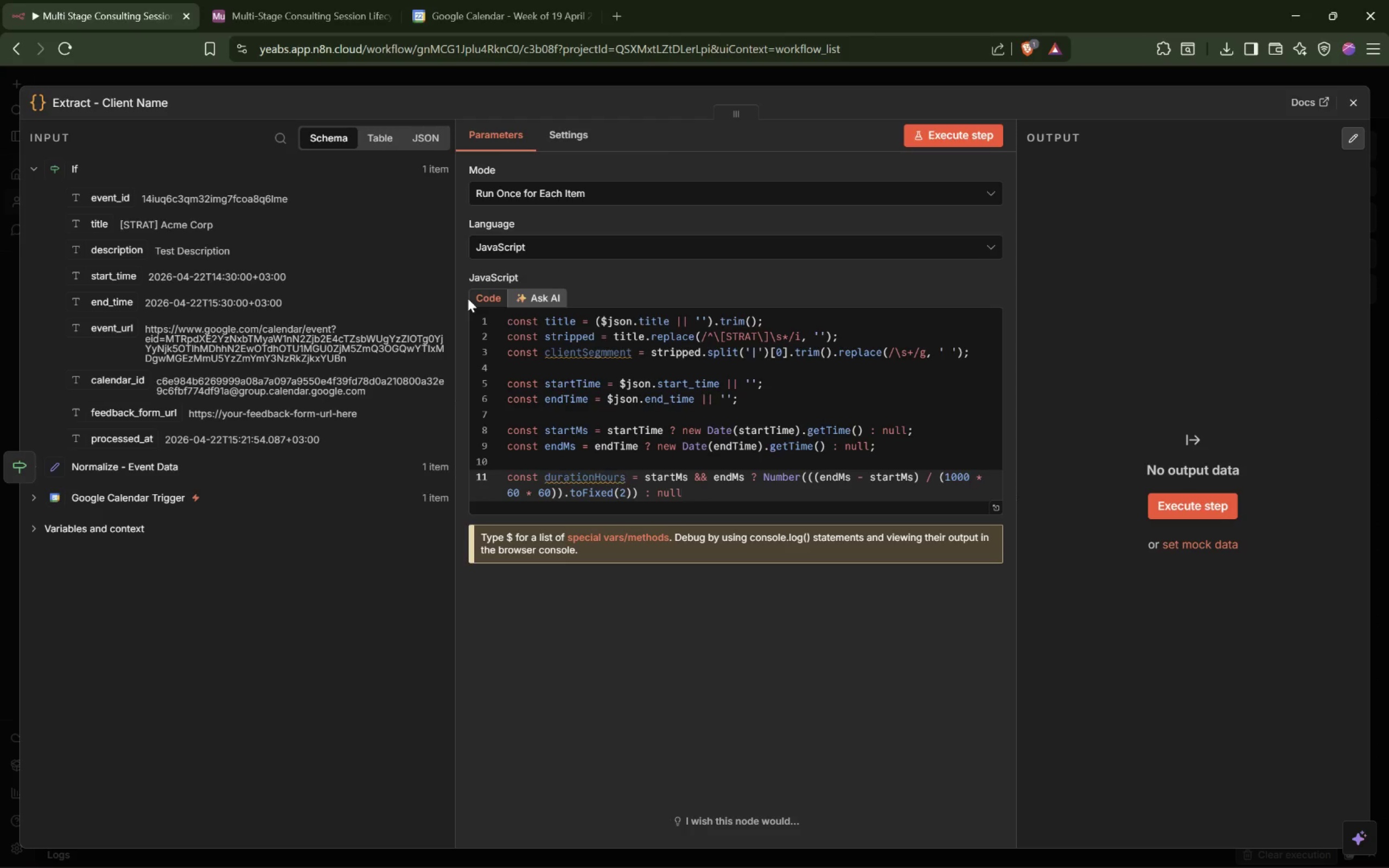 
key(Enter)
 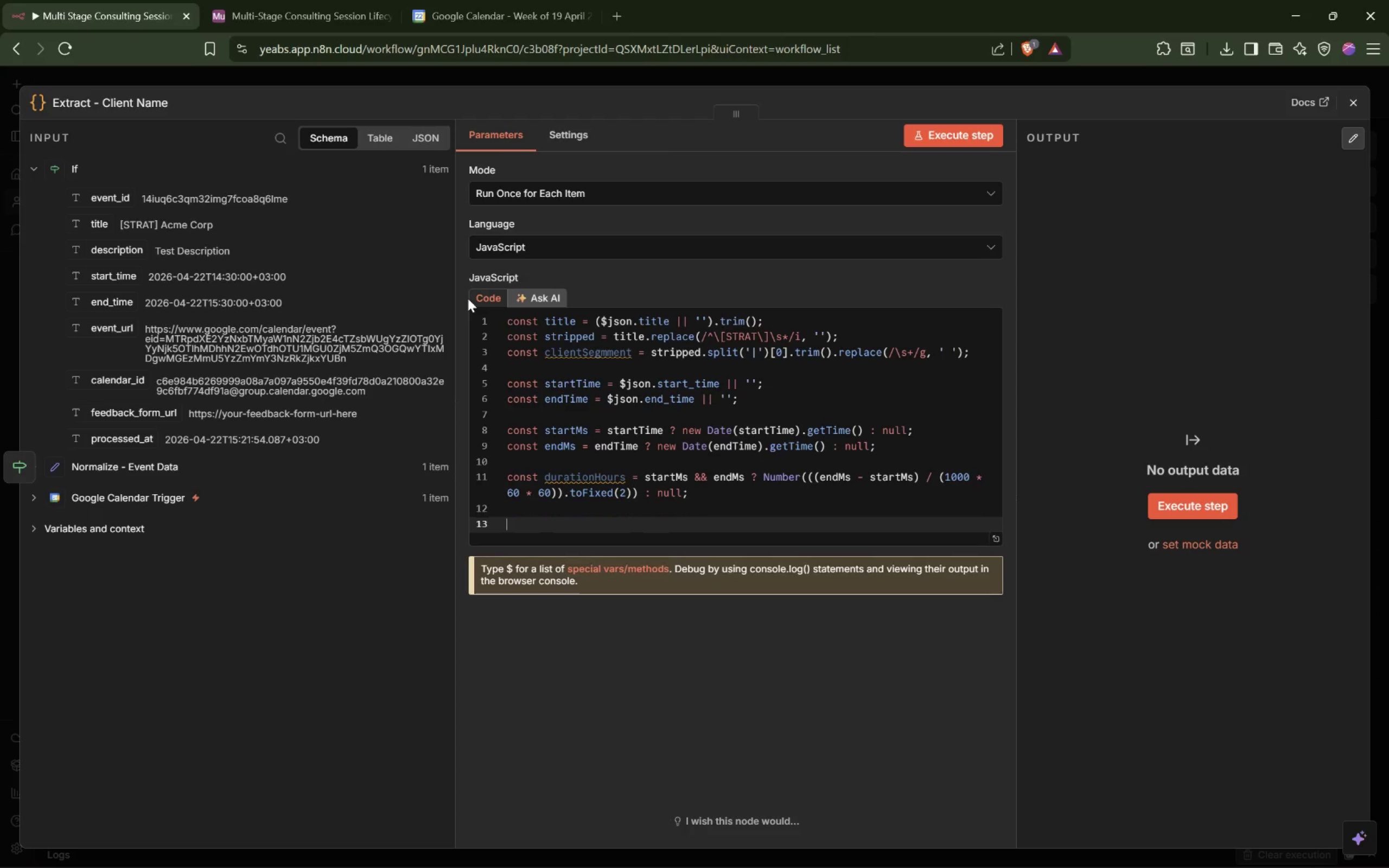 
key(Enter)
 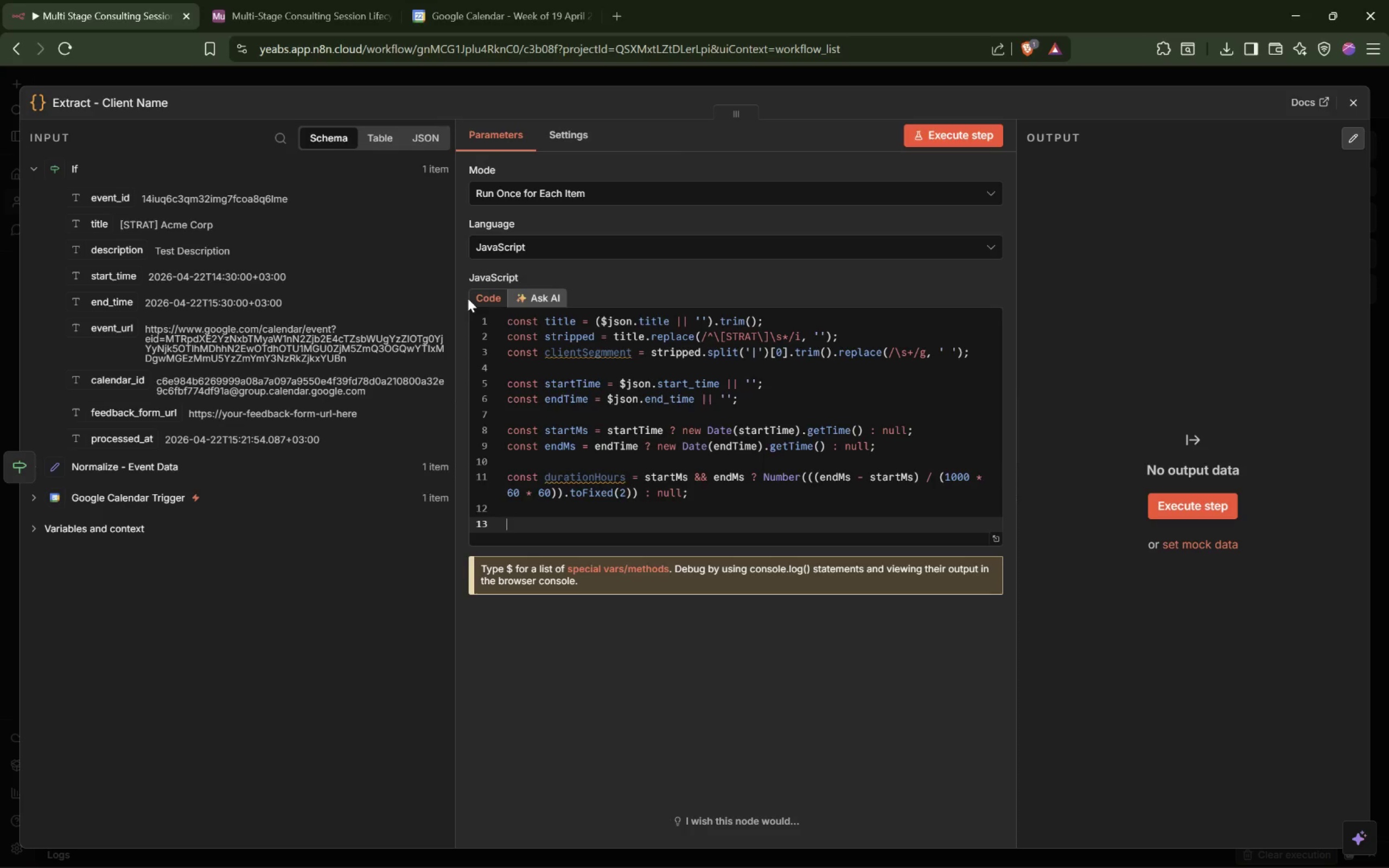 
type(const followUpAt = endMs ? new Date(endMs + (2 * 60 * 60 * 1000)).toIso)
key(Tab)
type()[Delete] : null;)
 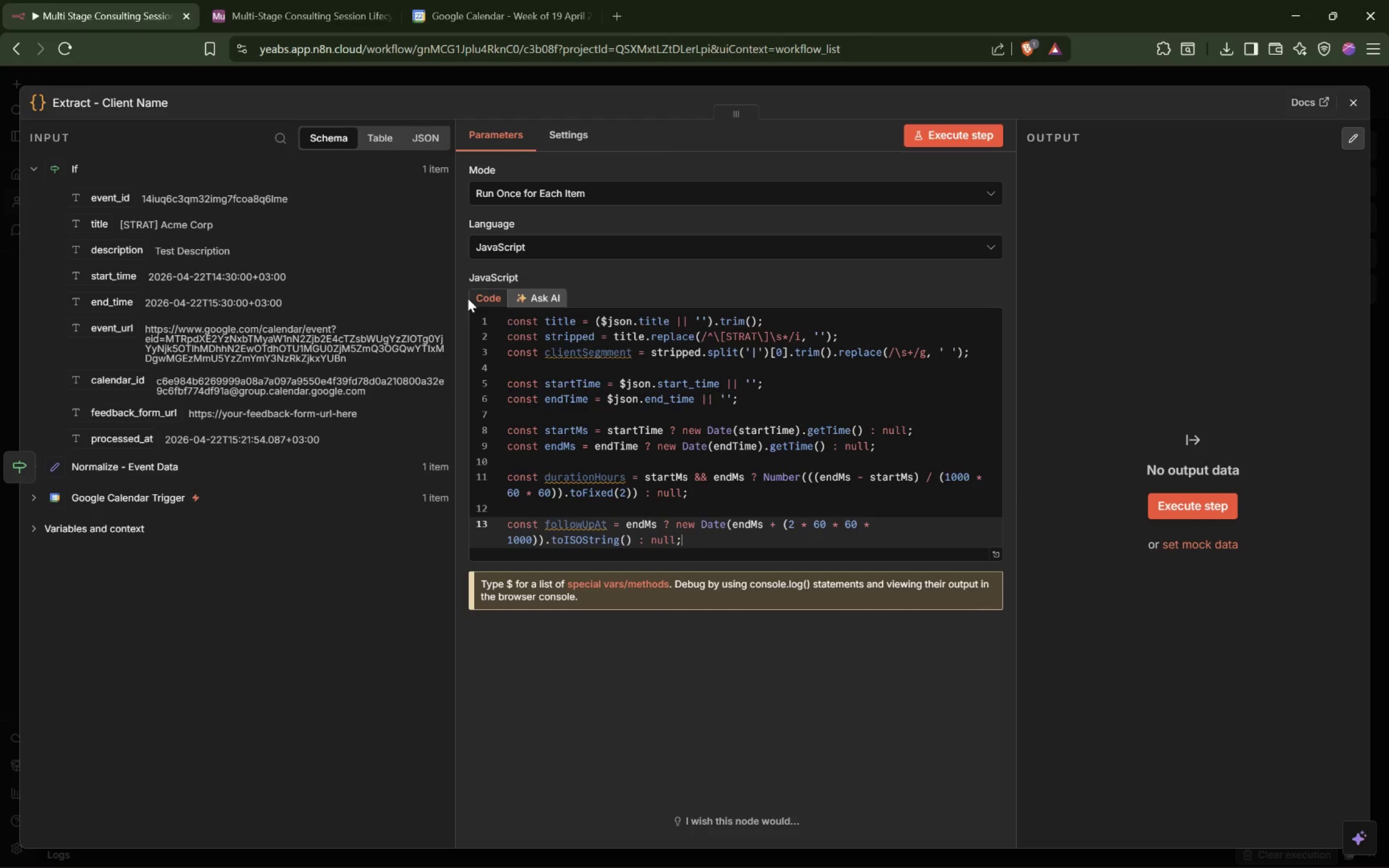 
key(Enter)
 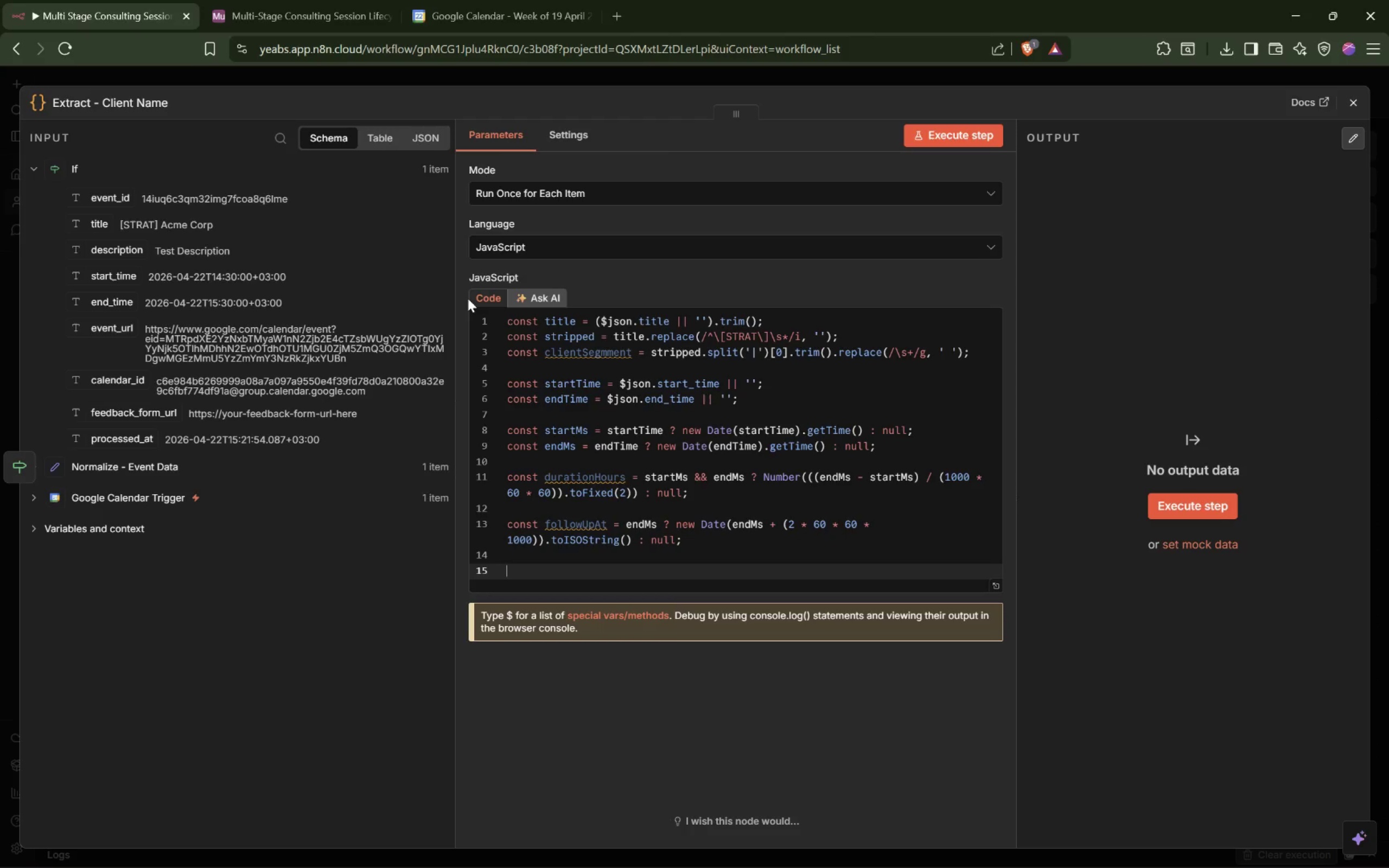 
key(Enter)
 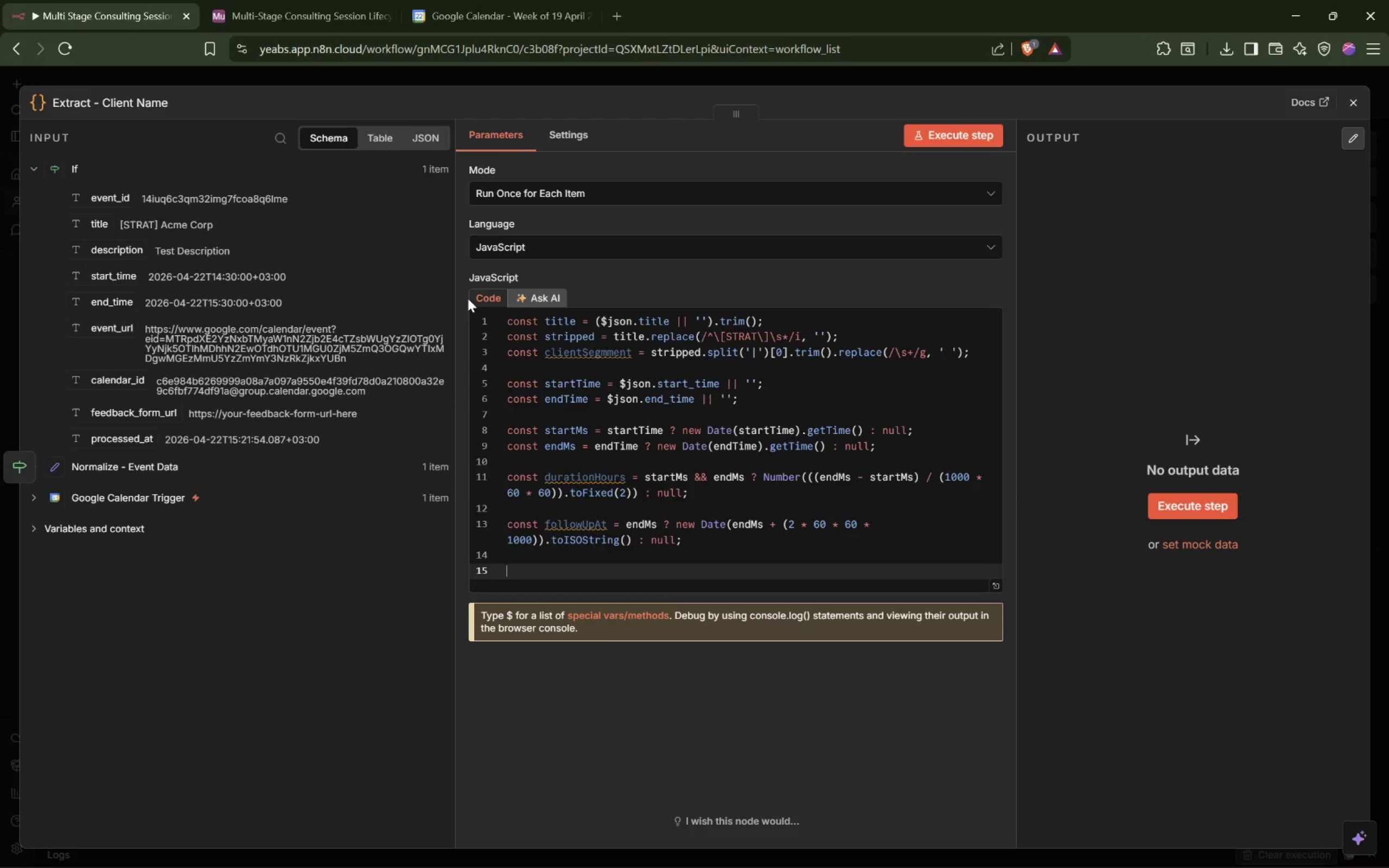 
type(return )
 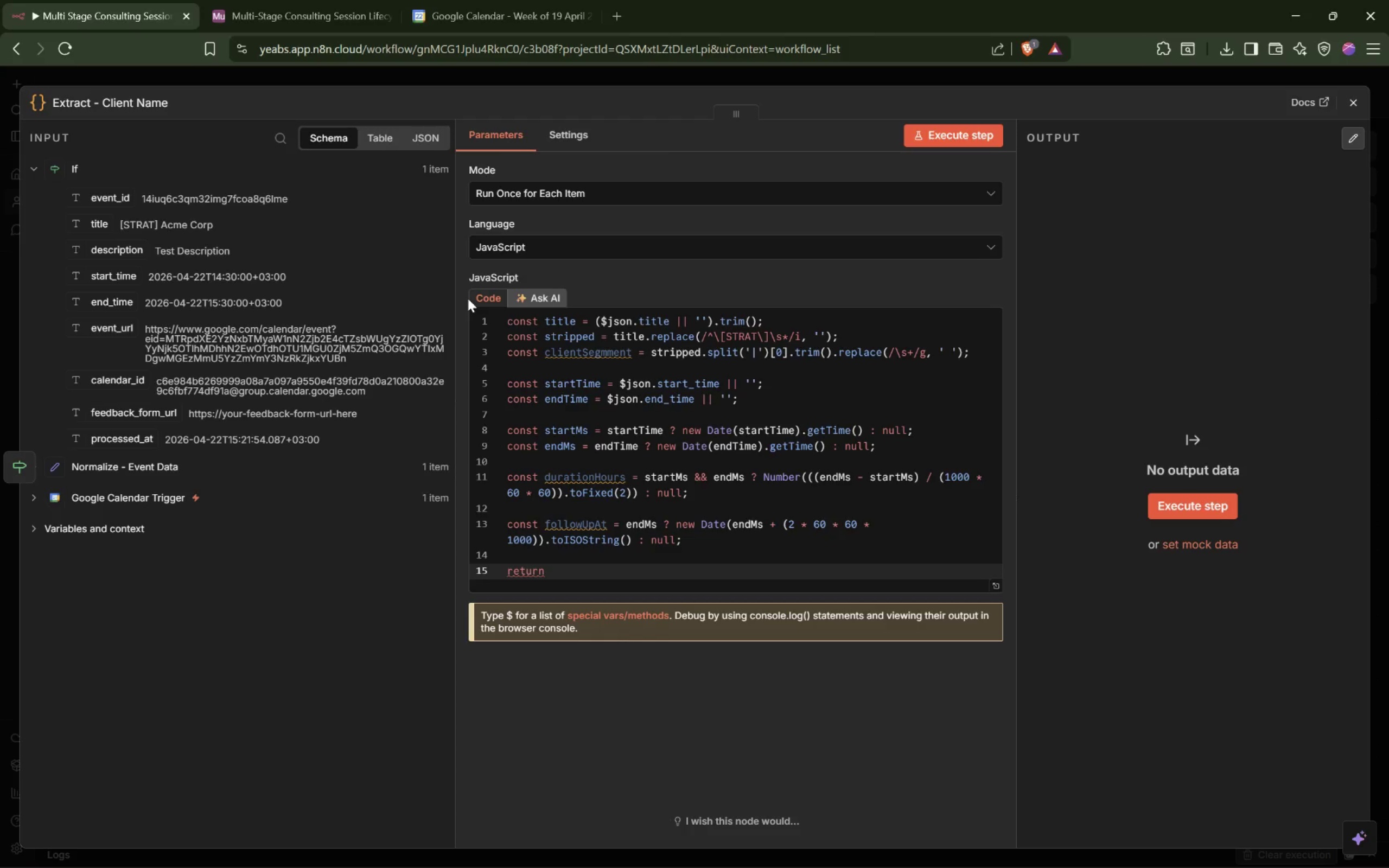 
wait(7.55)
 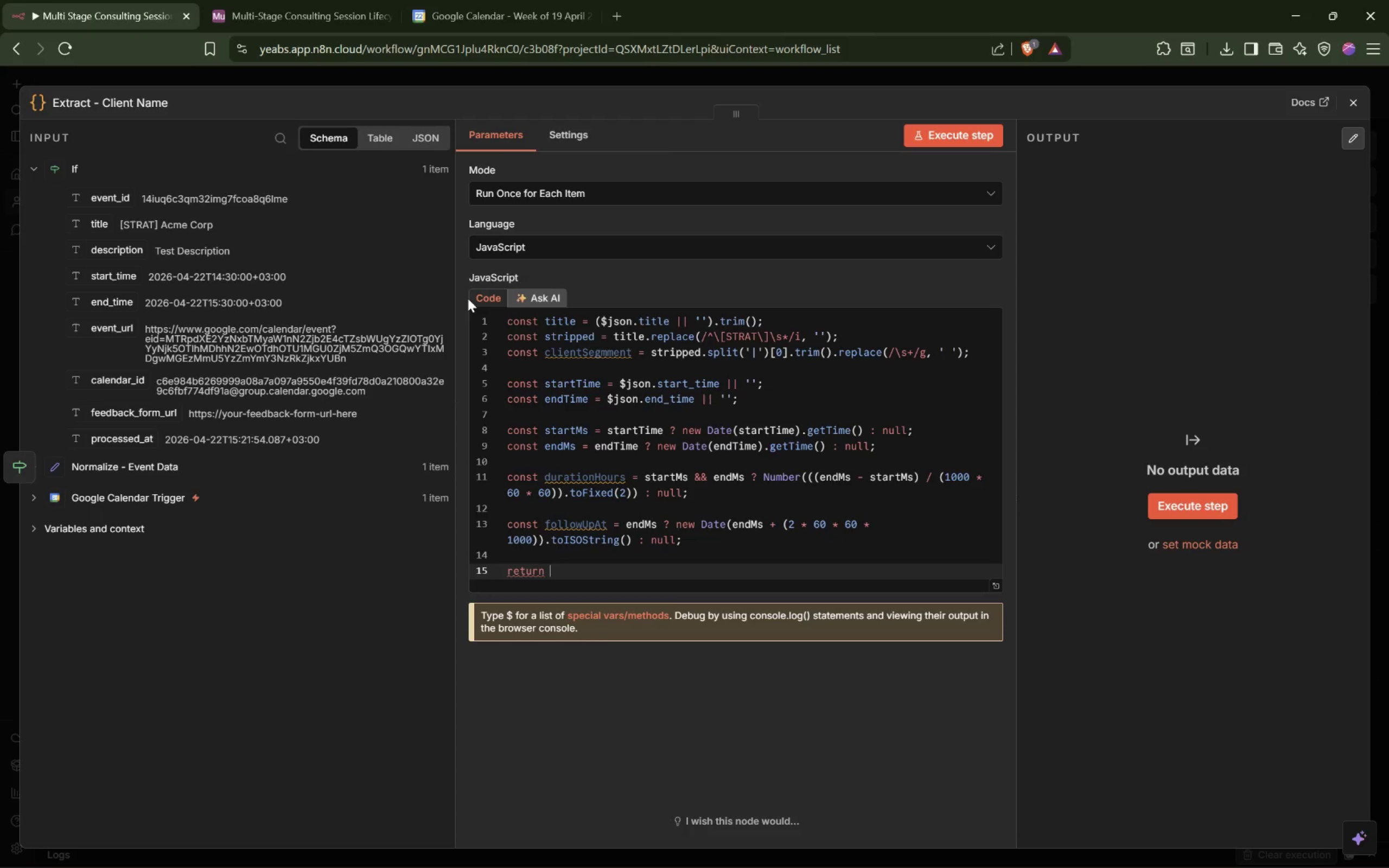 
key(Shift+BracketLeft)
 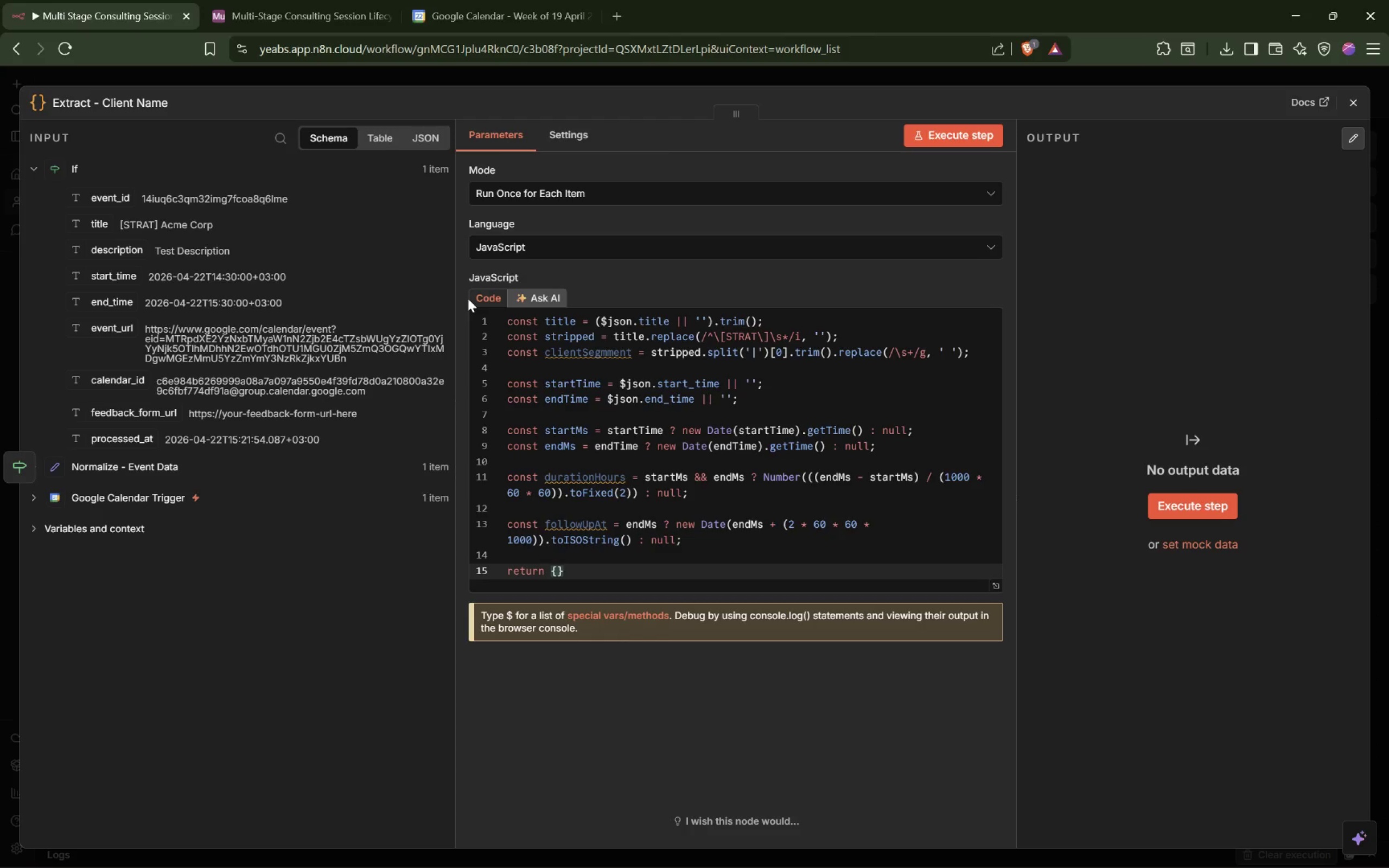 
key(Enter)
 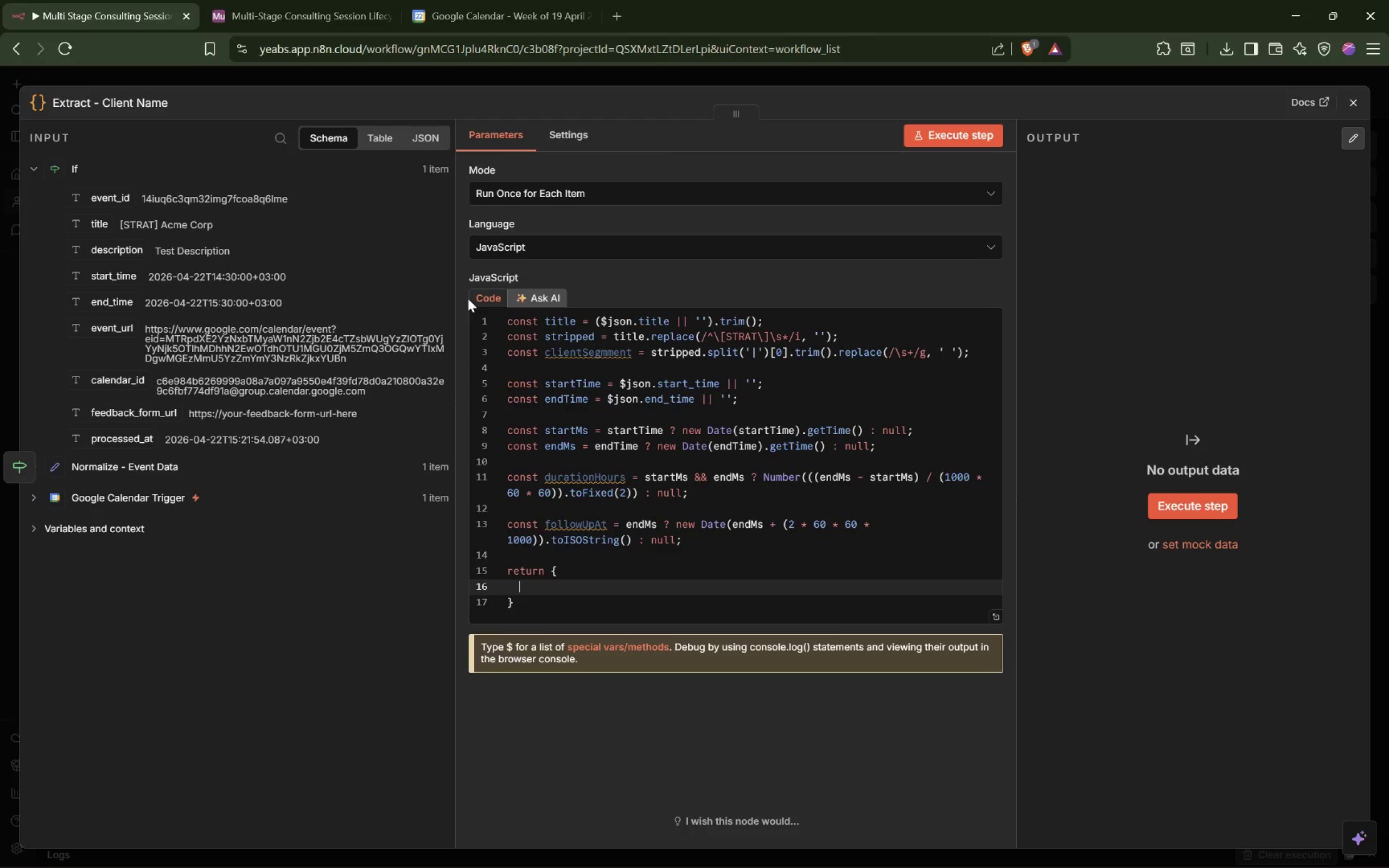 
type(json: {)
 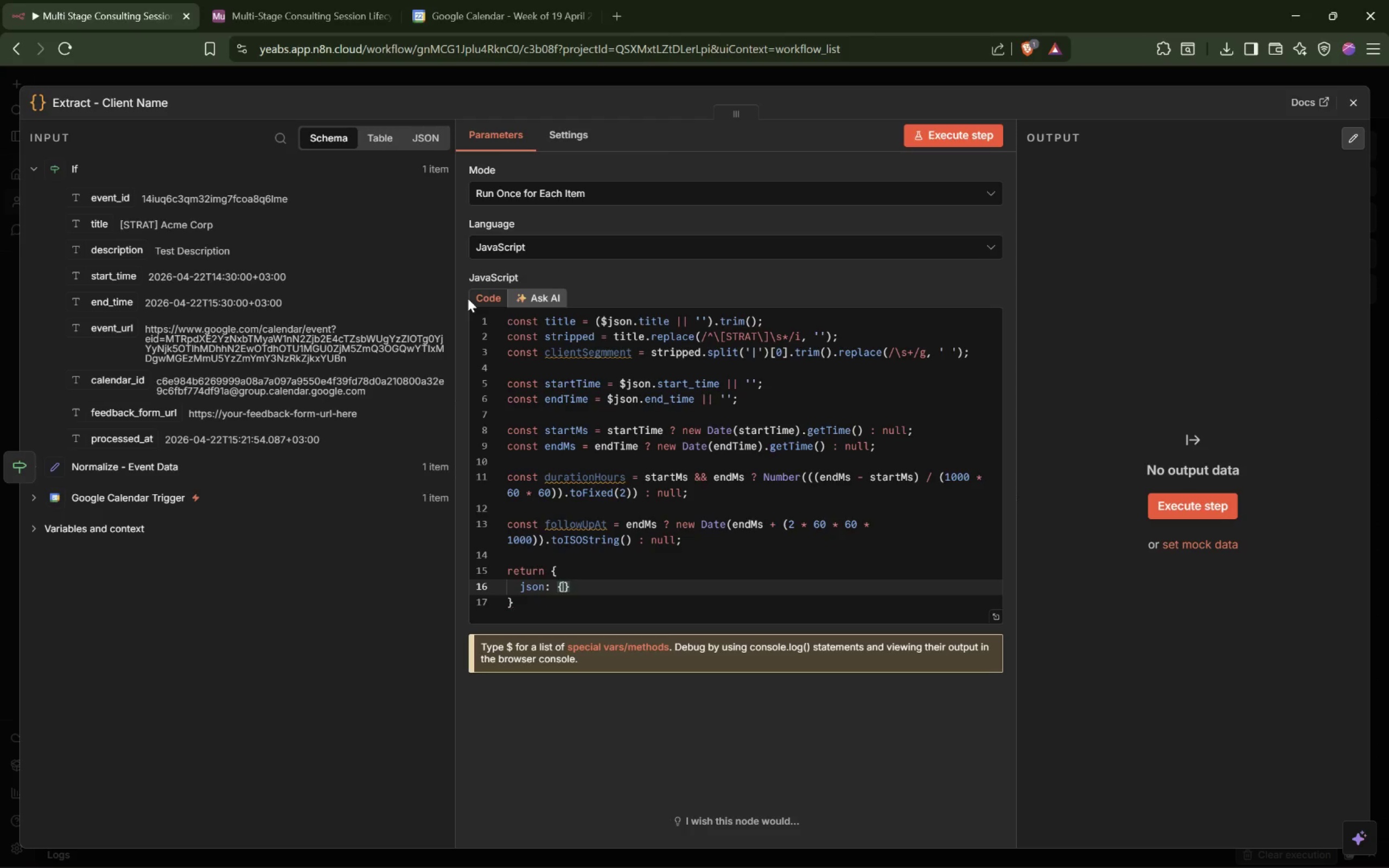 
key(Enter)
 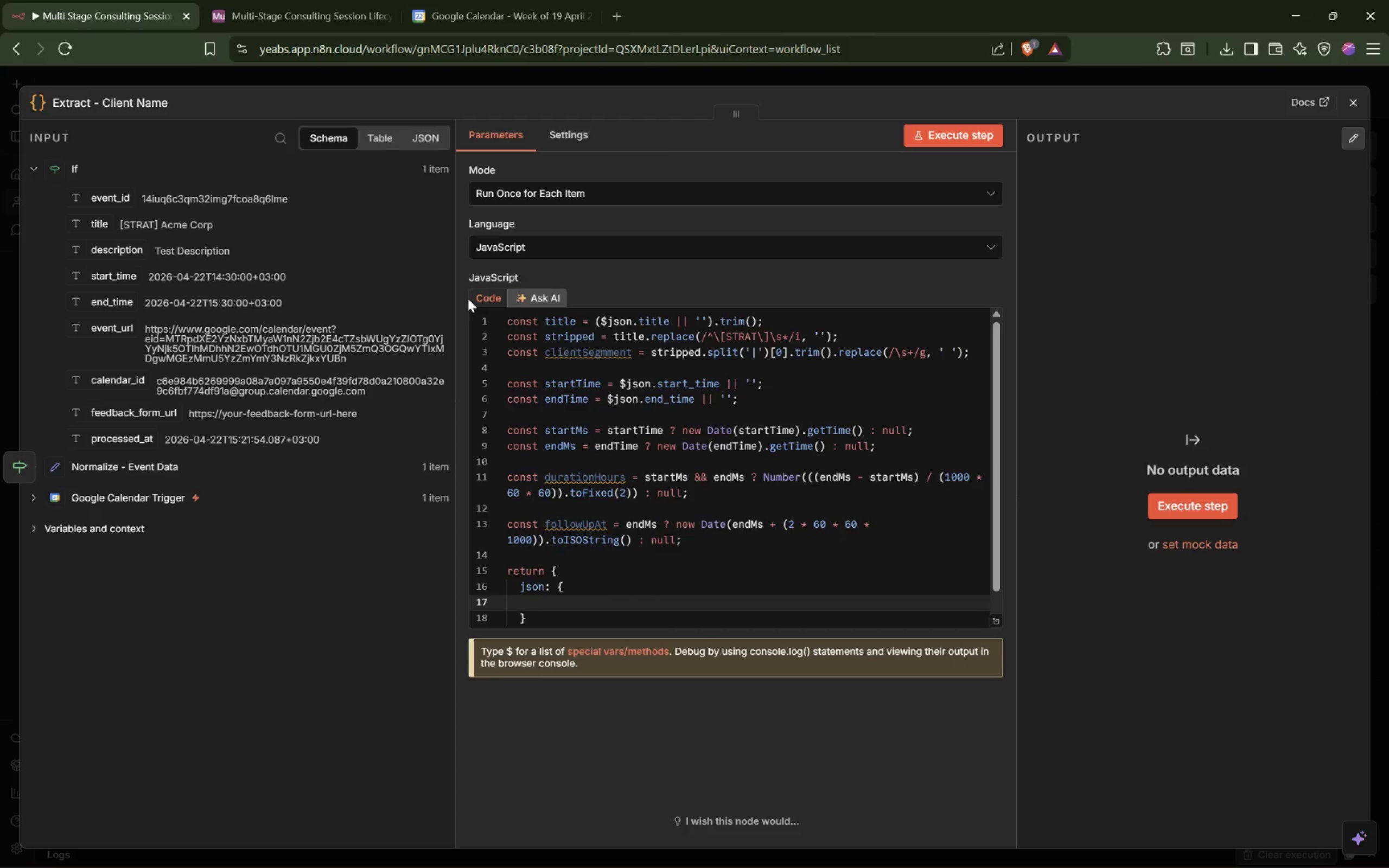 
type(...$json,)
 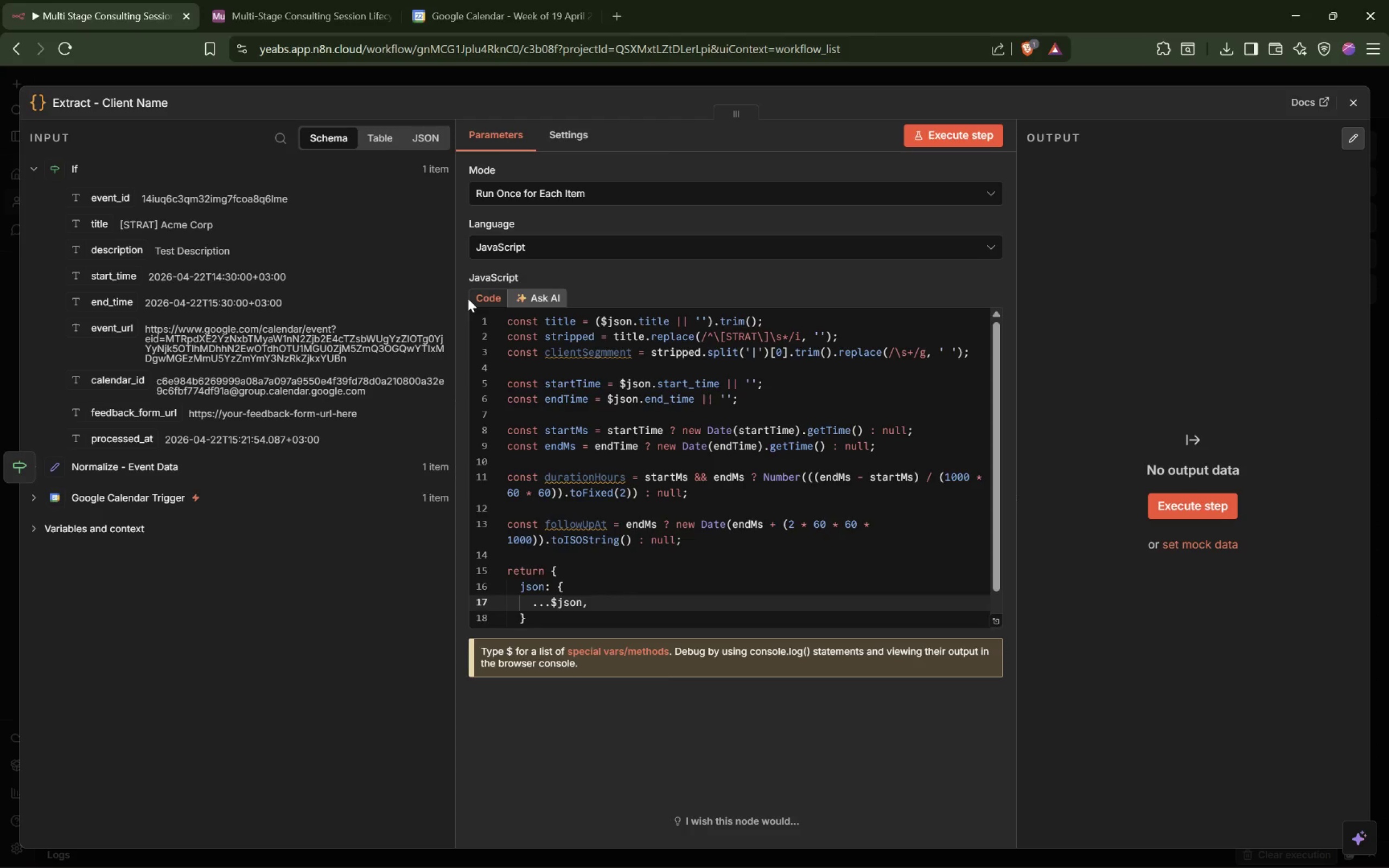 
key(Enter)
 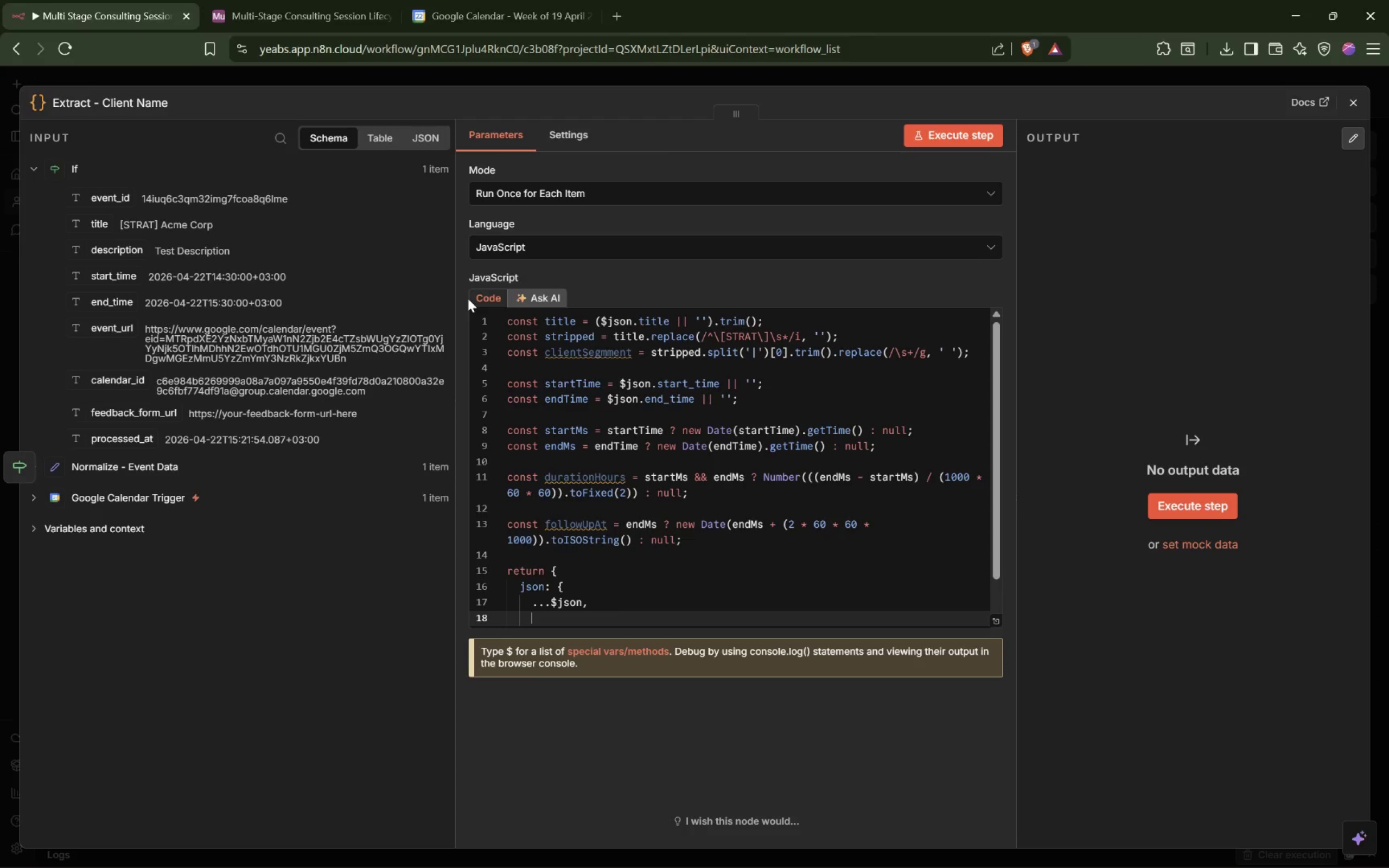 
type(cle)
key(Backspace)
type(ient_name_clean: client)
key(Tab)
type(,)
 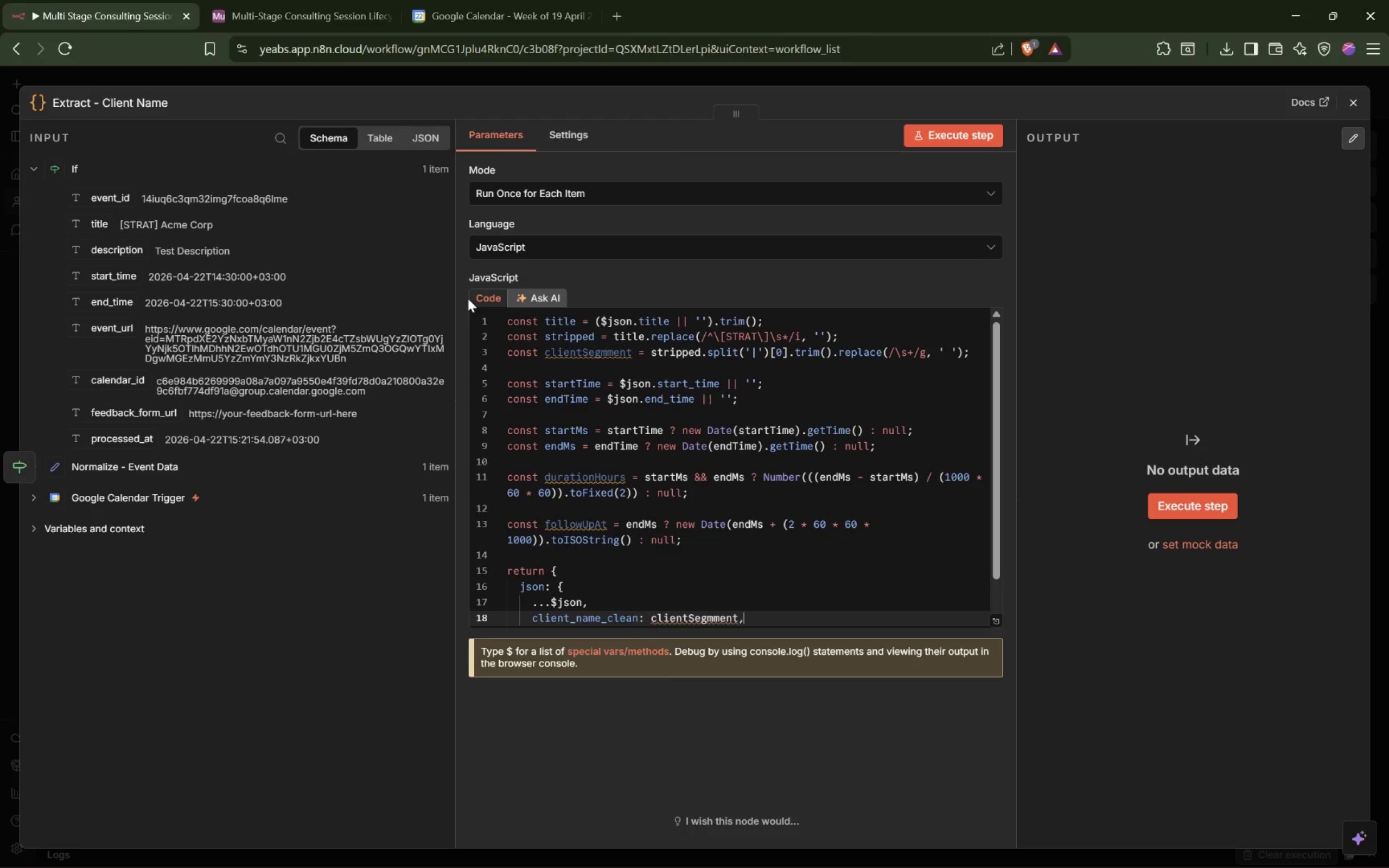 
key(Enter)
 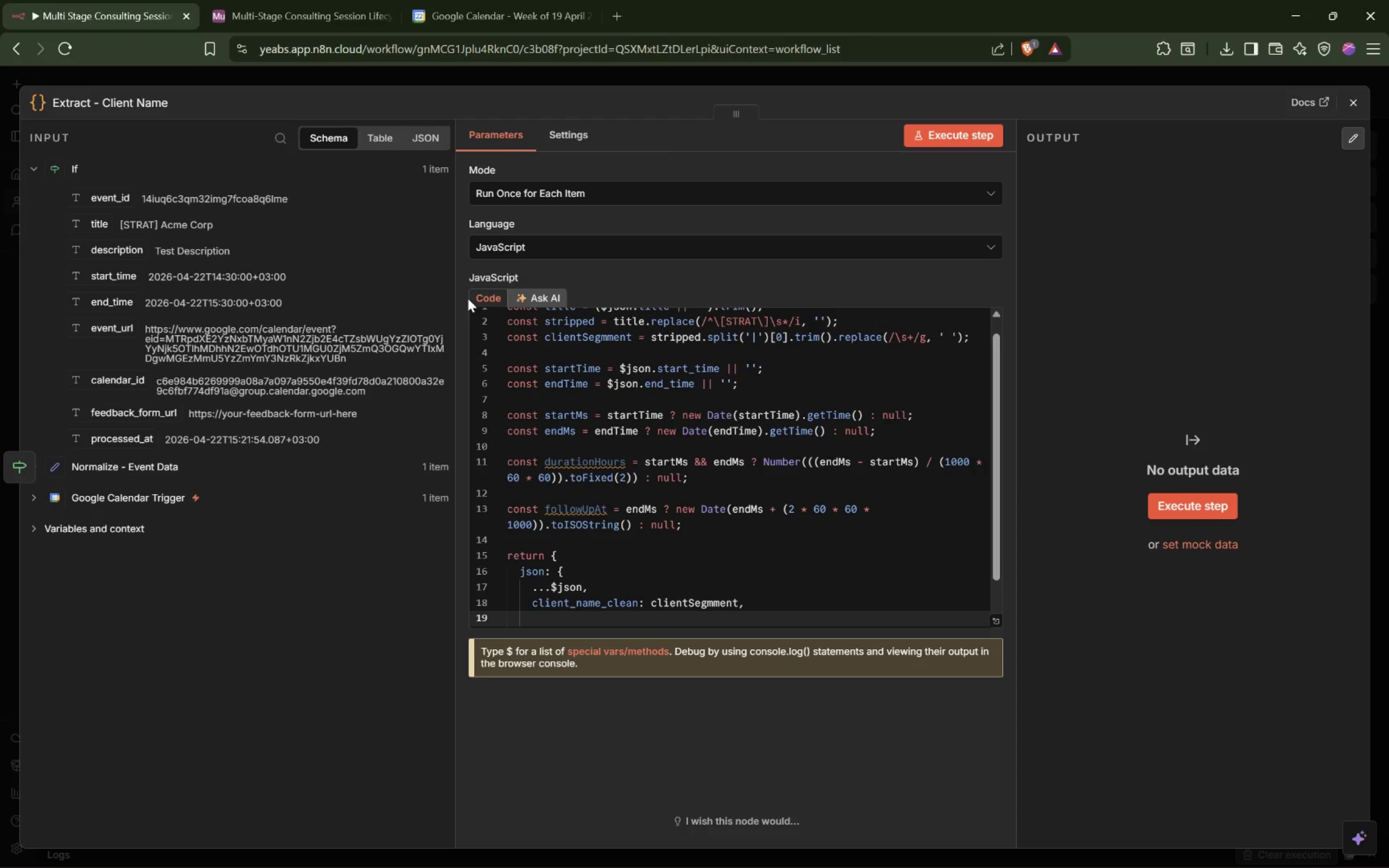 
type(client_key_normalized: clientSegme)
key(Backspace)
type(m)
key(Backspace)
type(e)
key(Backspace)
key(Backspace)
type(ment)
 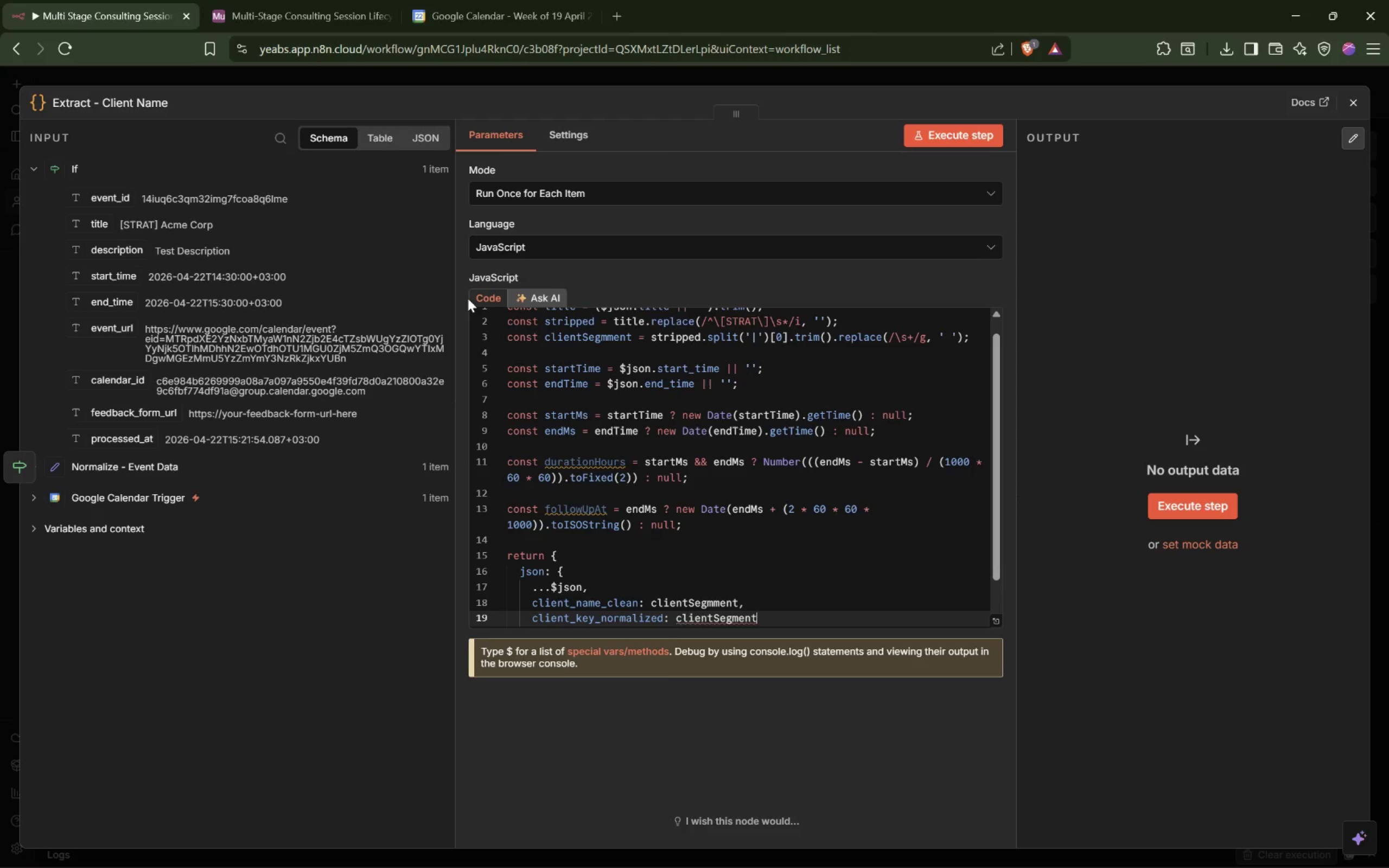 
wait(5.93)
 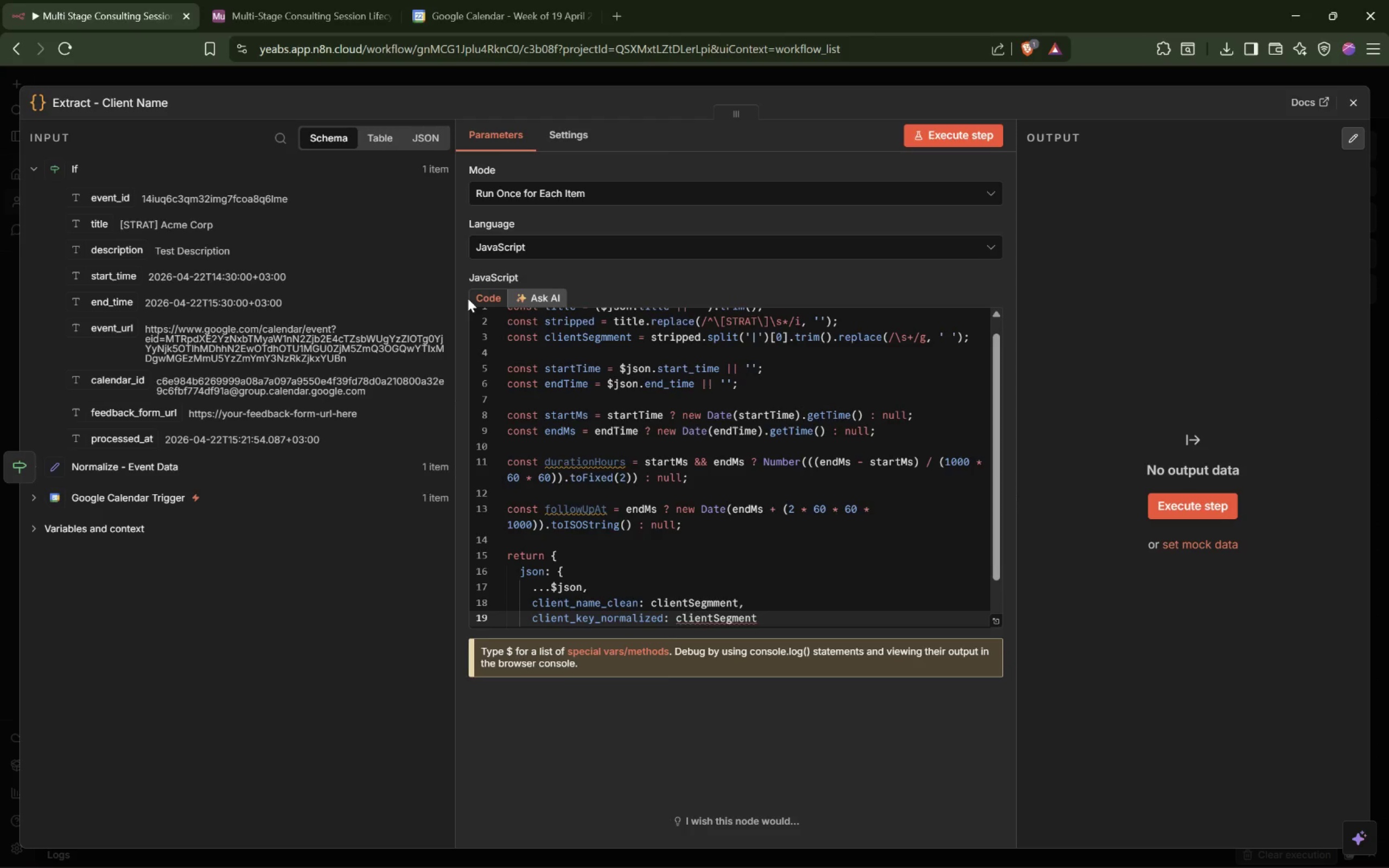 
key(Backspace)
 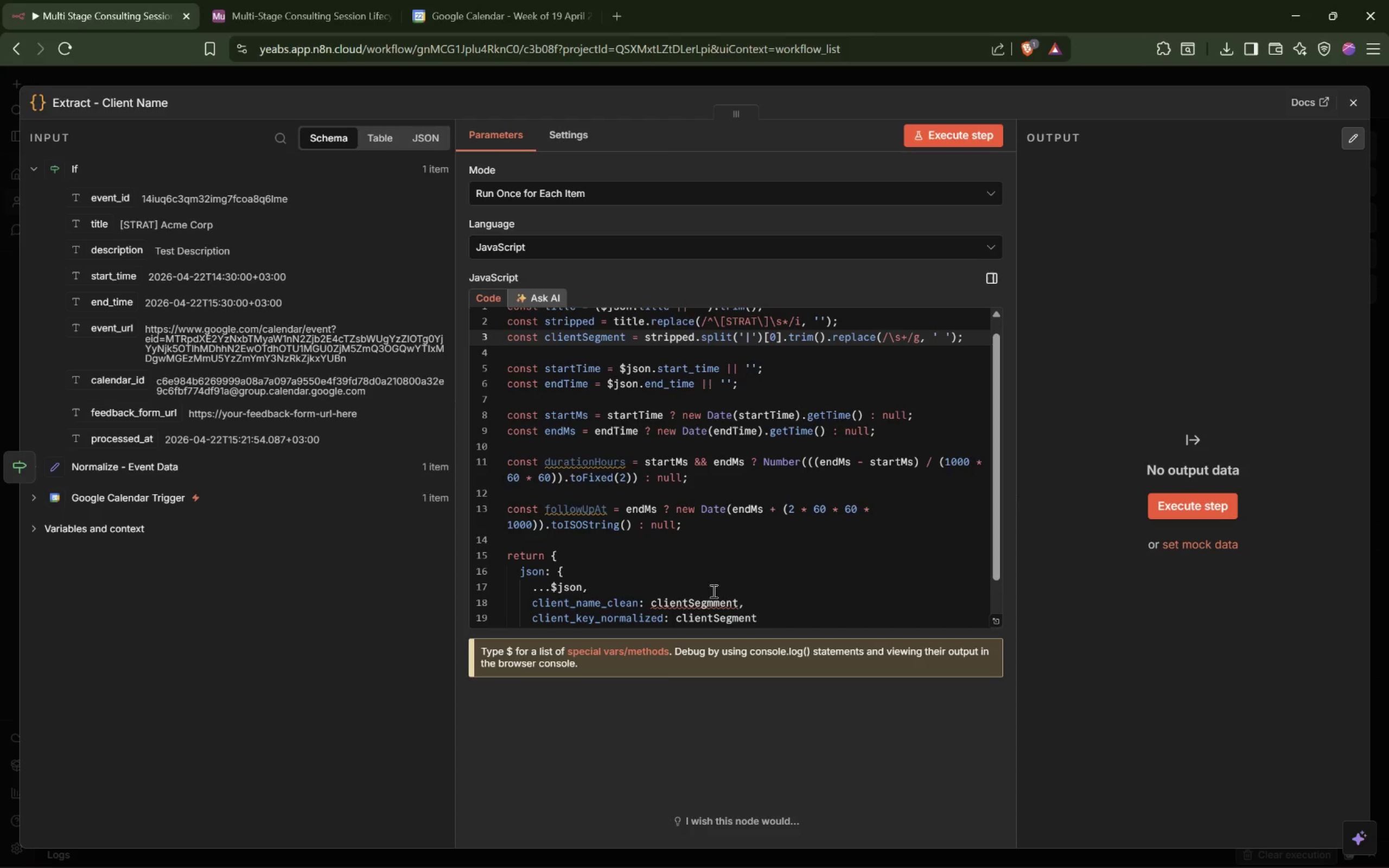 
left_click([715, 601])
 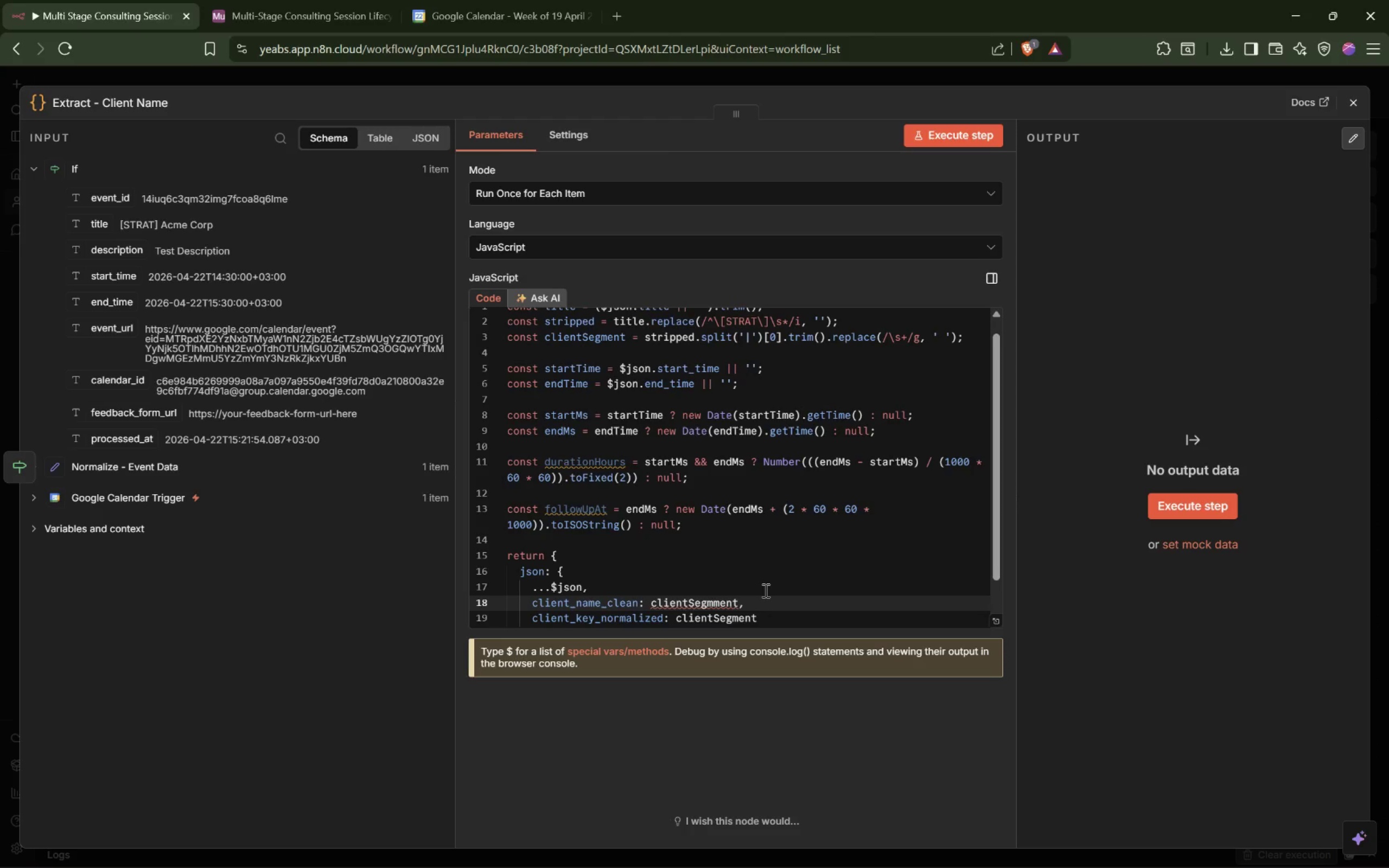 
key(Backspace)
 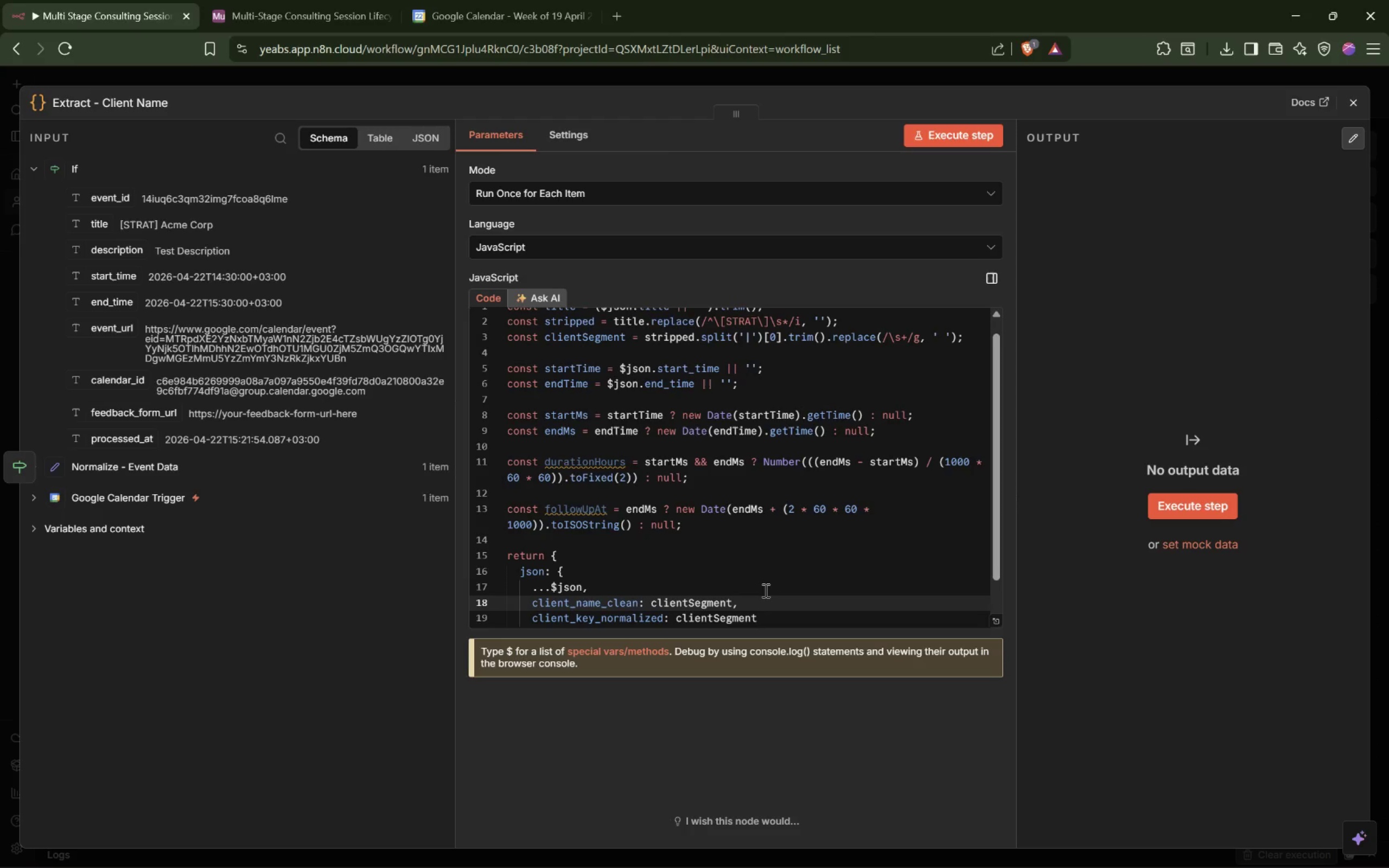 
key(ArrowDown)
 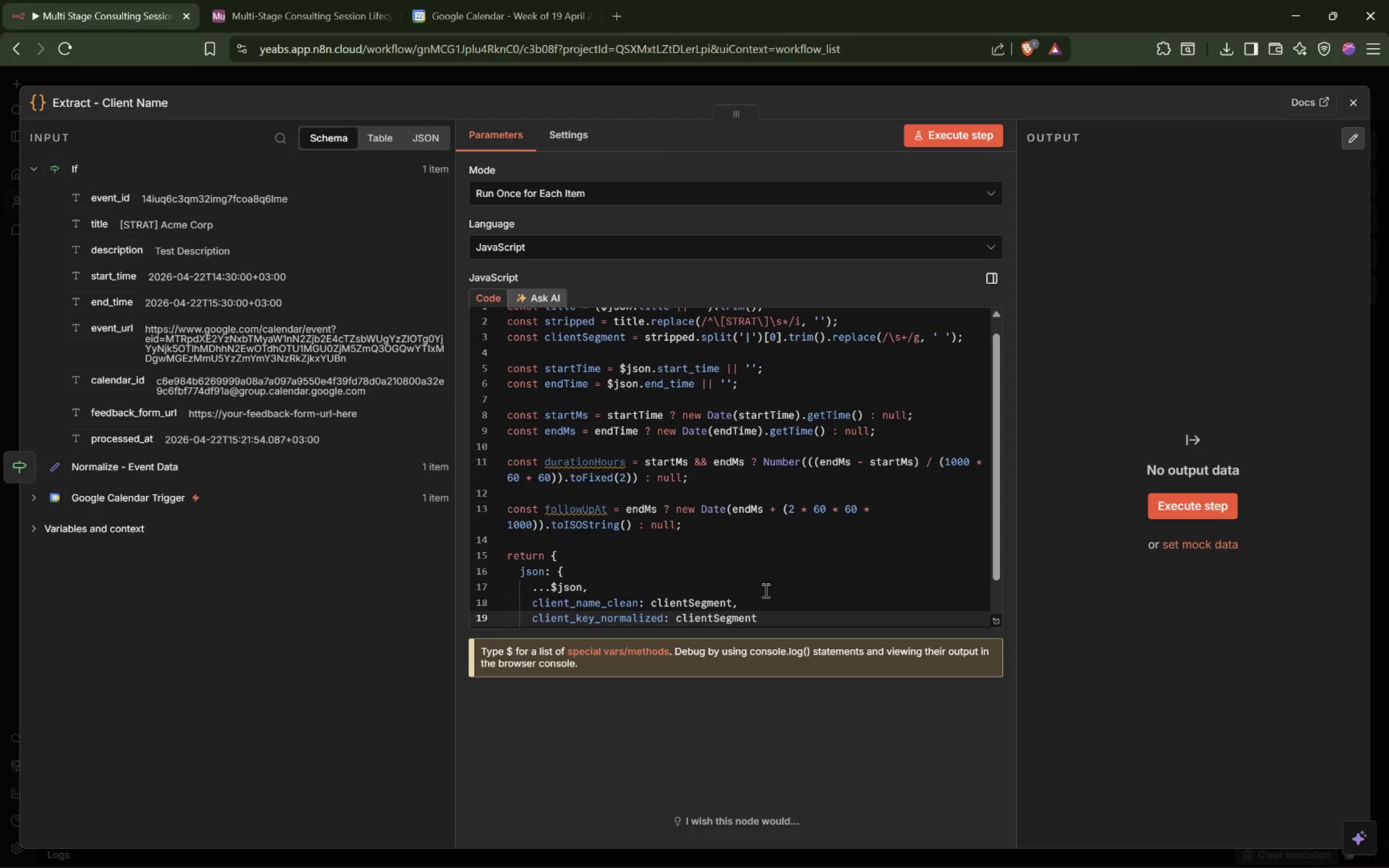 
type([End].tolower)
key(Tab)
type()[Delete],)
 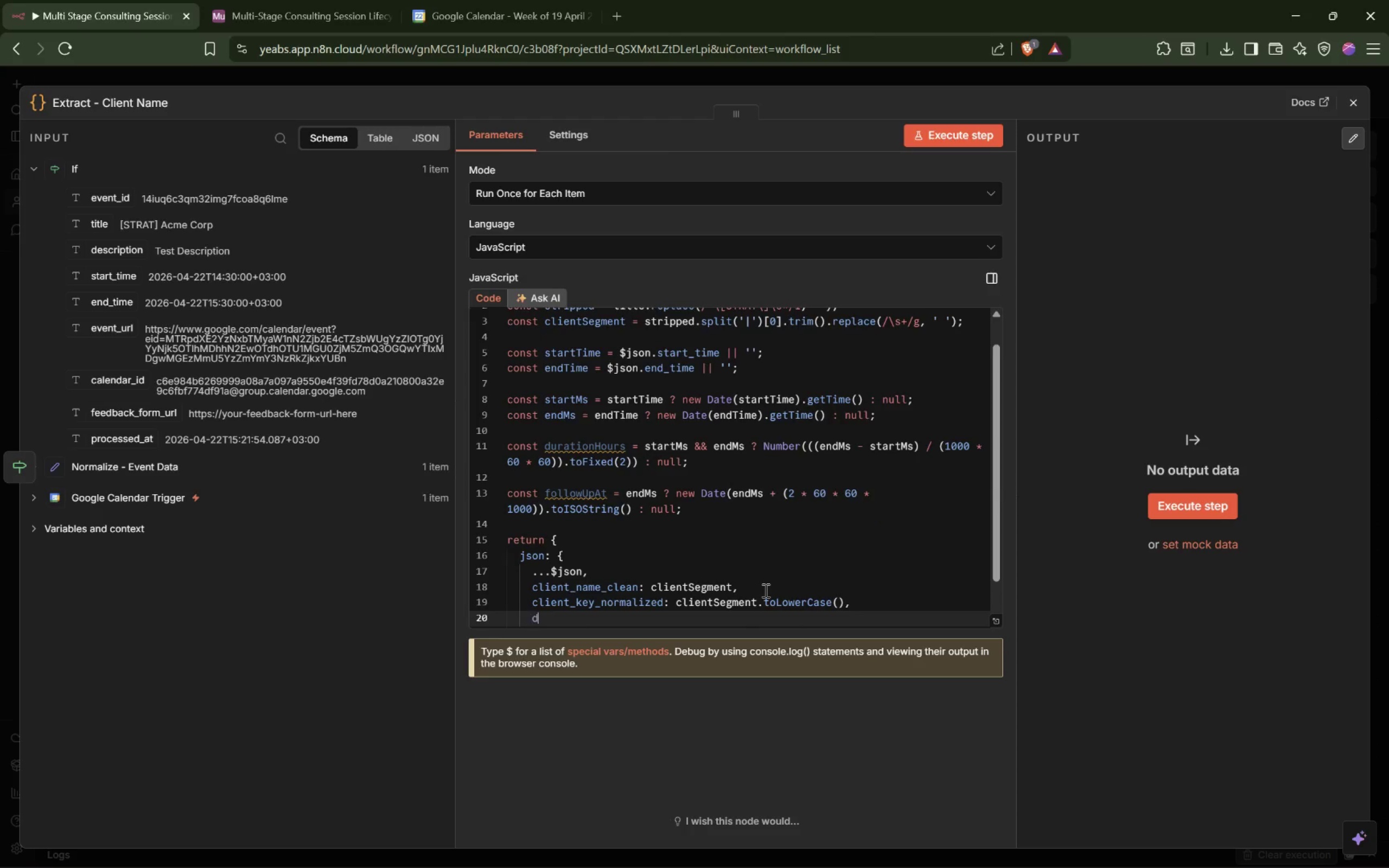 
 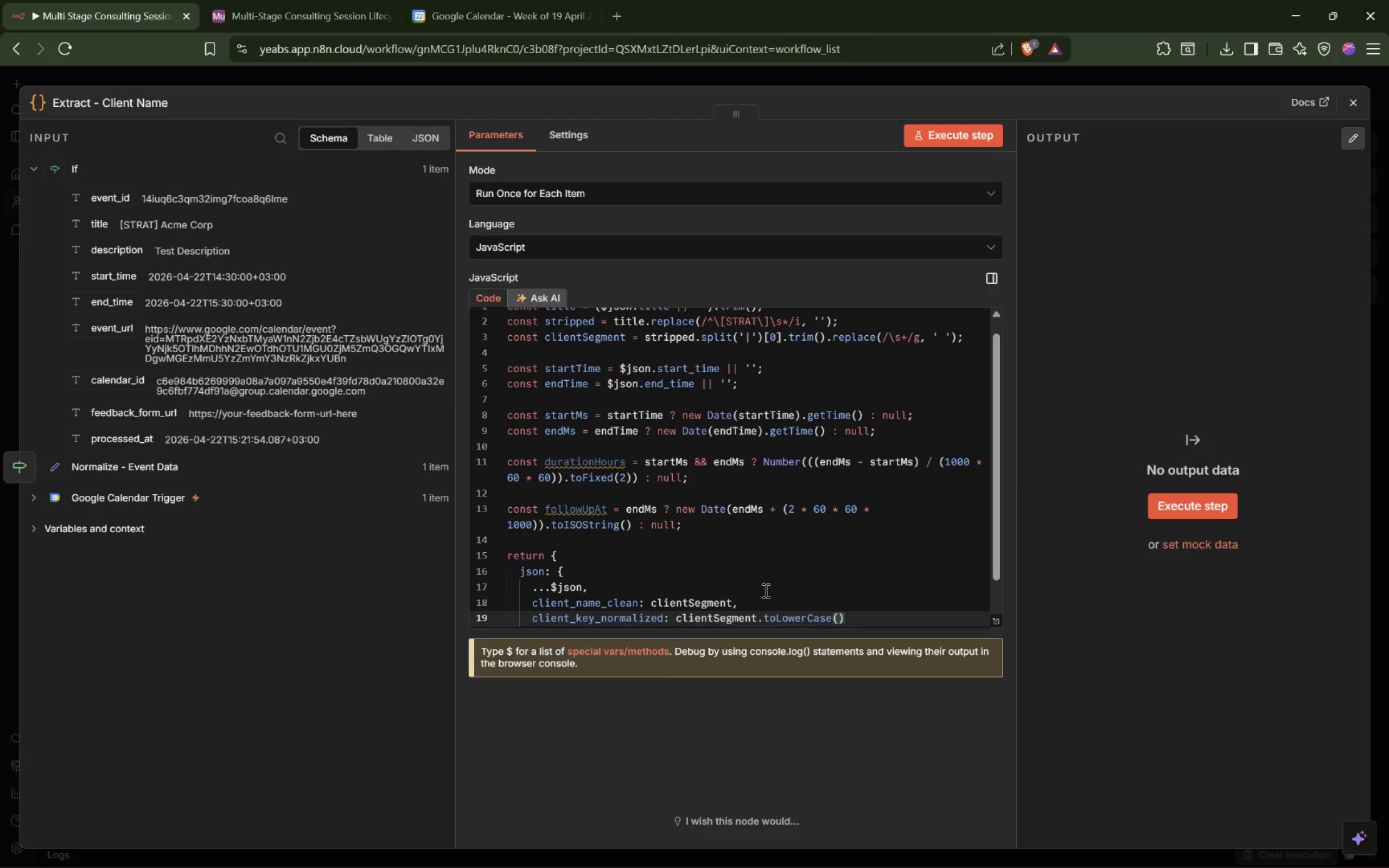 
key(Enter)
 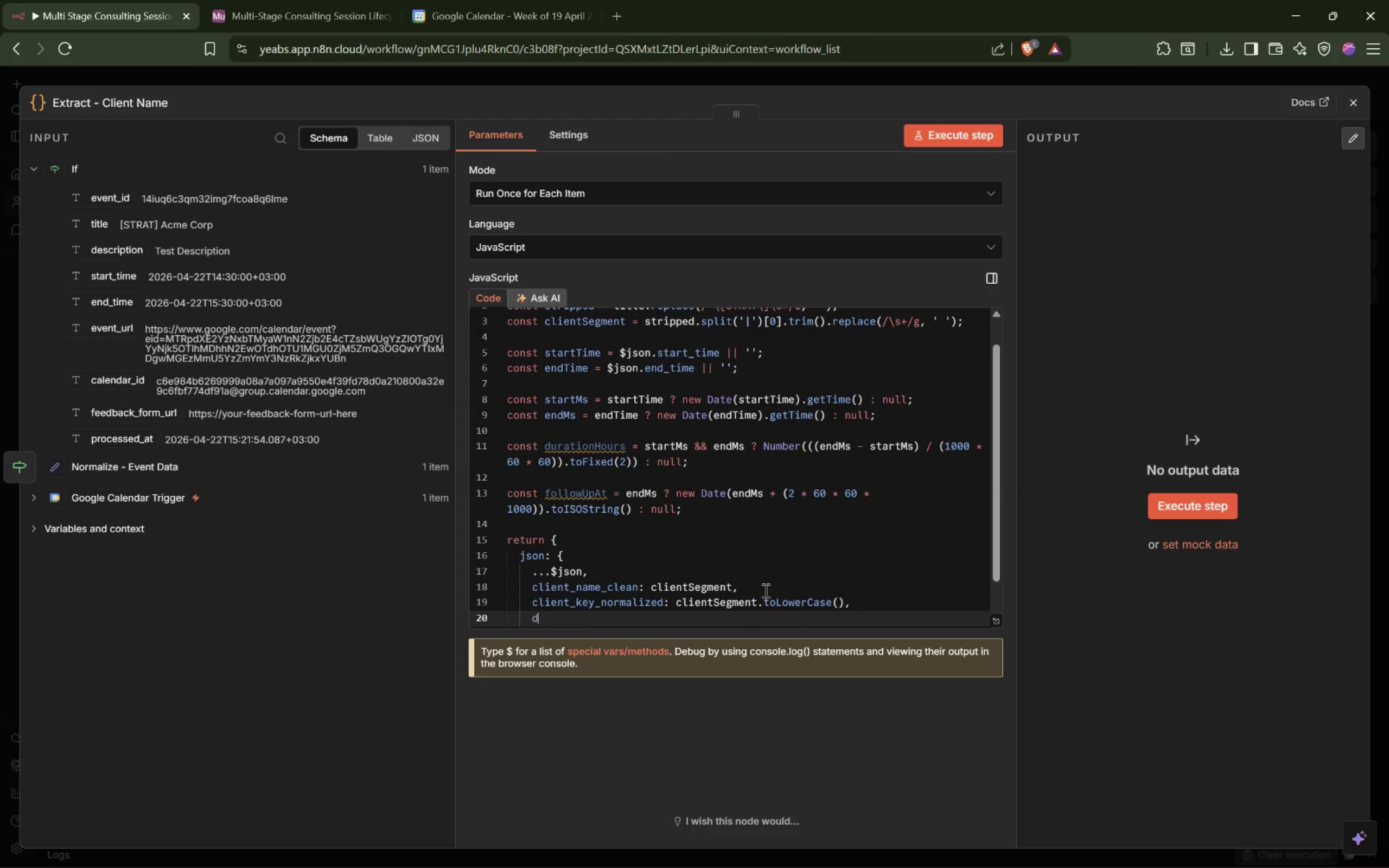 
type(duratin_hours: durationHours,l)
 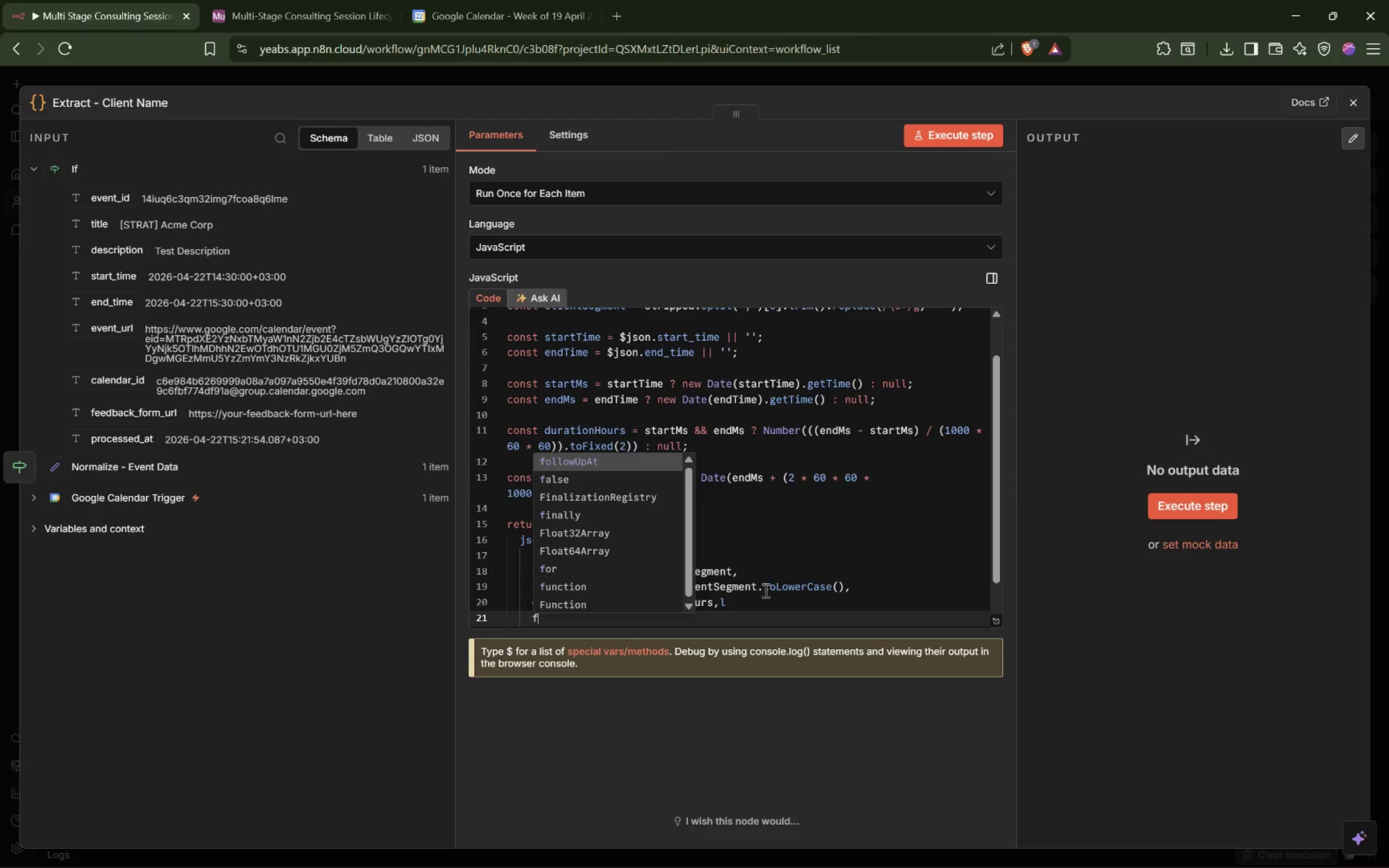 
 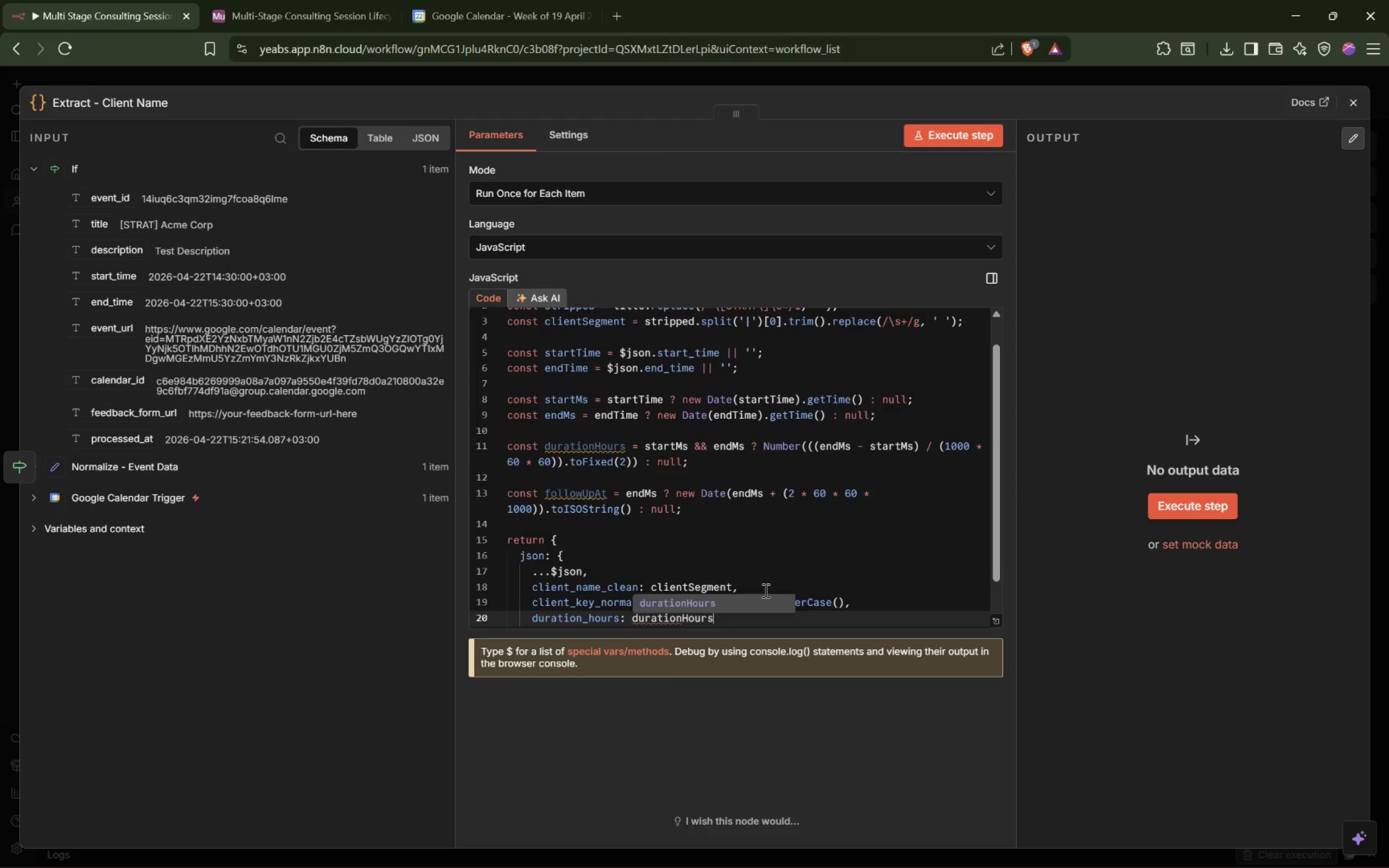 
key(Enter)
 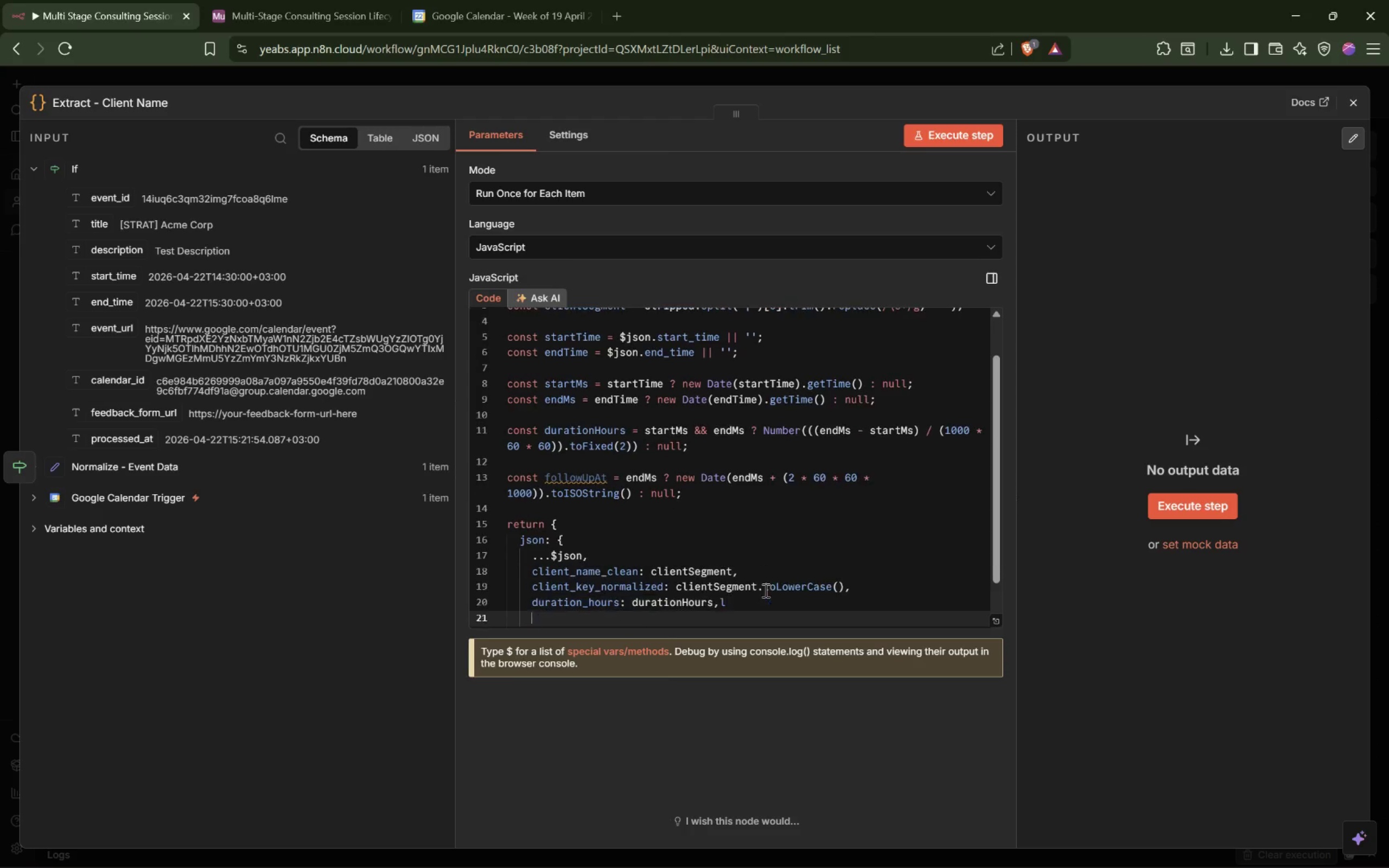 
type(follow_up_at: follwo)
key(Backspace)
key(Backspace)
type(owUpAt,)
 